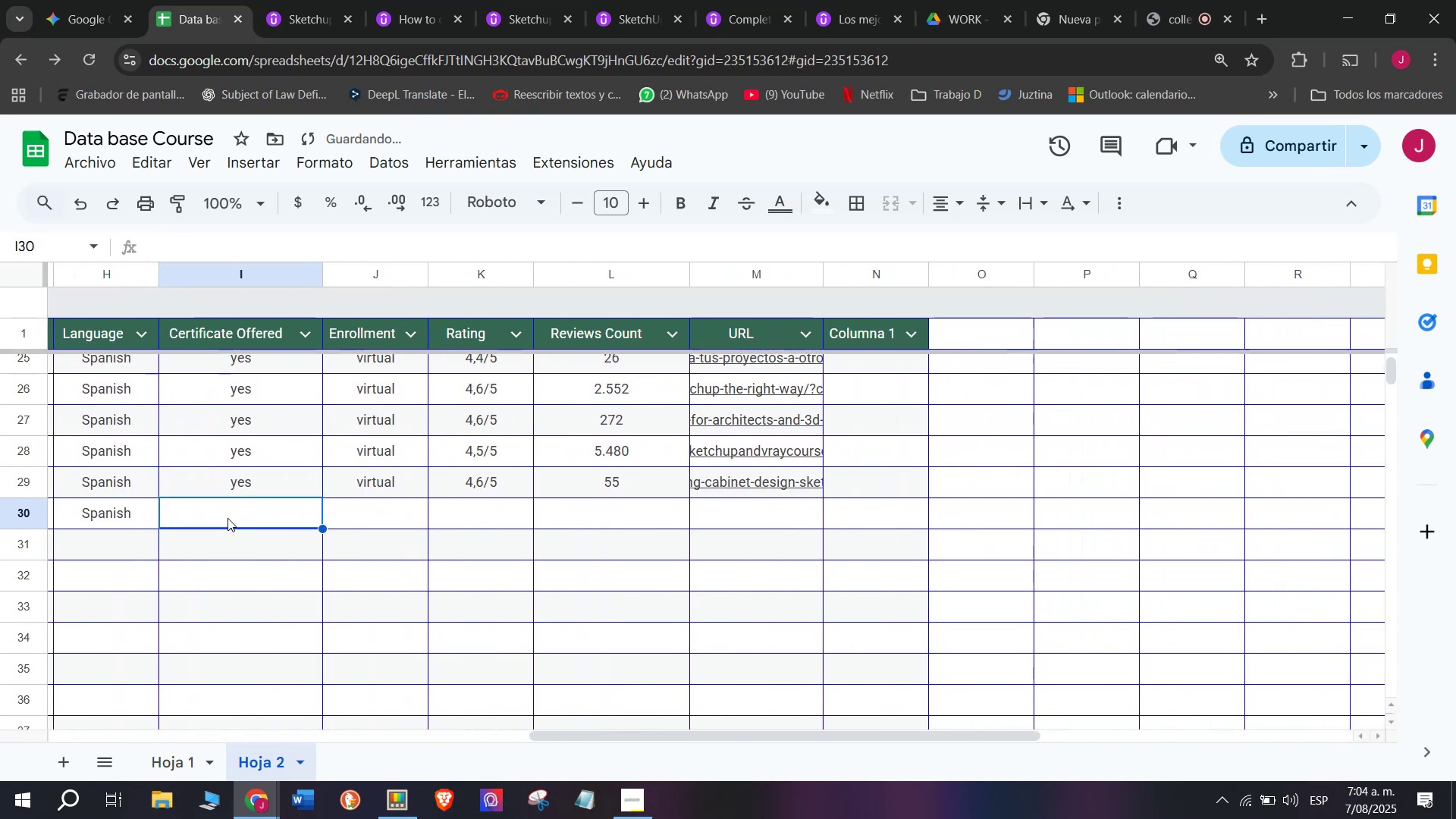 
key(Control+ControlLeft)
 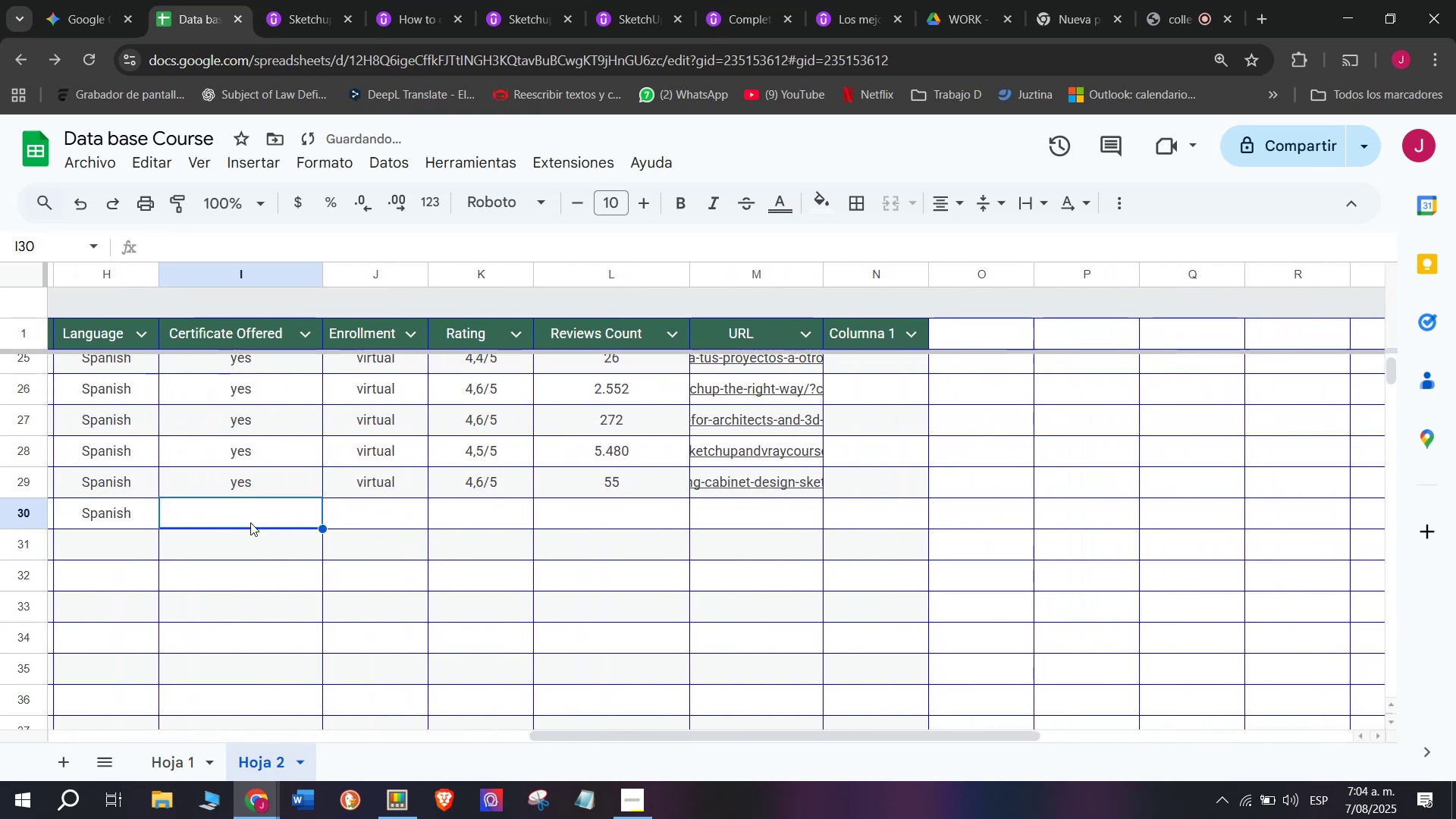 
key(Z)
 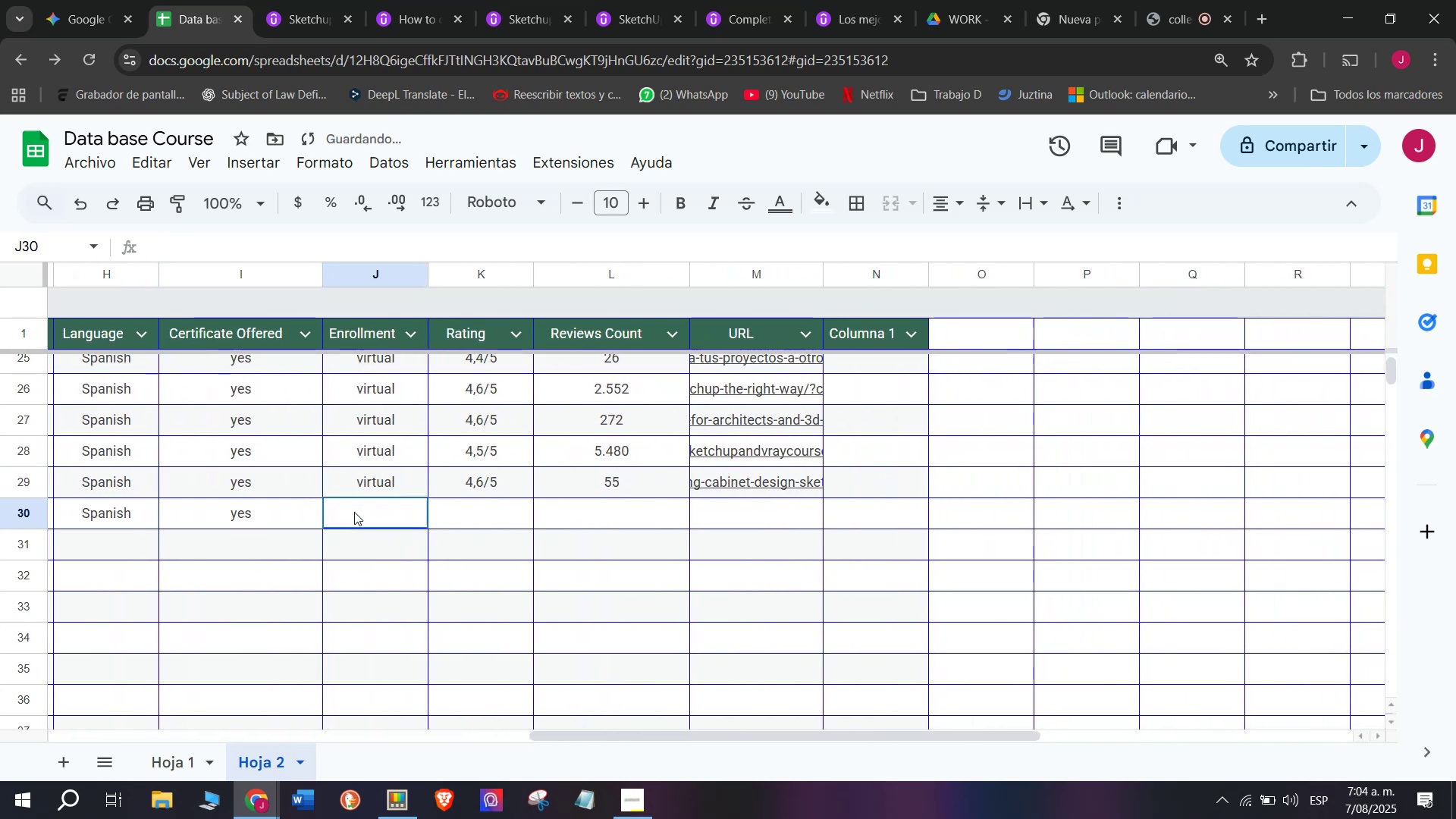 
key(Control+V)
 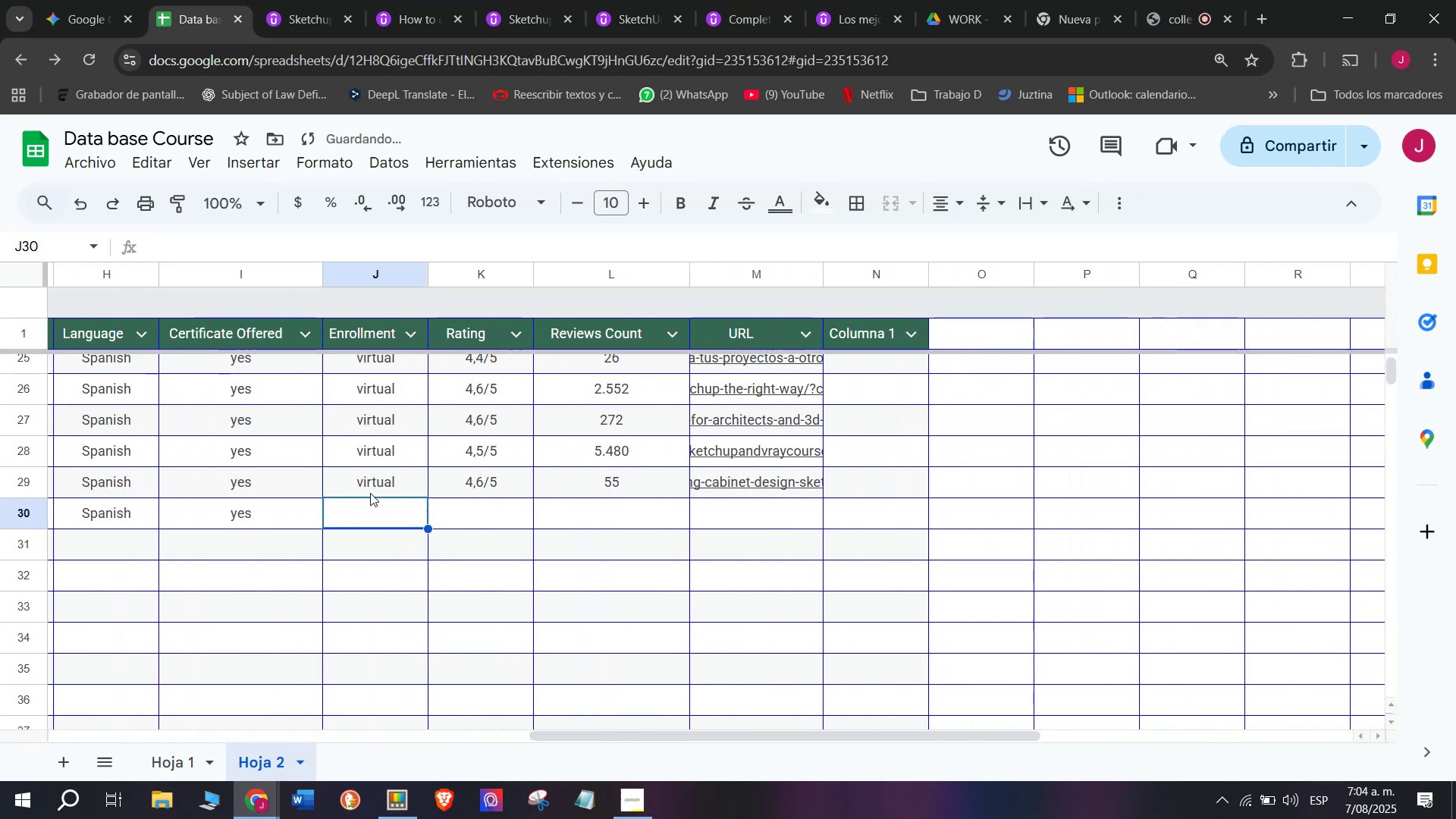 
key(Control+ControlLeft)
 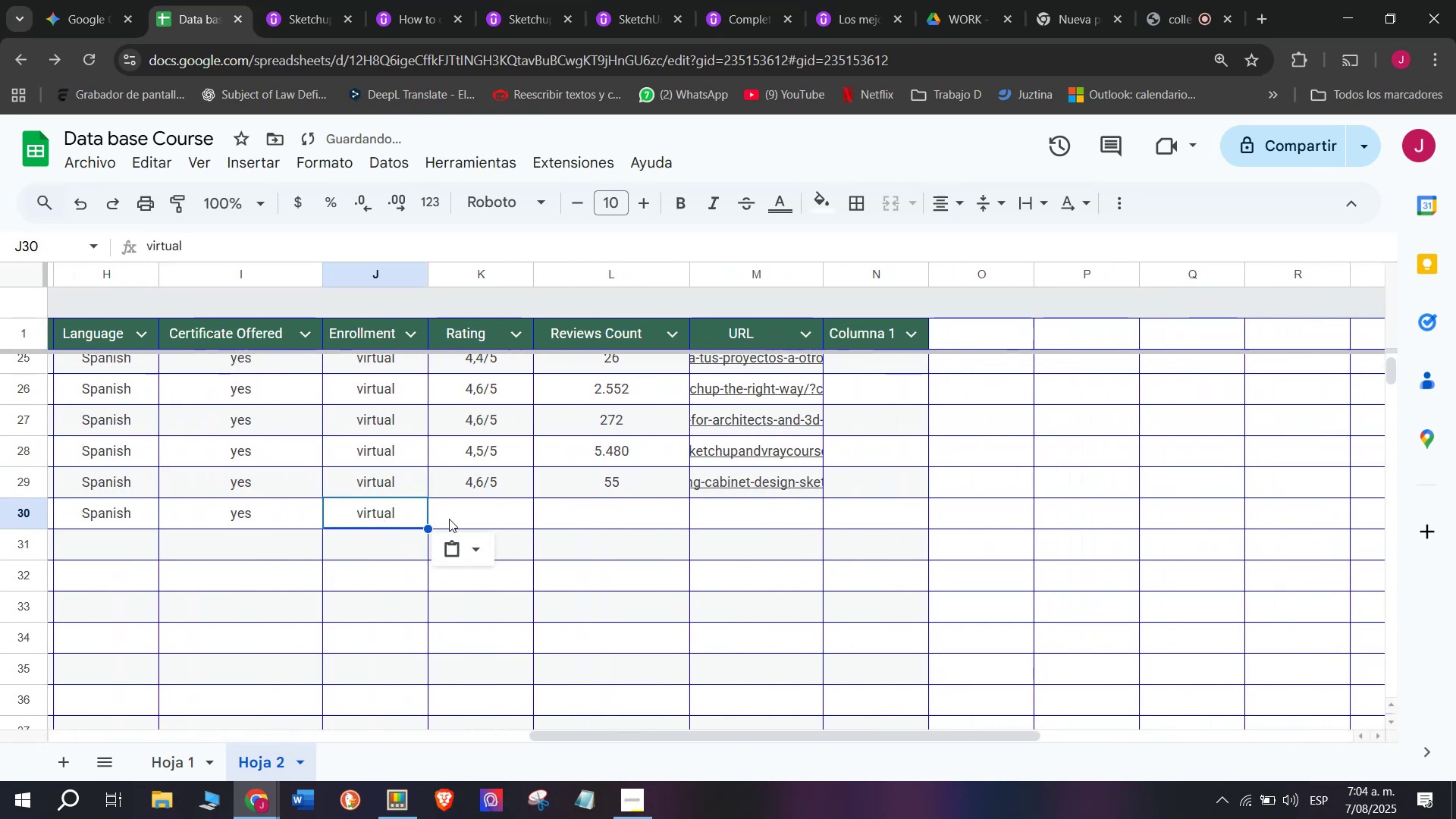 
key(Break)
 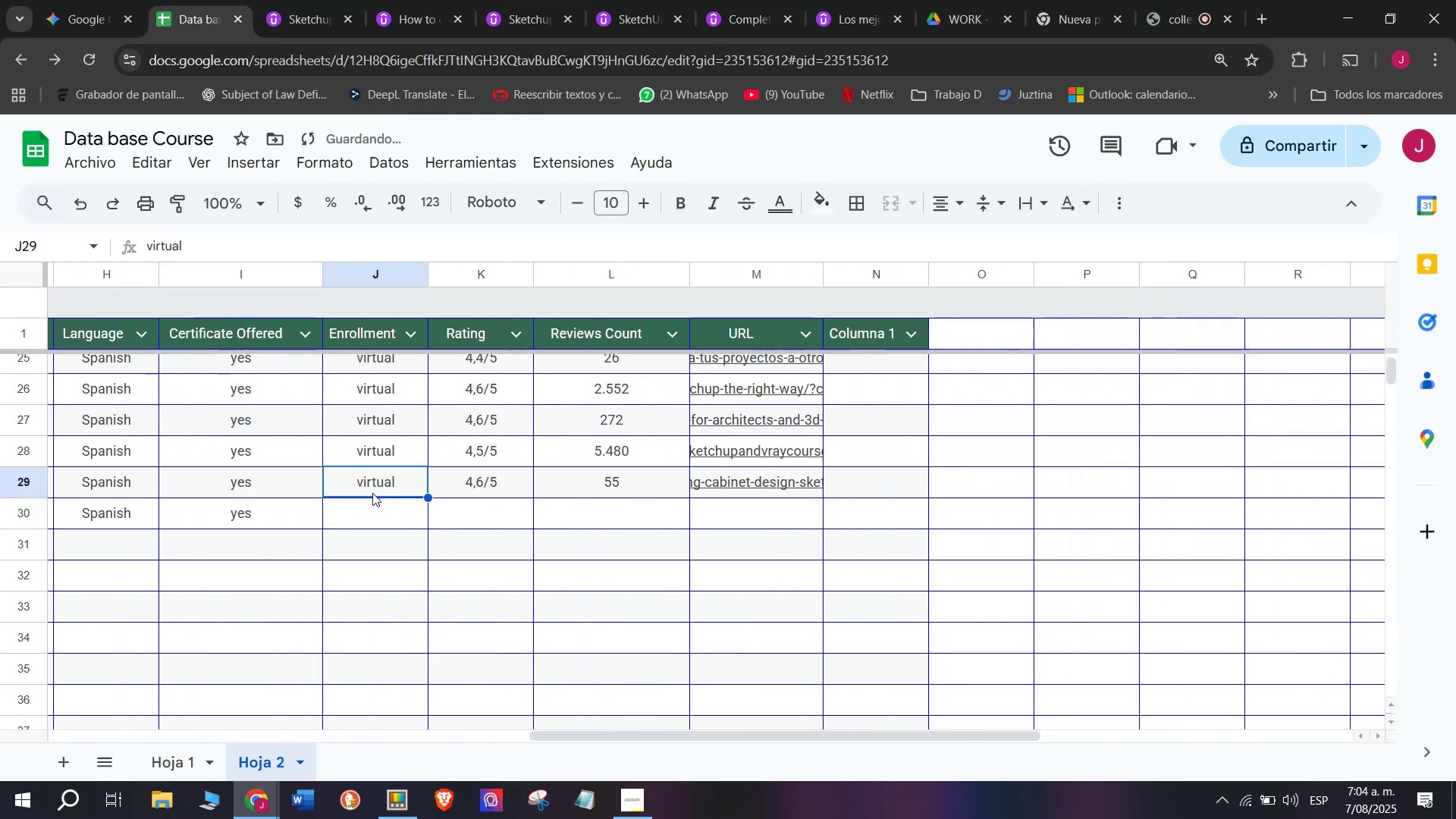 
key(Control+C)
 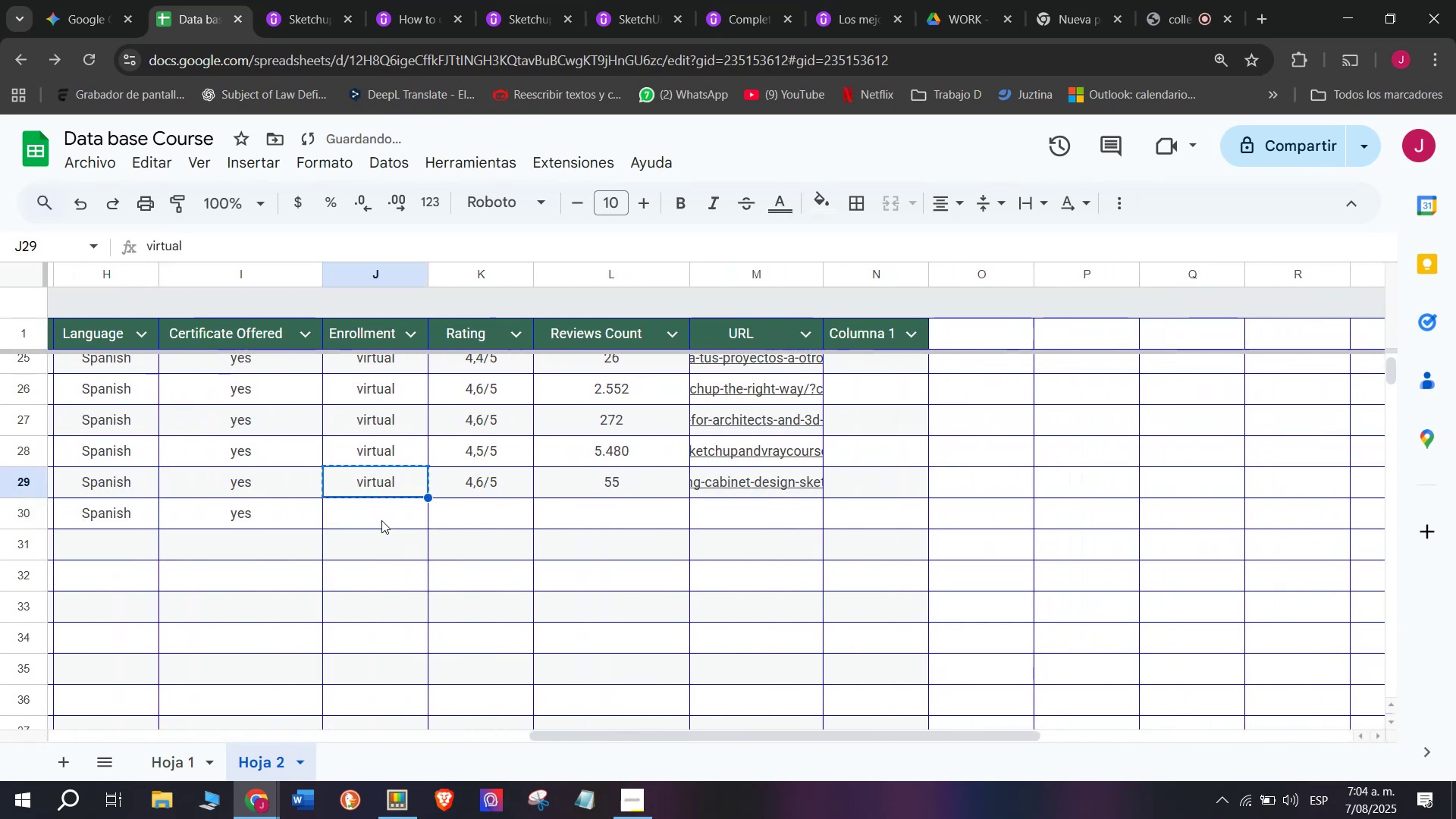 
triple_click([381, 520])
 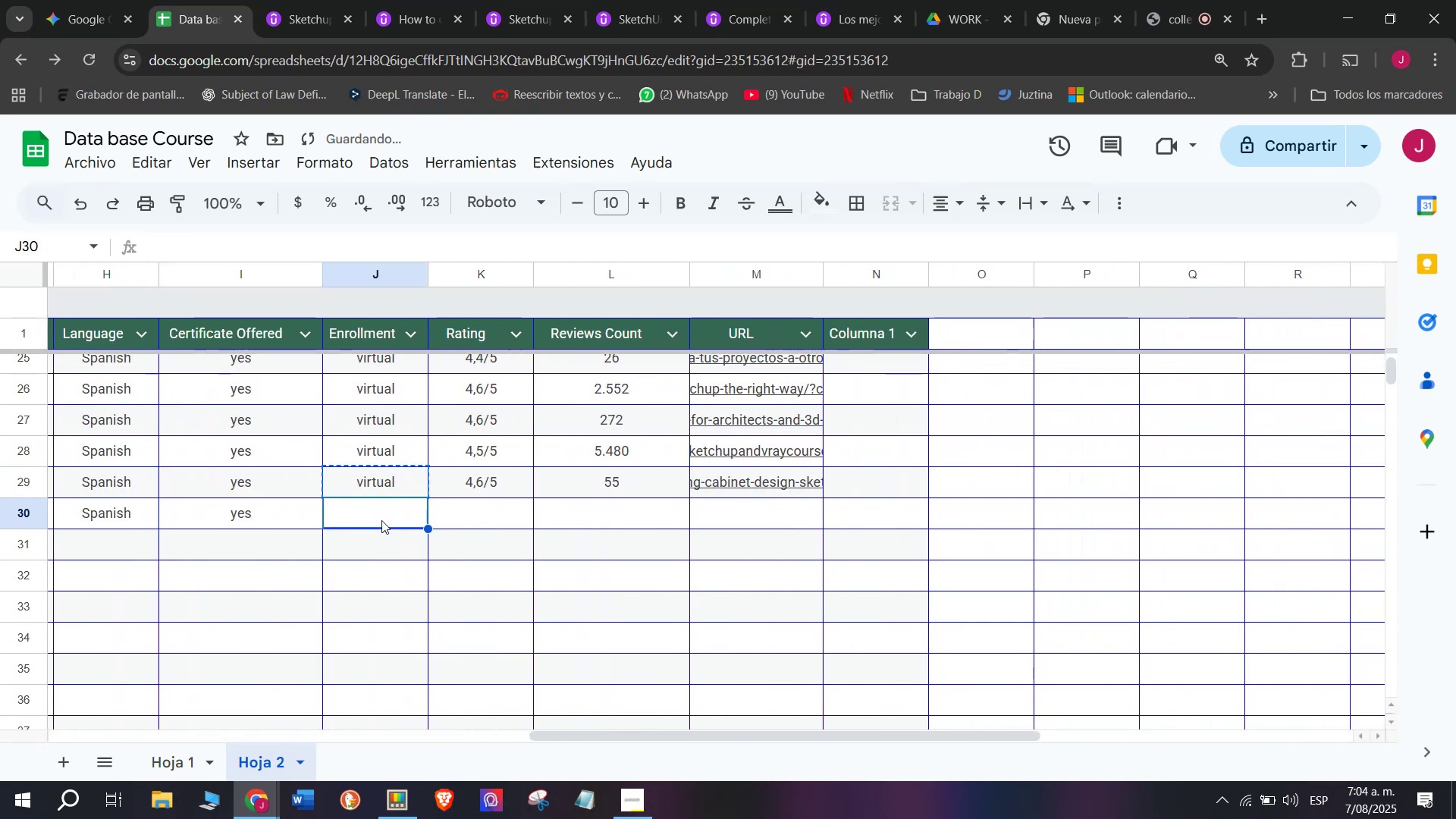 
key(Z)
 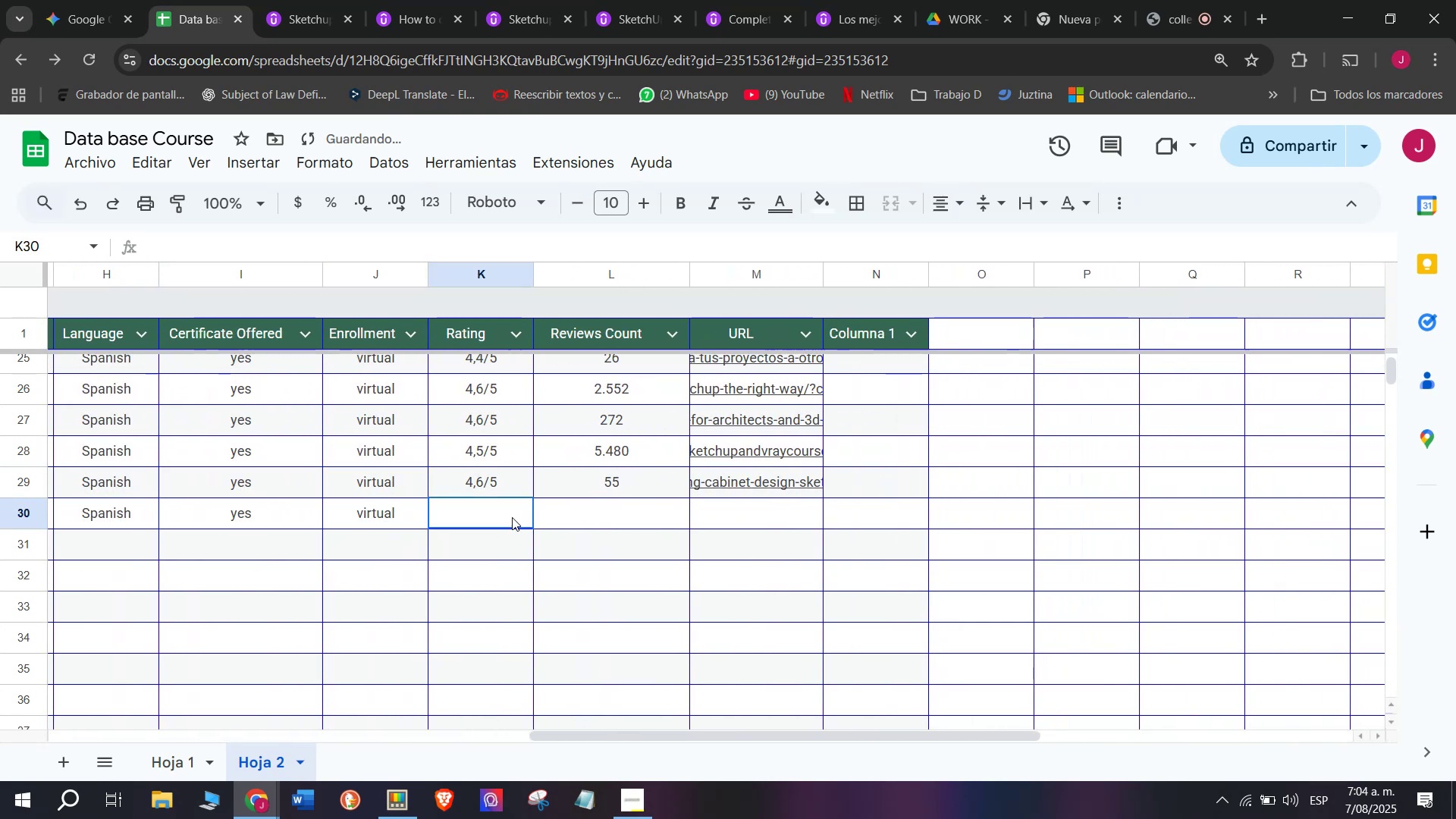 
key(Control+ControlLeft)
 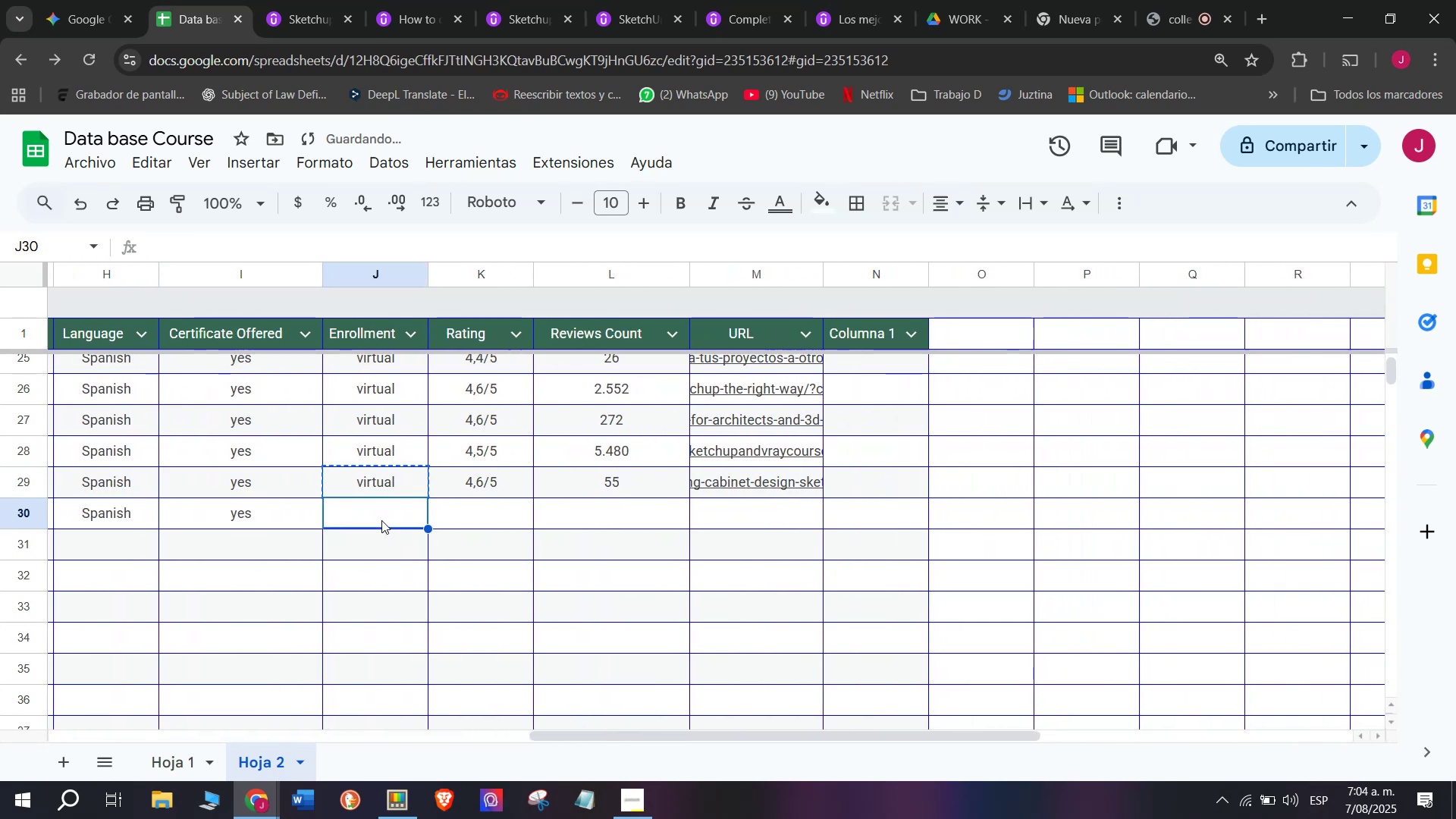 
key(Control+V)
 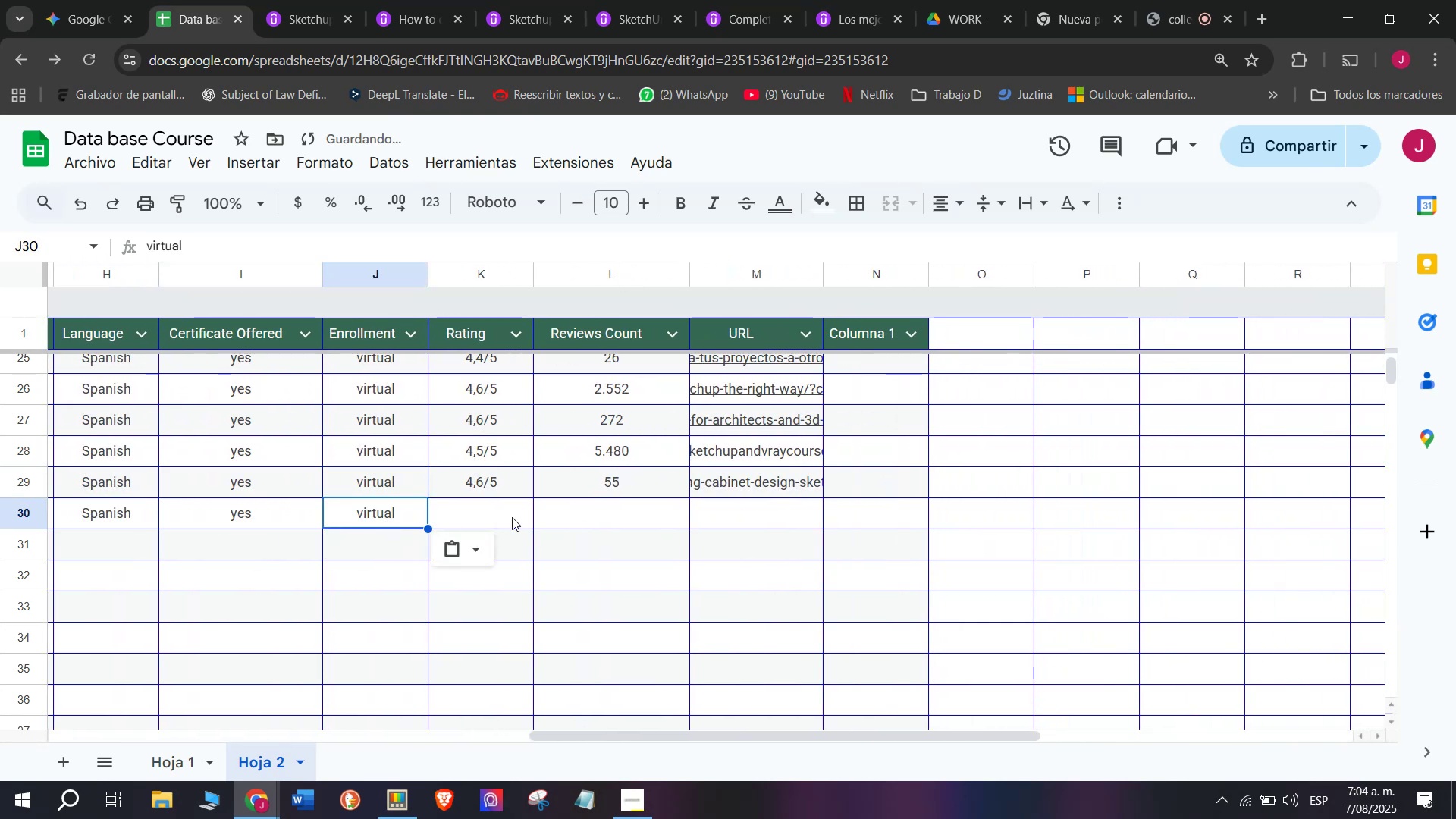 
left_click([512, 517])
 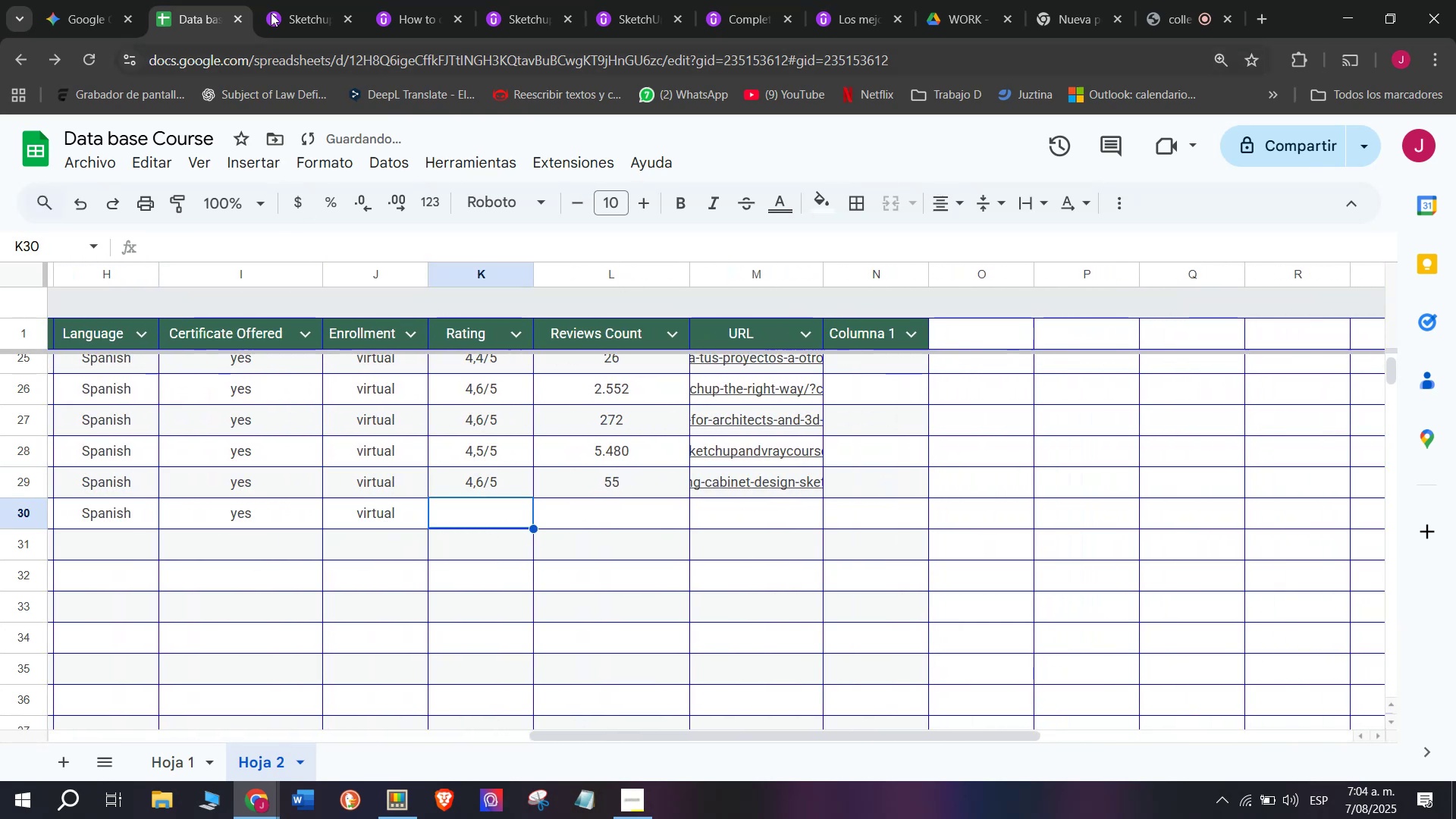 
left_click([278, 0])
 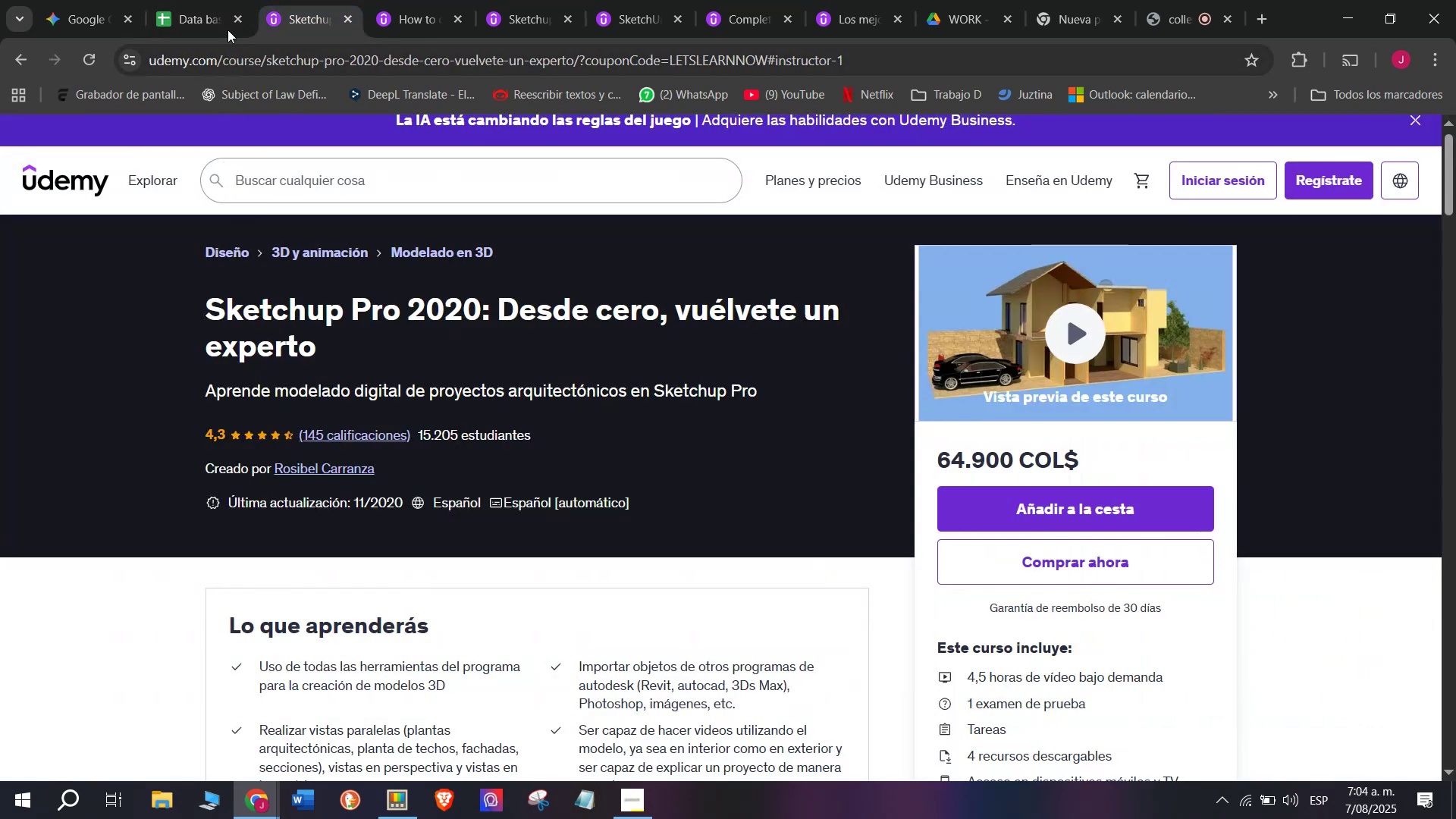 
left_click([226, 0])
 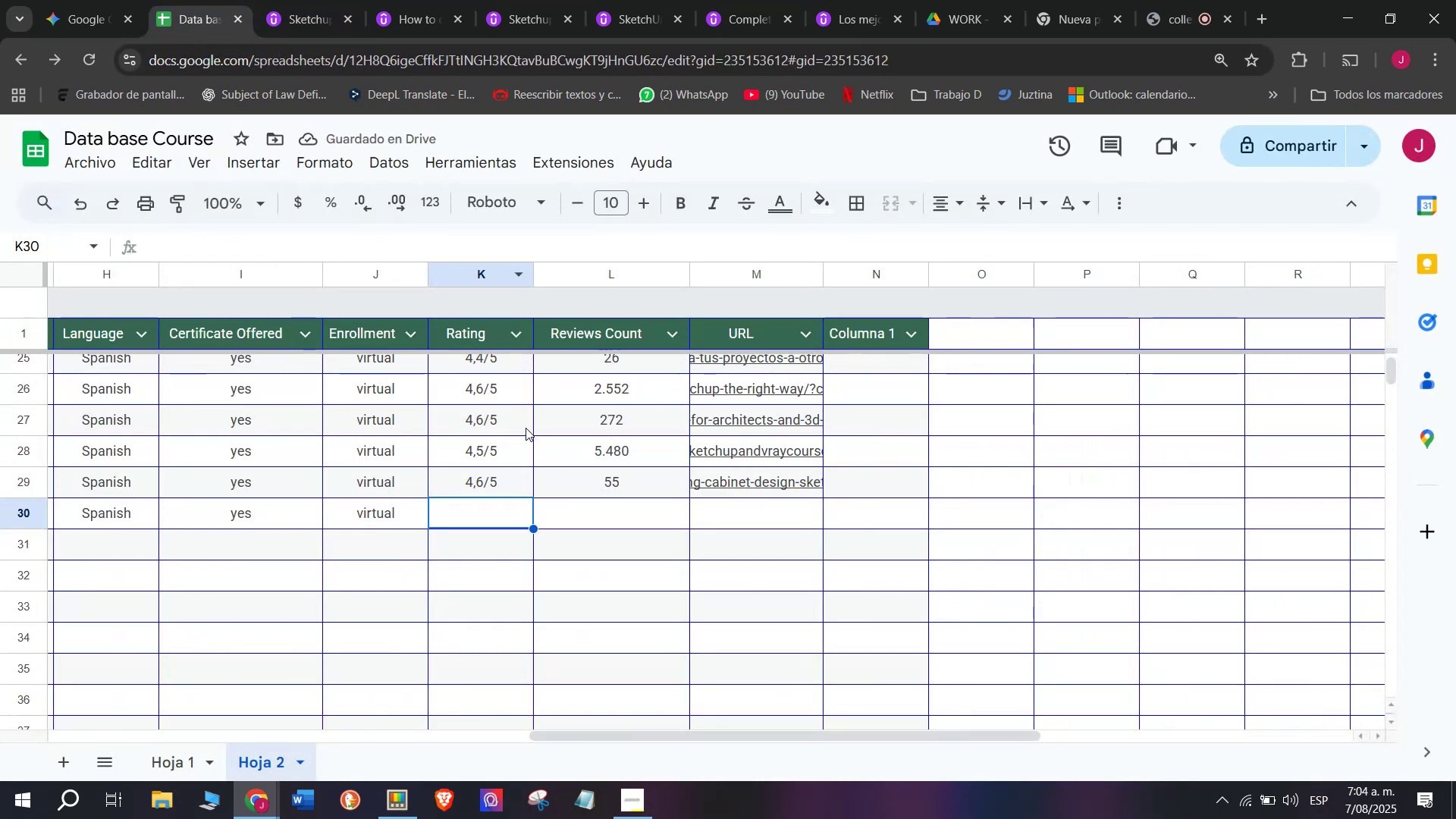 
left_click([512, 425])
 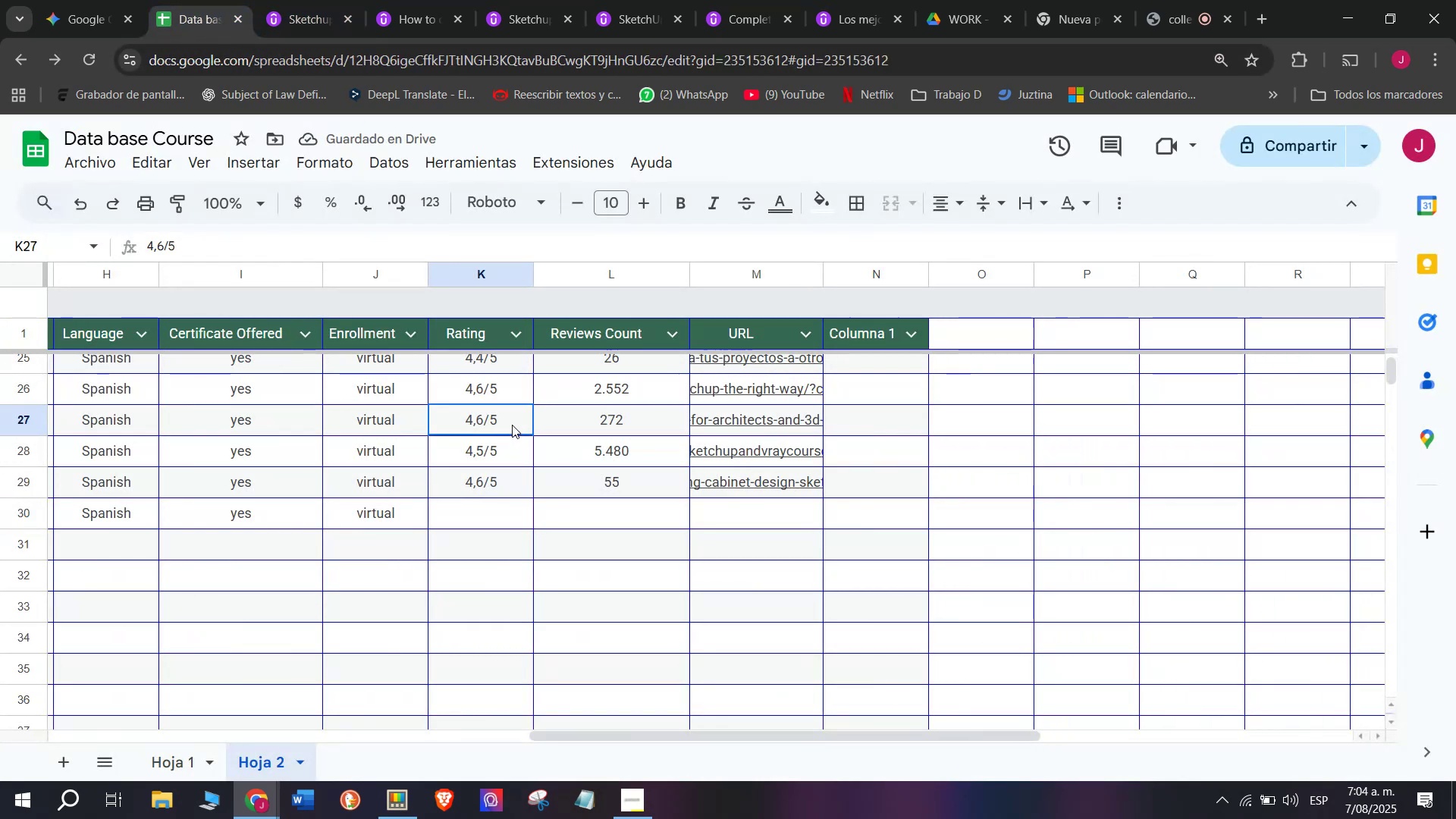 
key(Control+ControlLeft)
 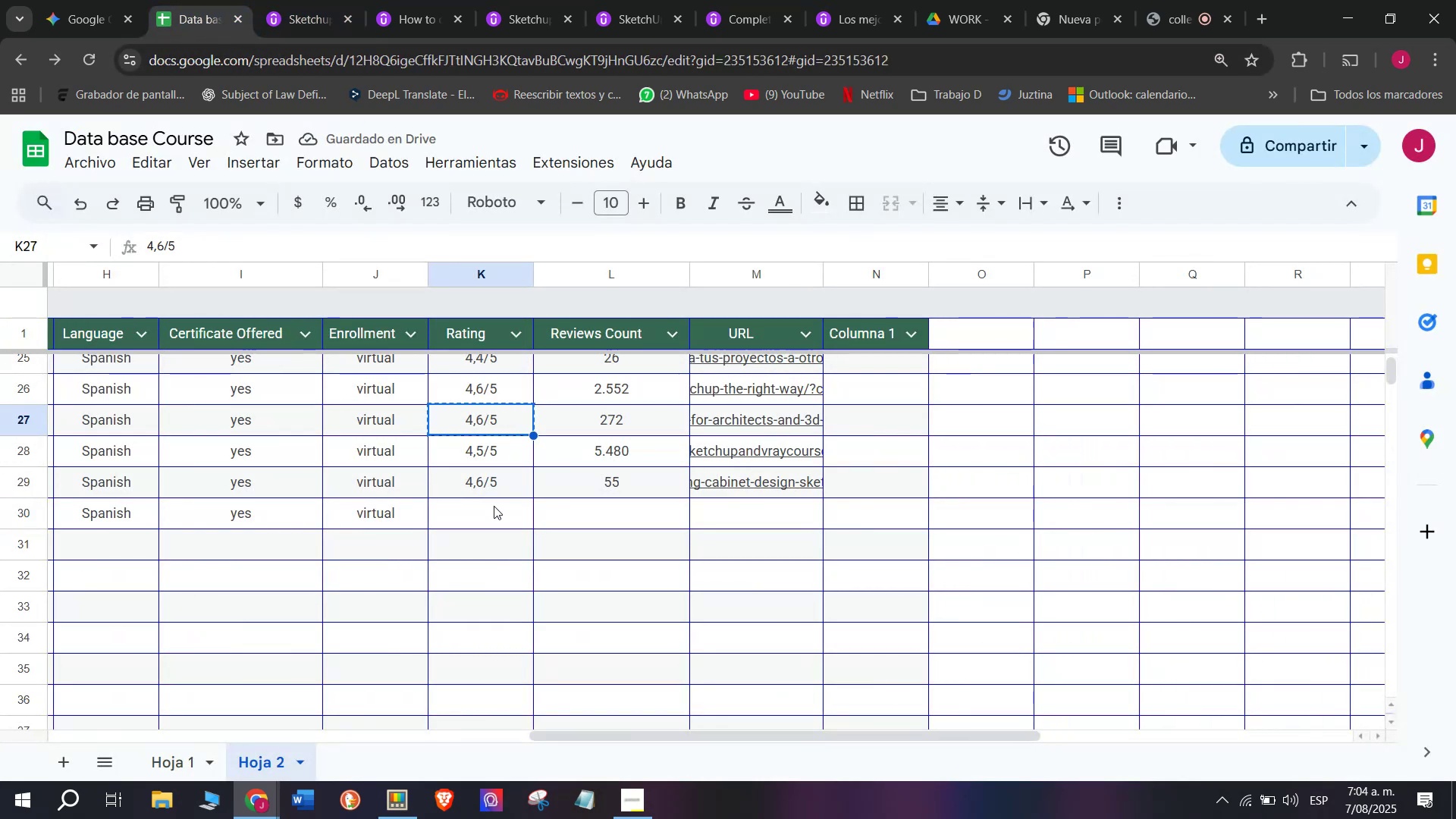 
key(Break)
 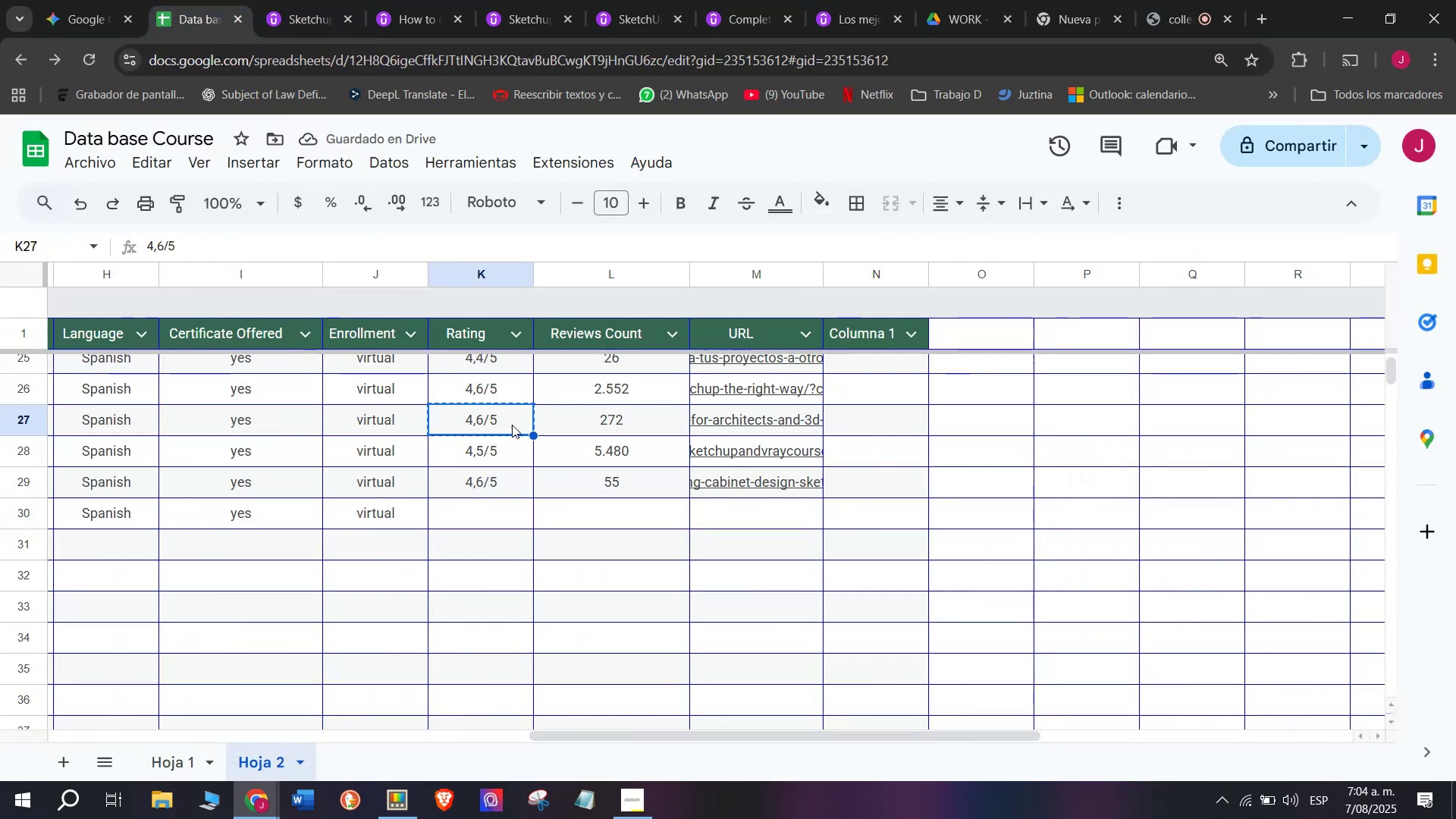 
key(Control+C)
 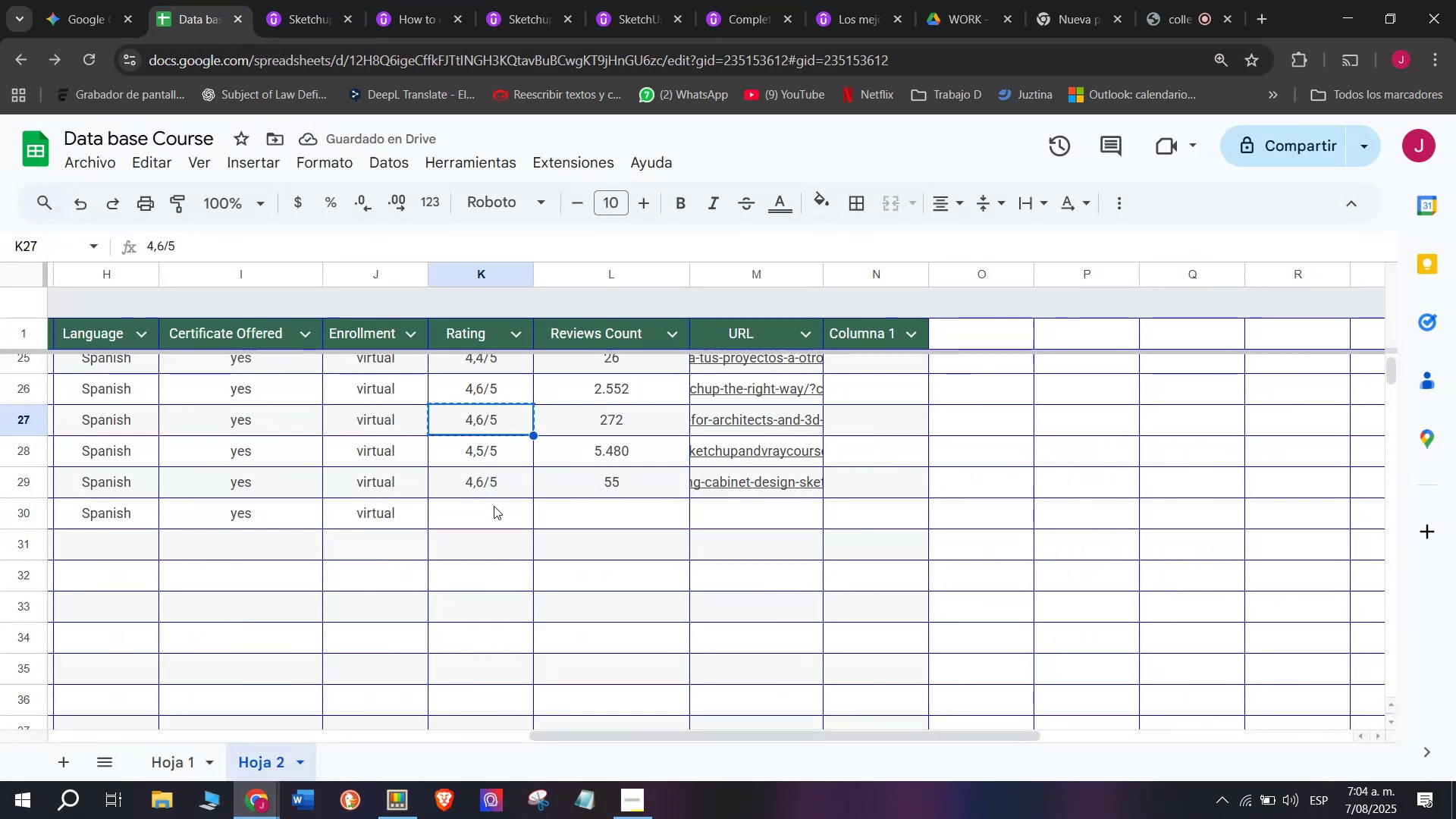 
left_click([494, 506])
 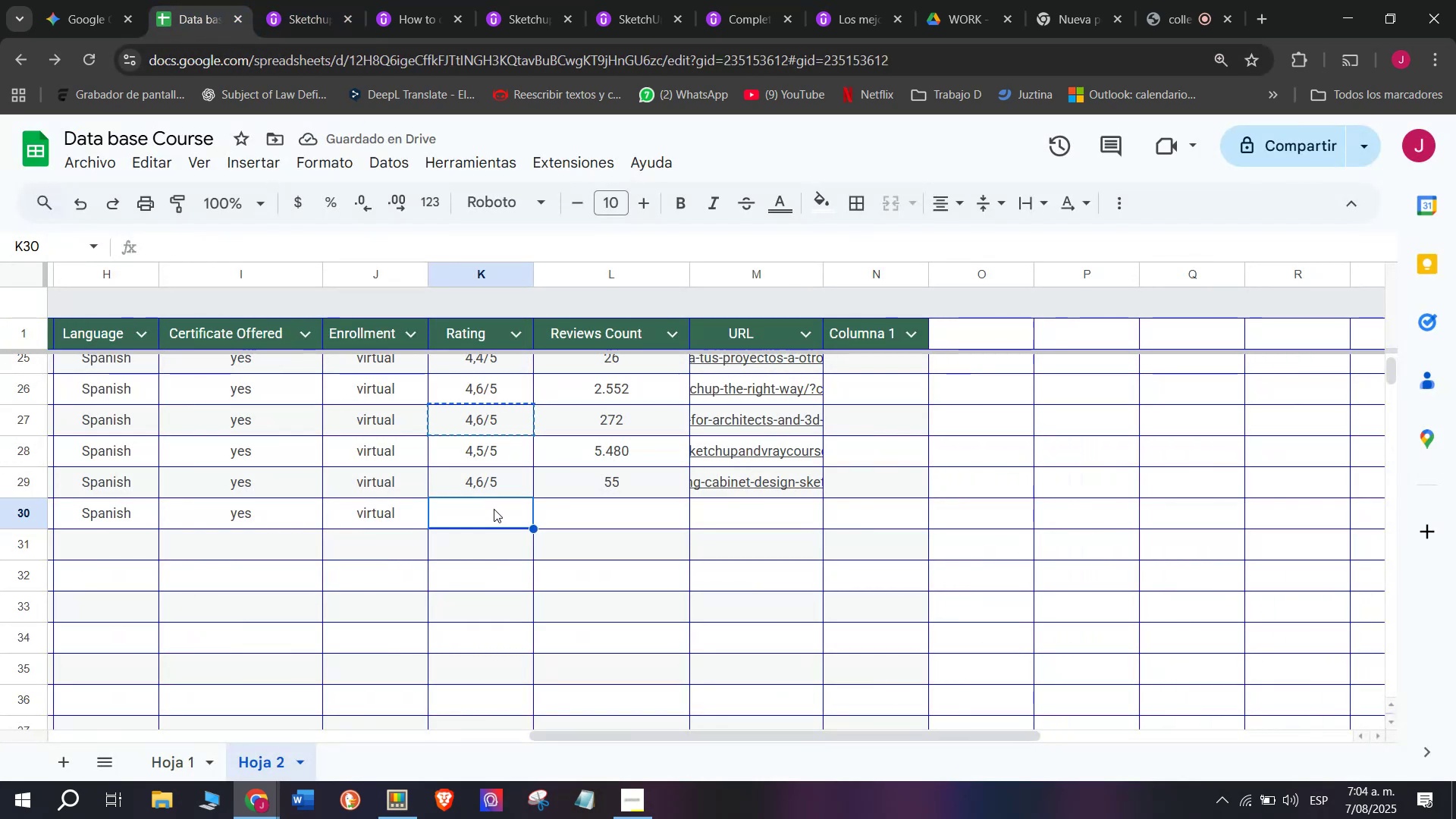 
left_click([494, 509])
 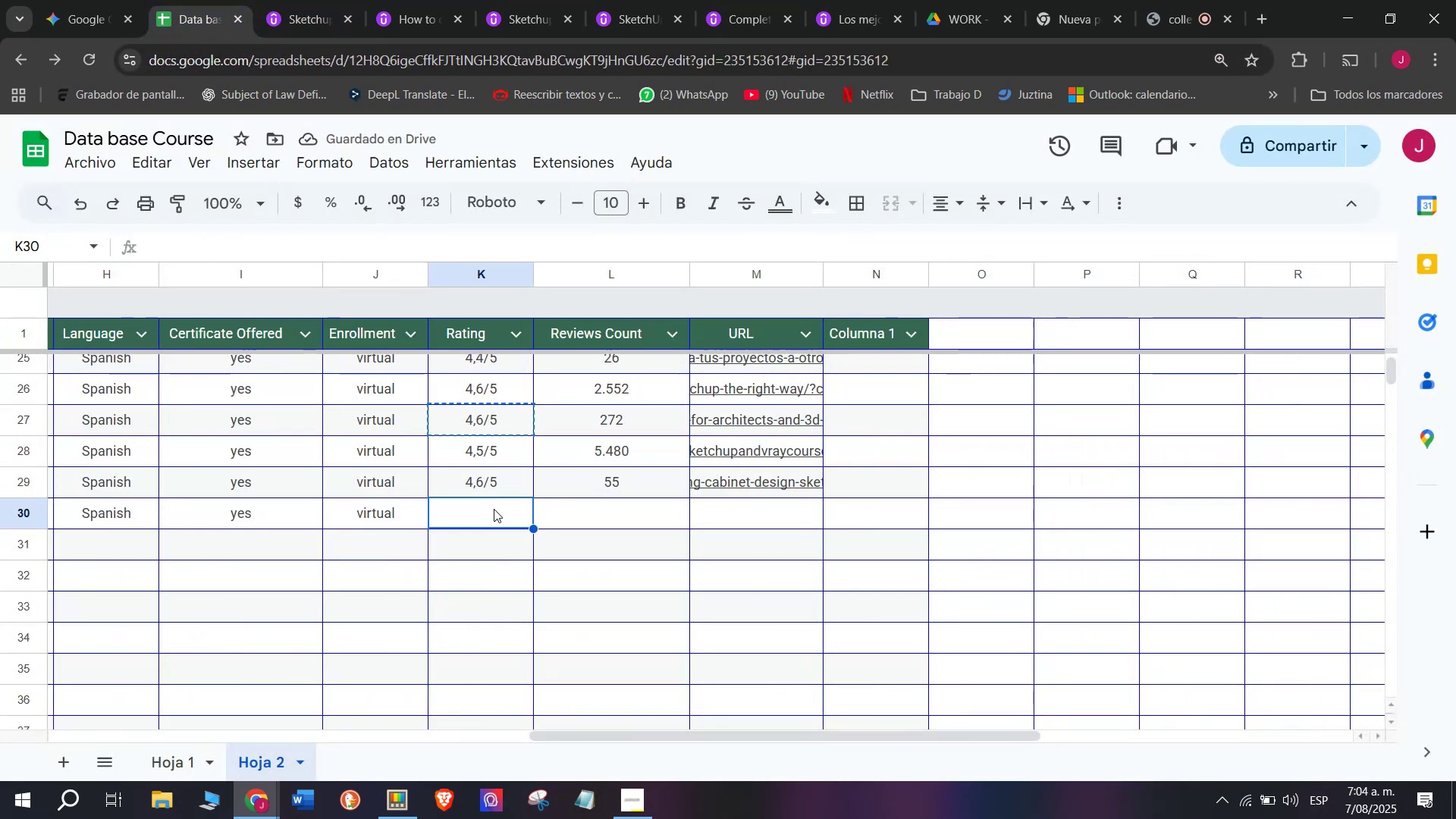 
key(Z)
 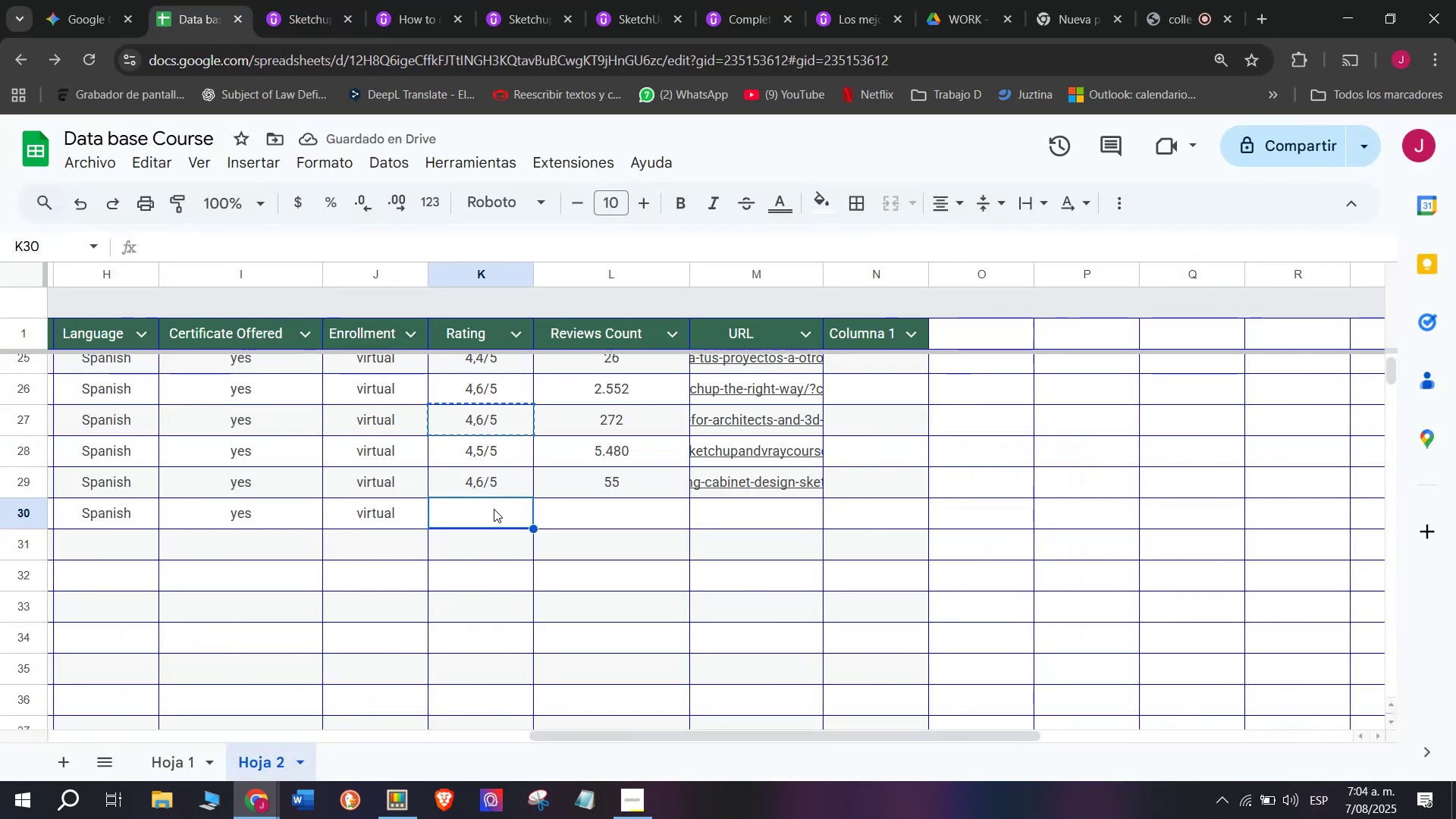 
key(Control+ControlLeft)
 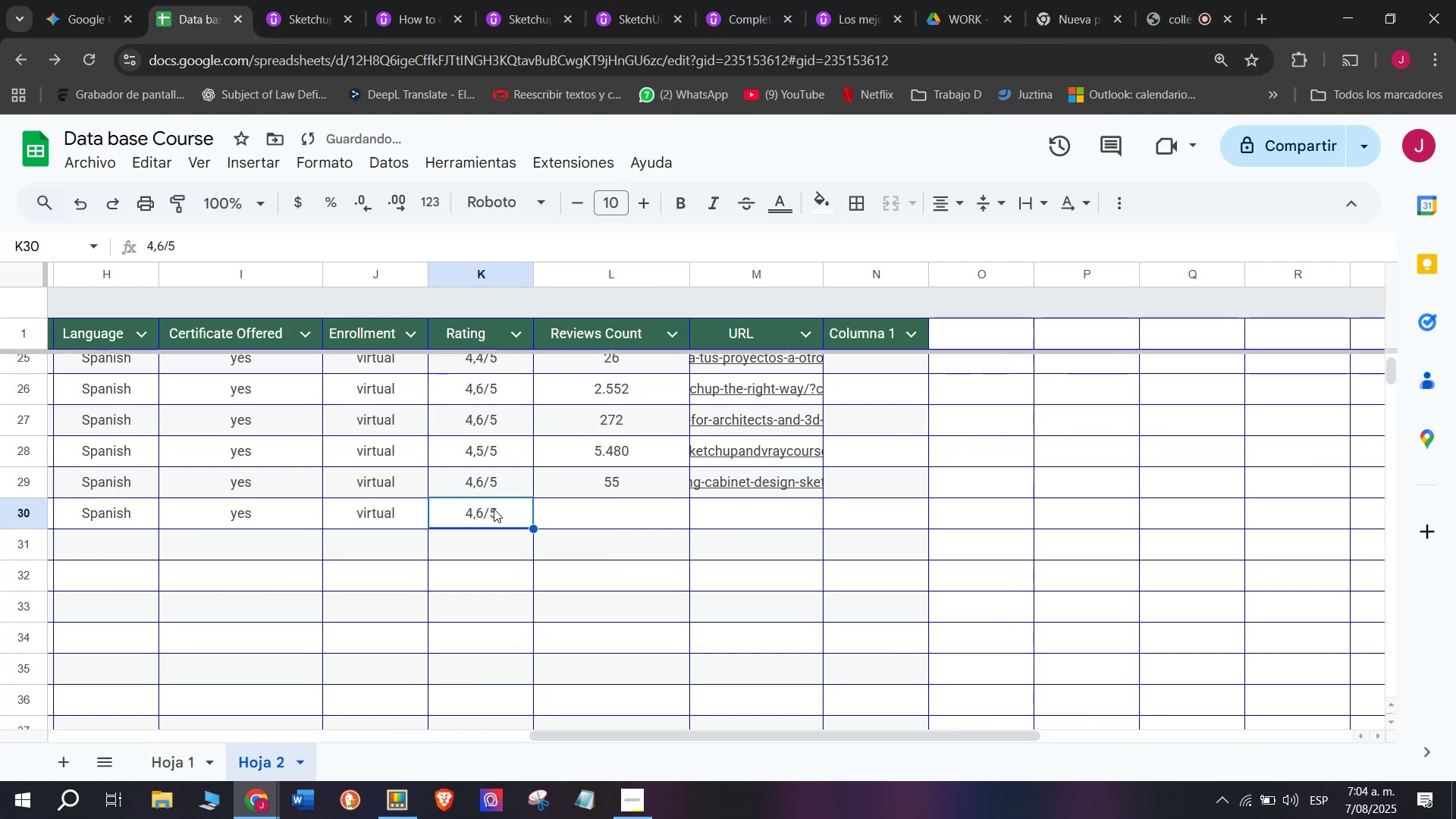 
key(Control+V)
 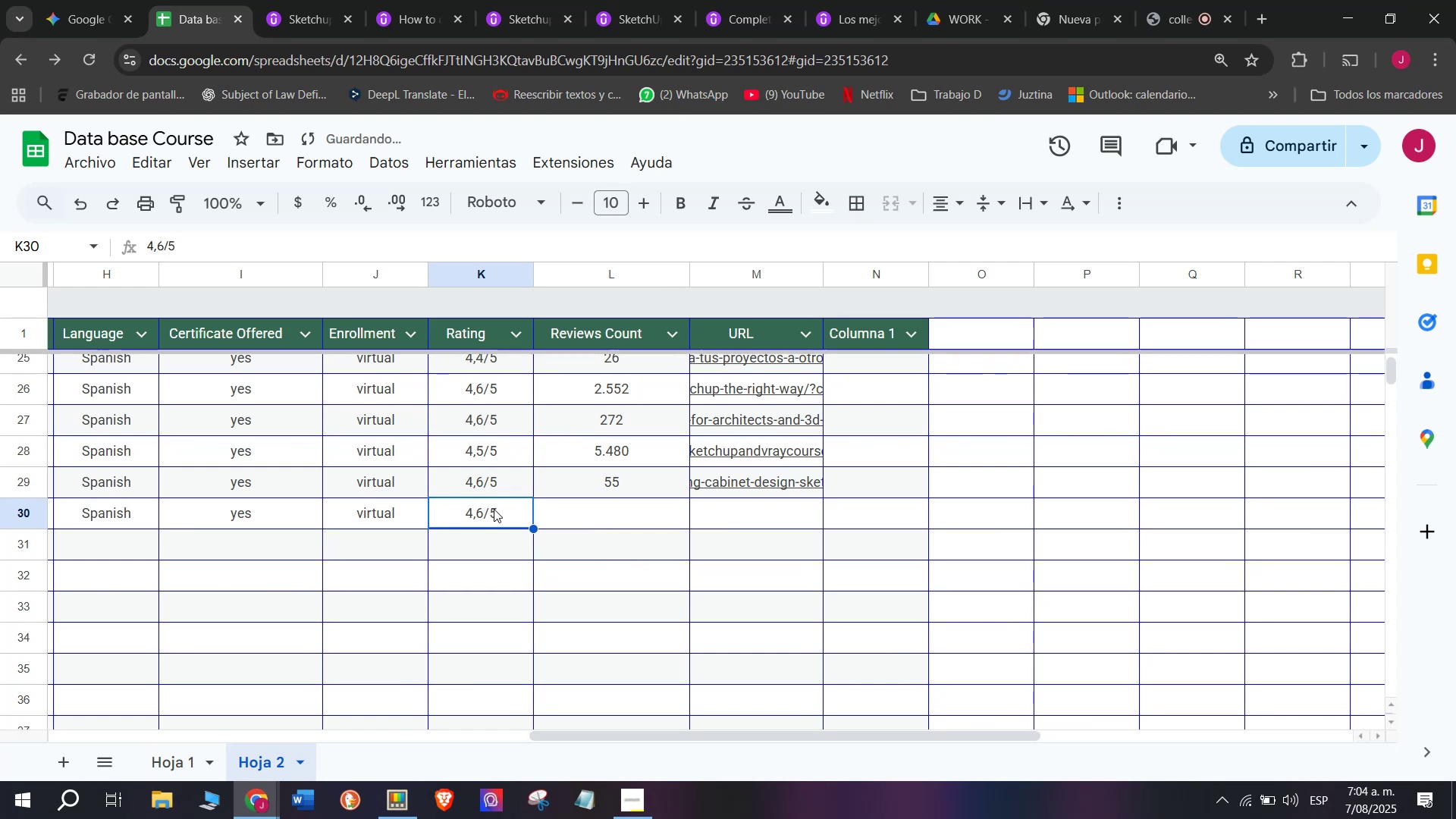 
double_click([494, 509])
 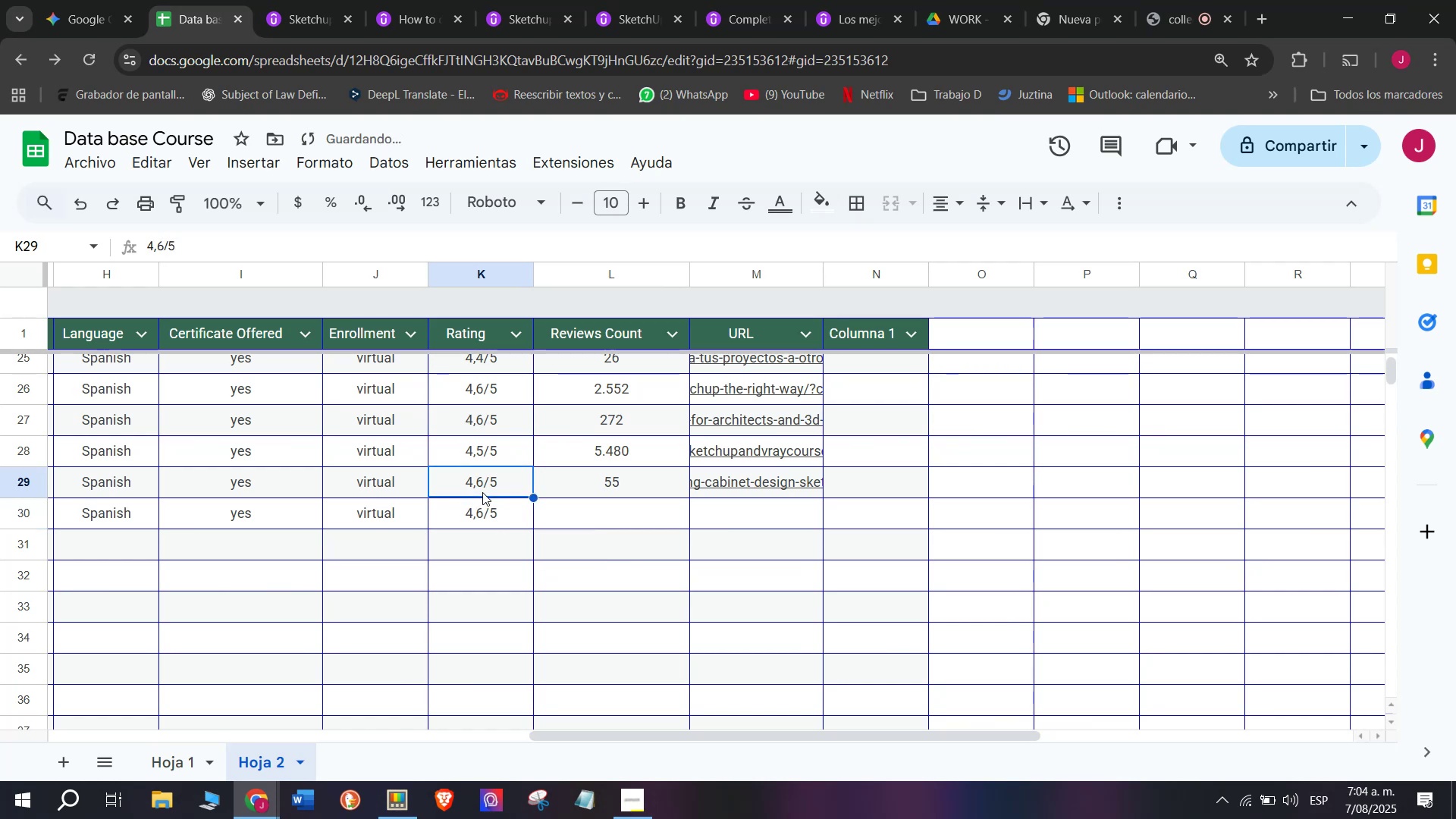 
double_click([481, 506])
 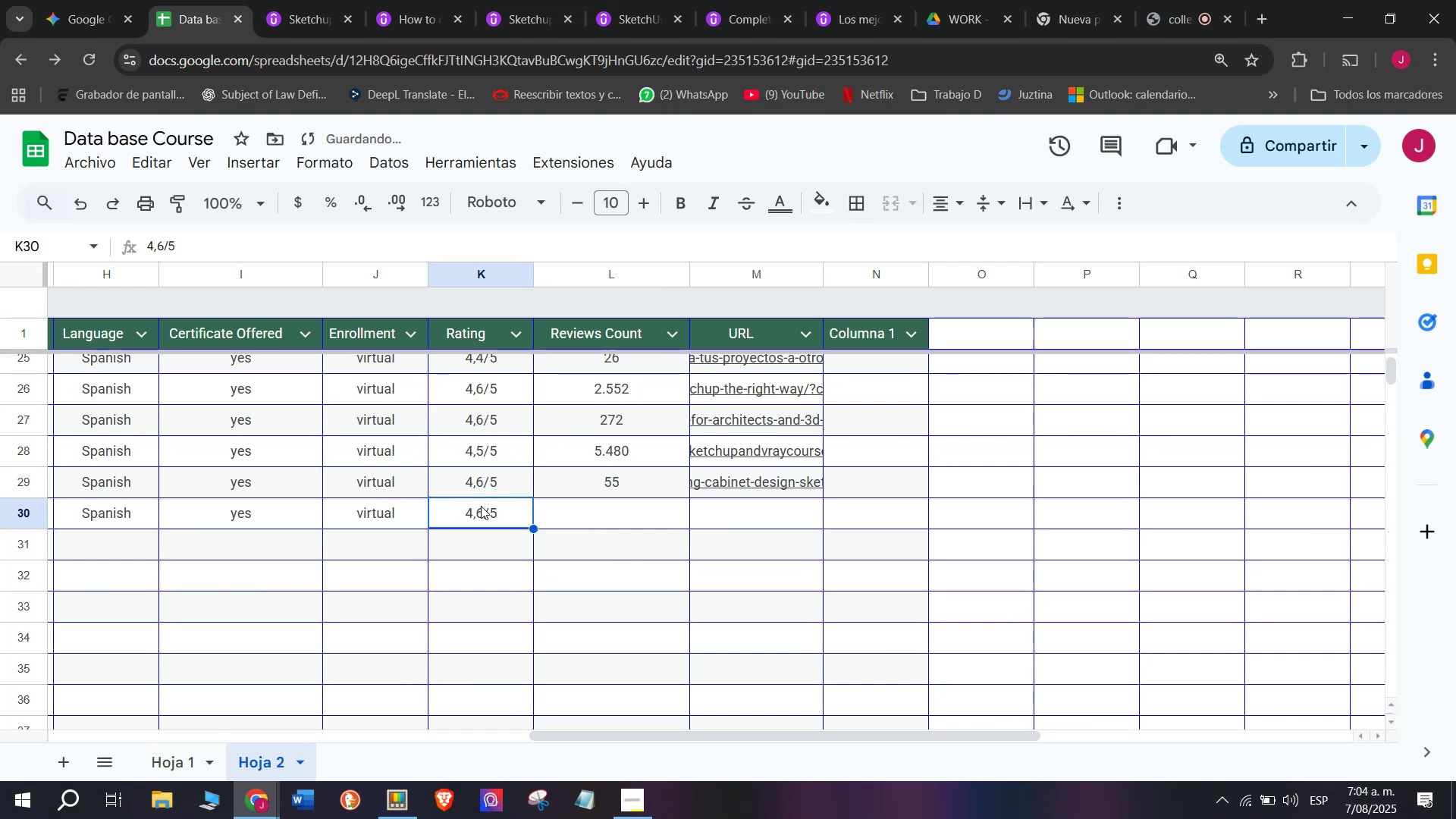 
triple_click([481, 506])
 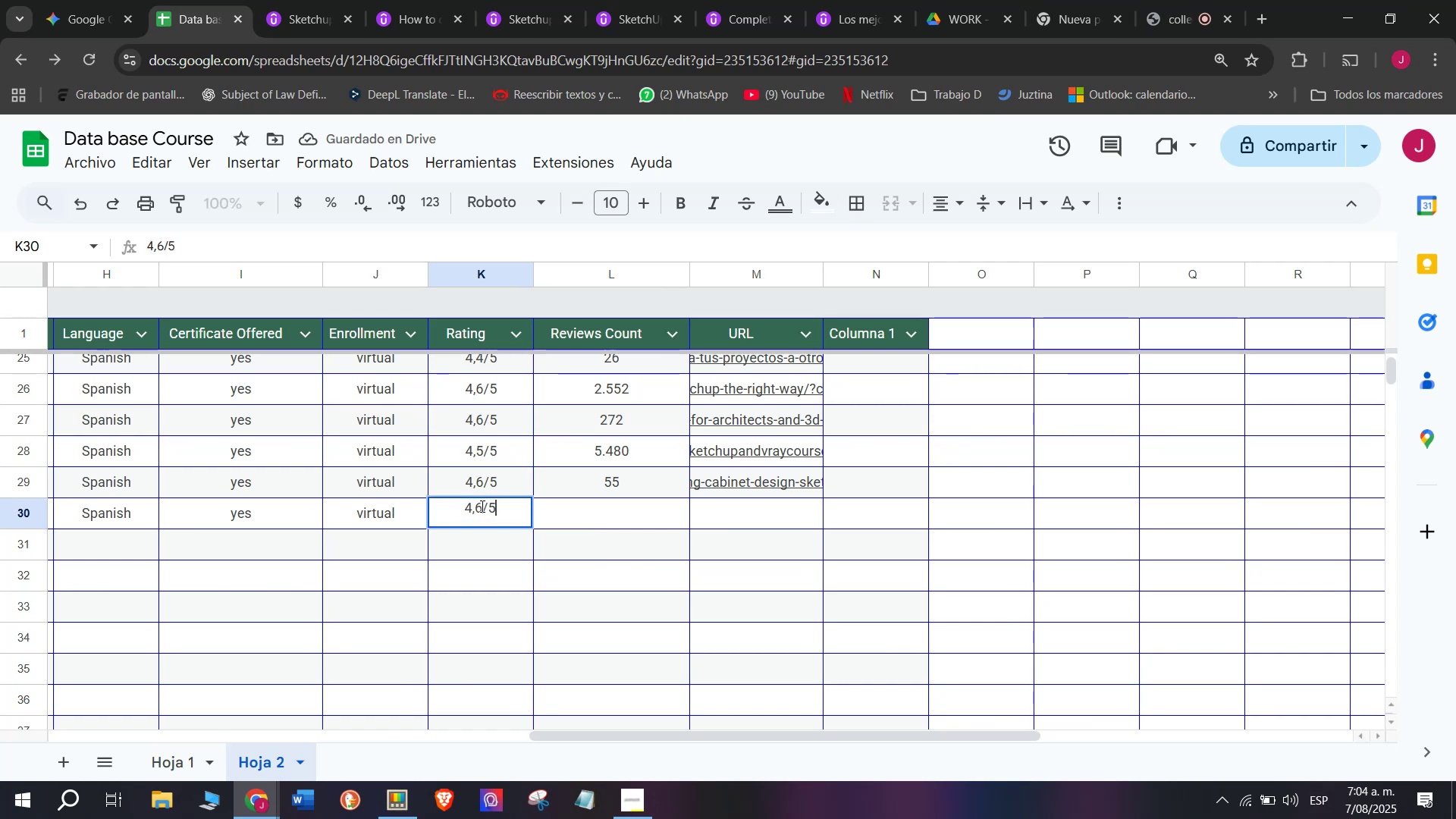 
triple_click([481, 506])
 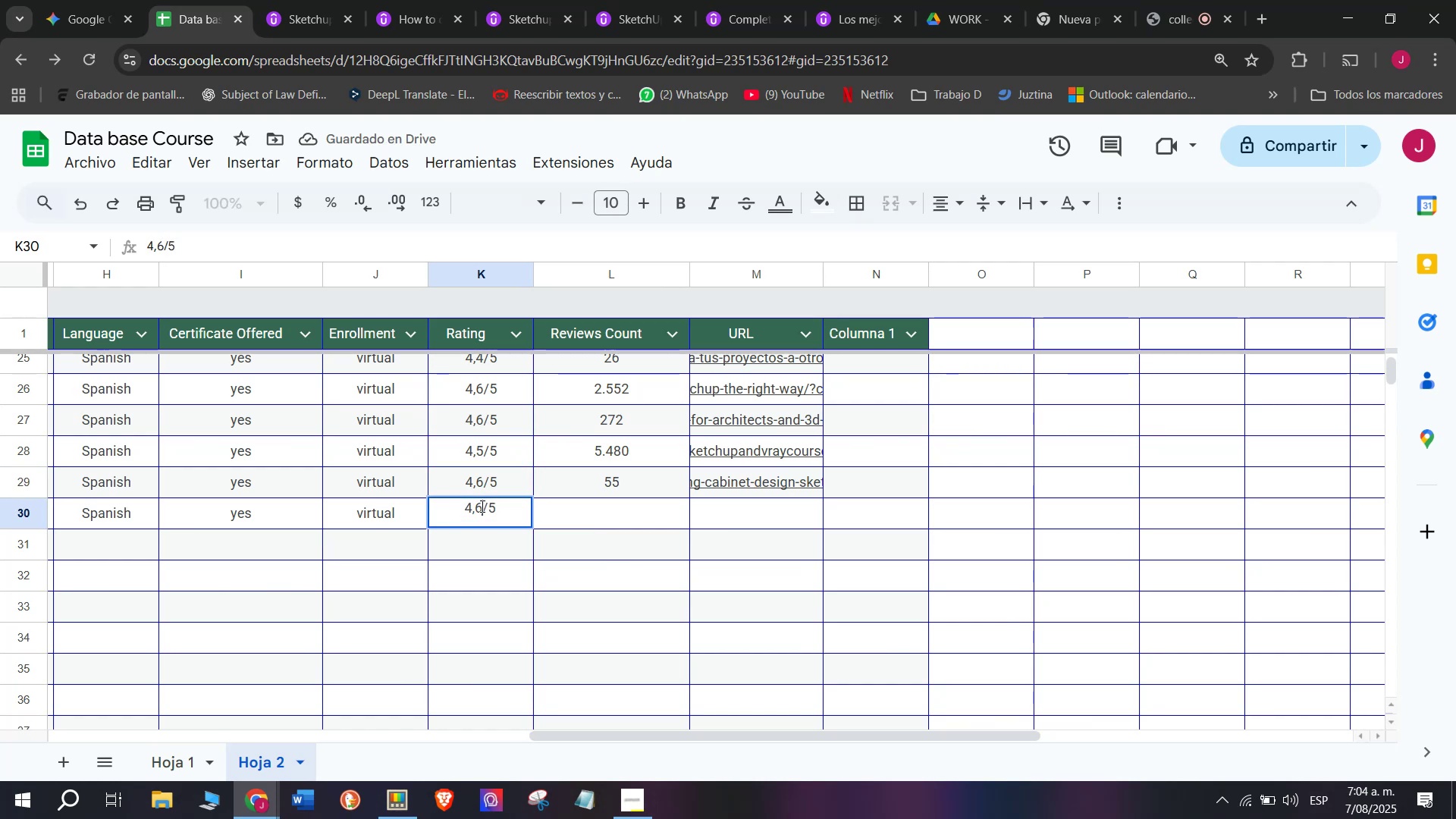 
key(Backspace)
type(q3)
 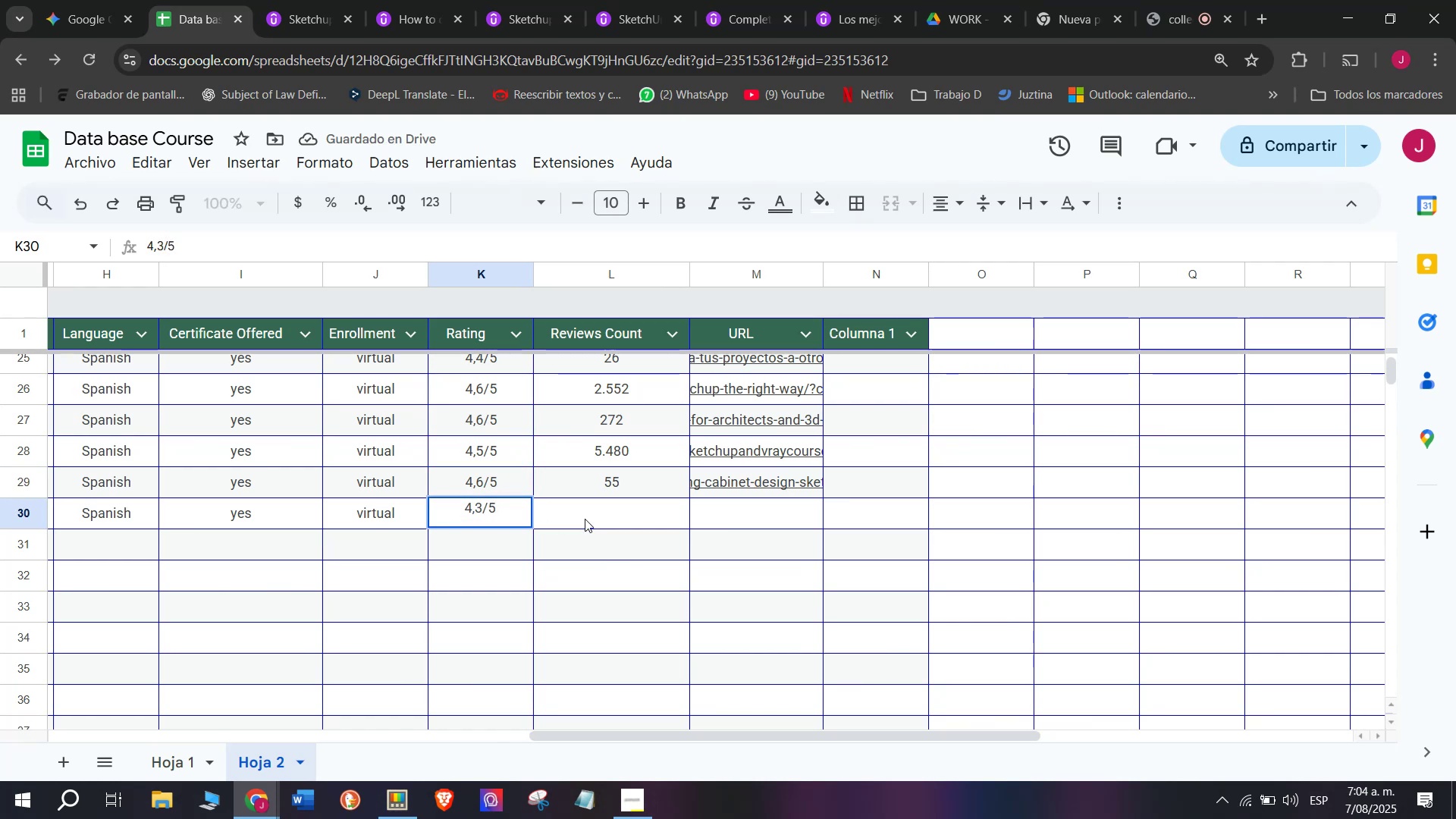 
left_click([588, 519])
 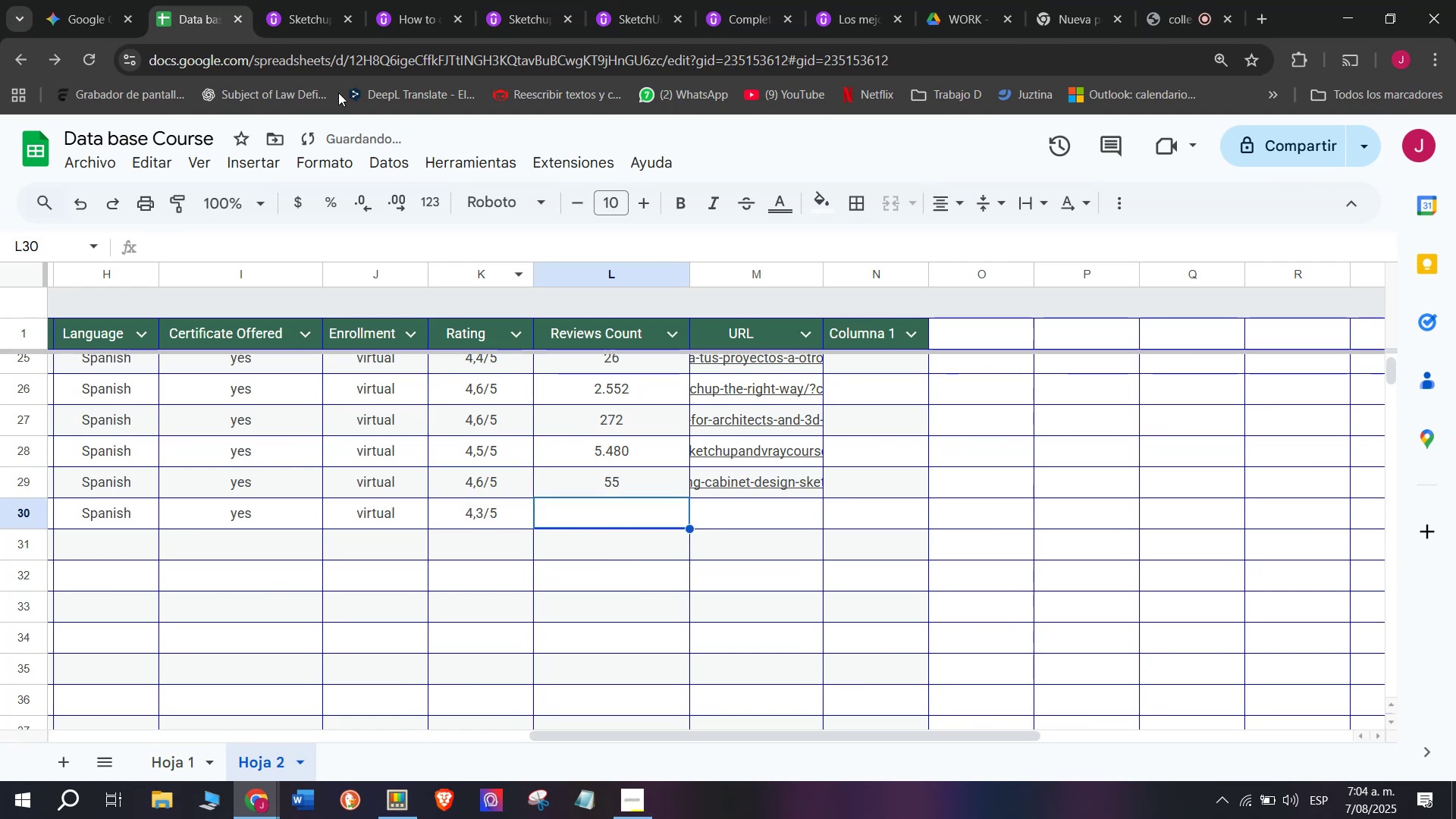 
left_click([309, 0])
 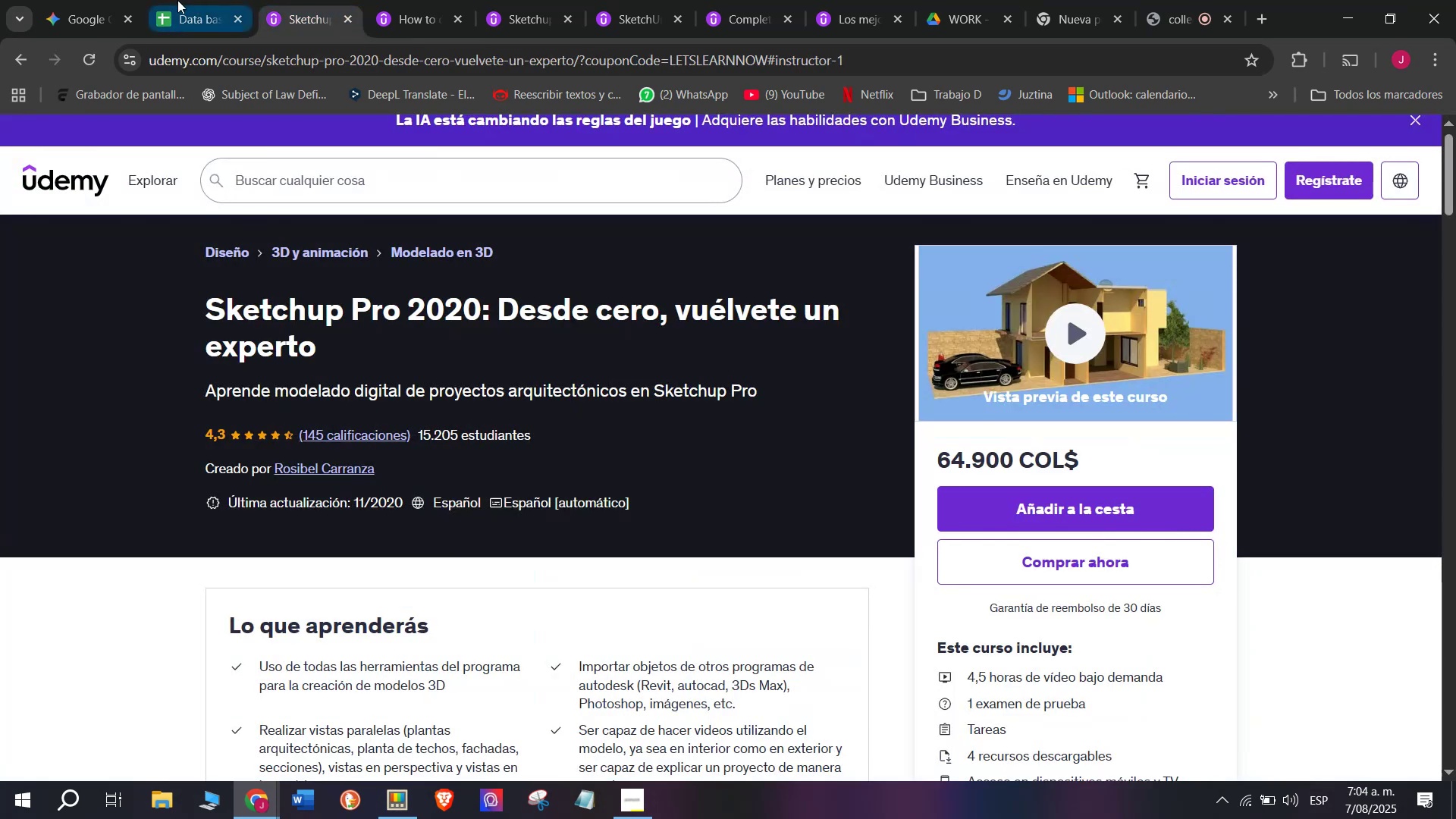 
left_click([189, 0])
 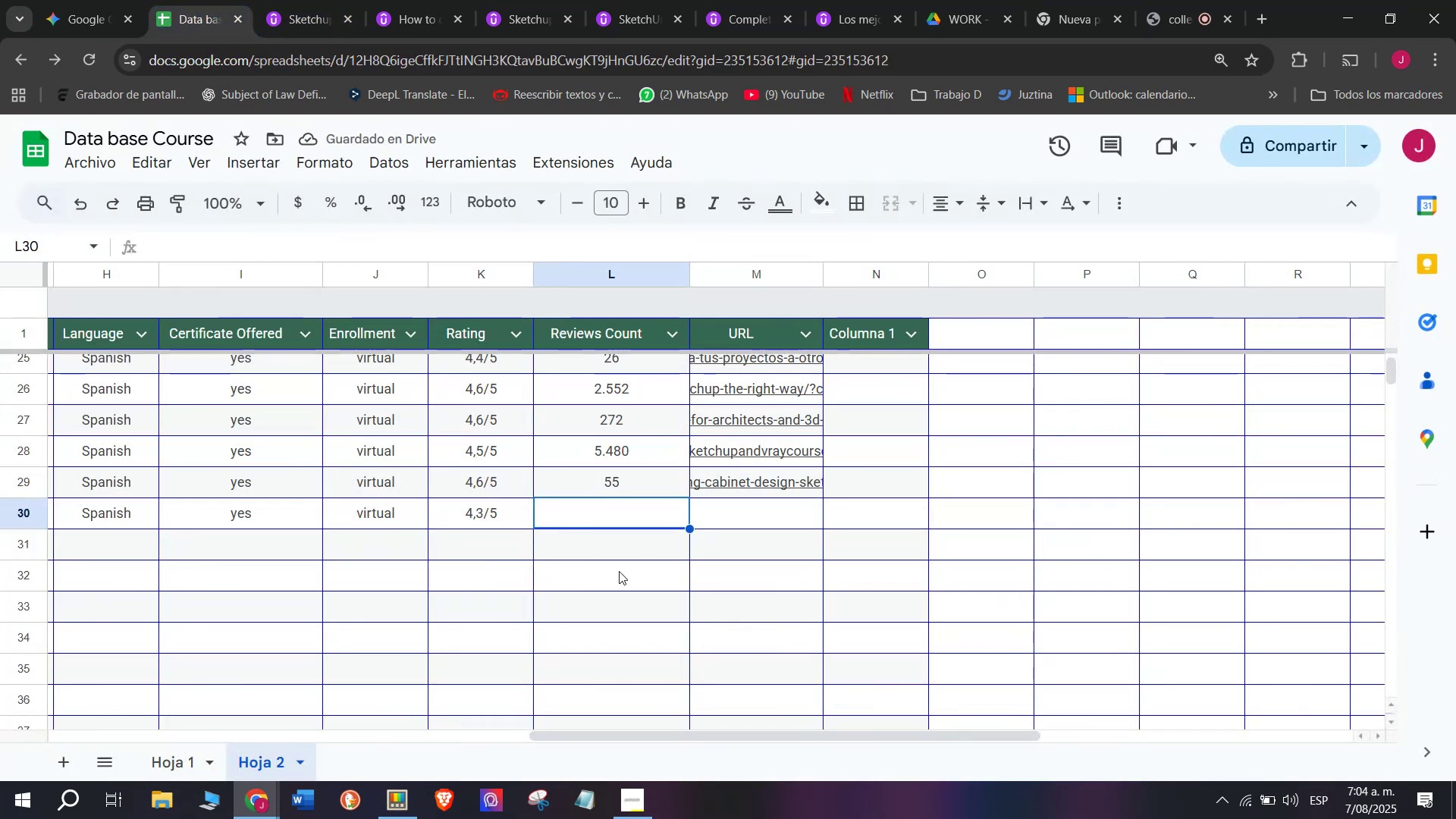 
type(145)
 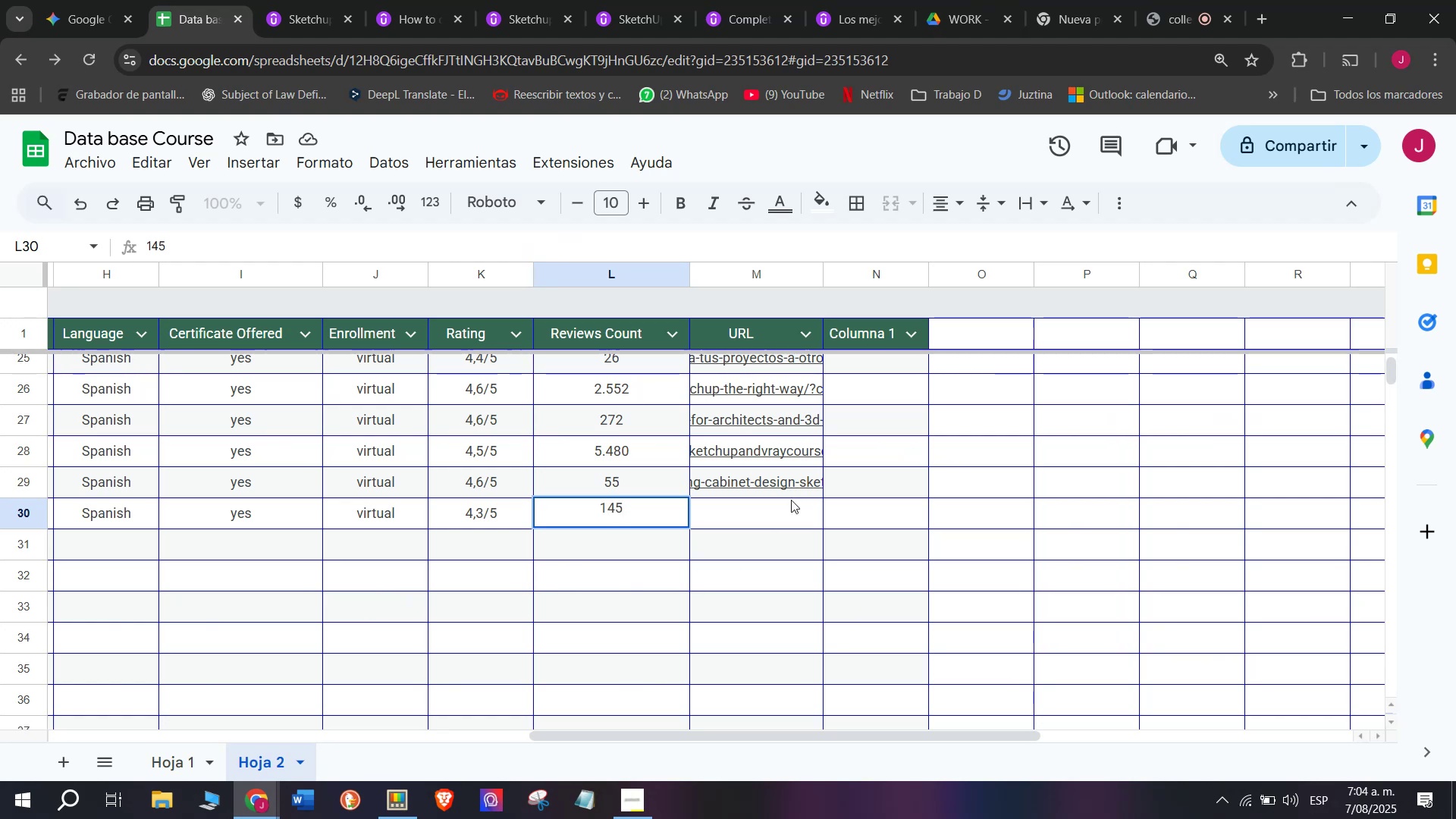 
left_click([767, 538])
 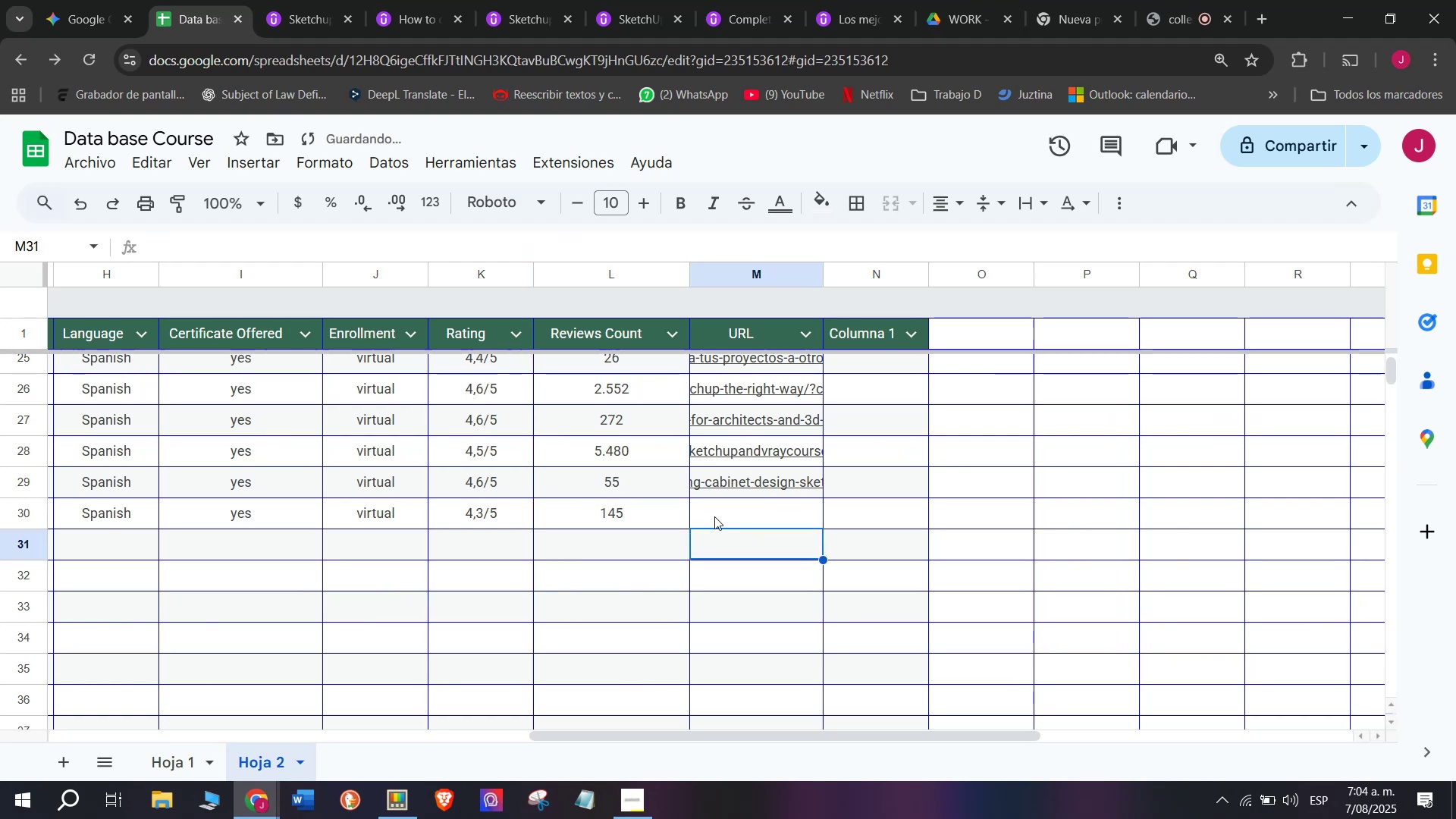 
left_click([724, 526])
 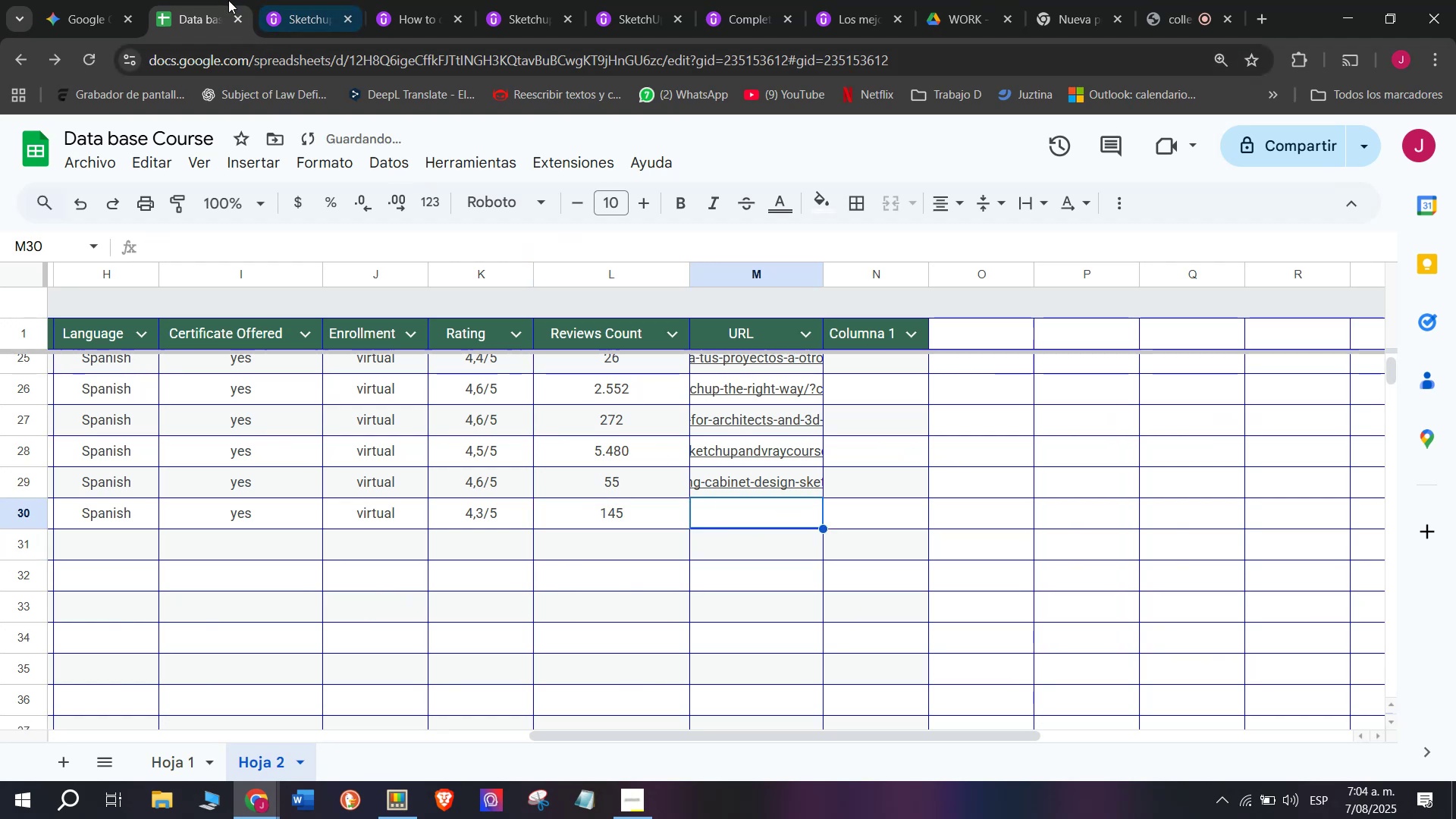 
left_click([288, 0])
 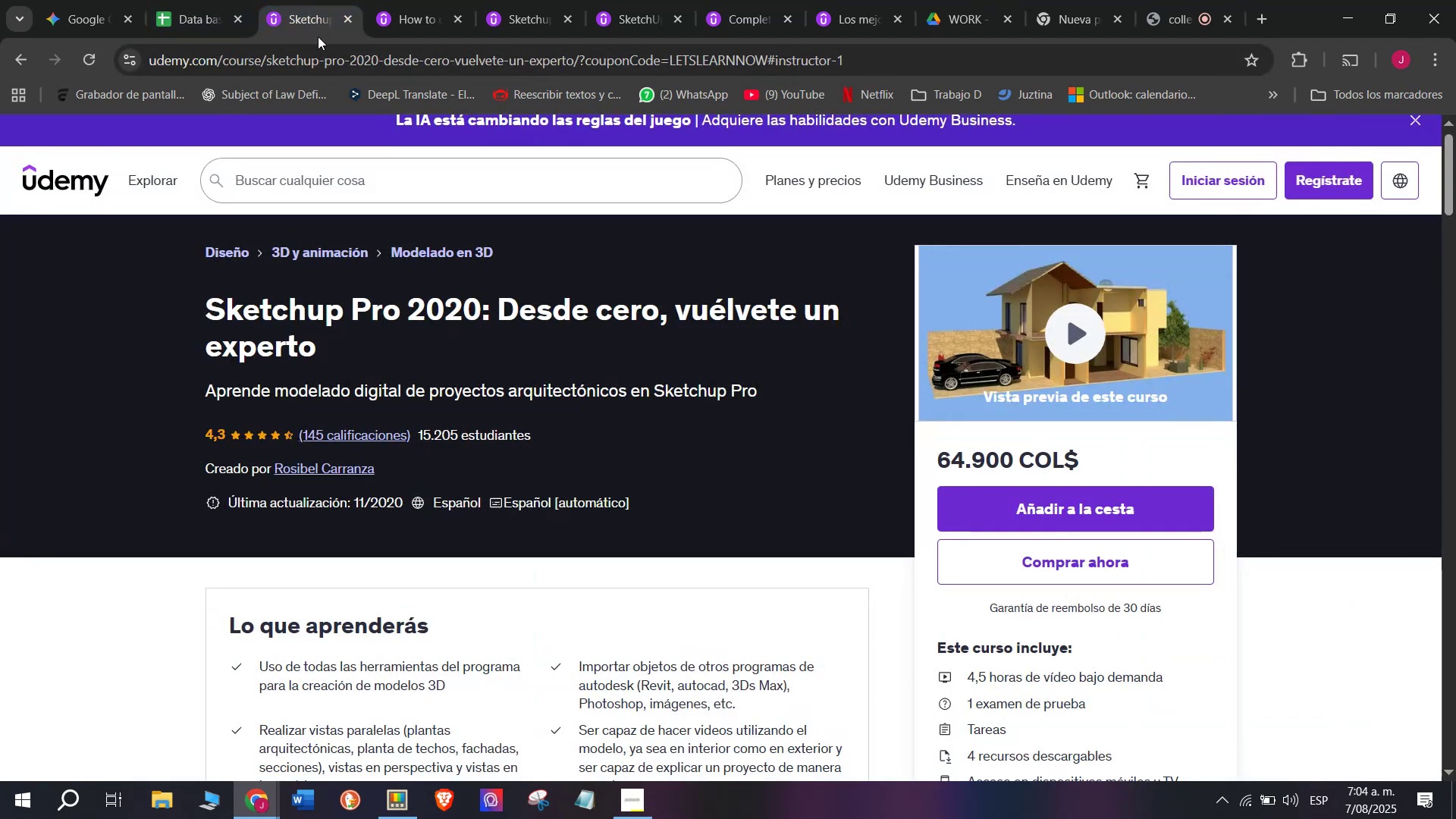 
left_click([318, 36])
 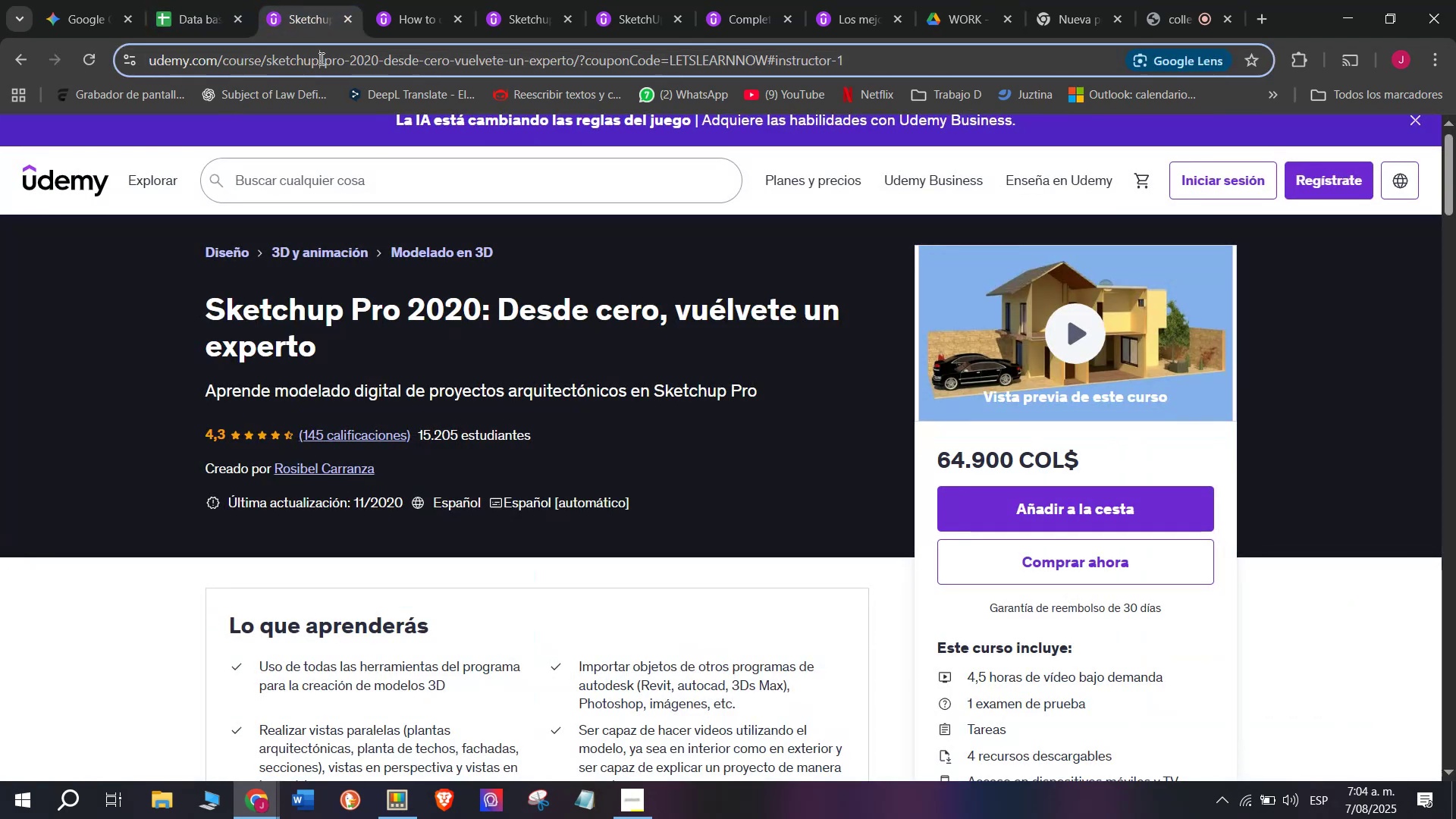 
double_click([320, 58])
 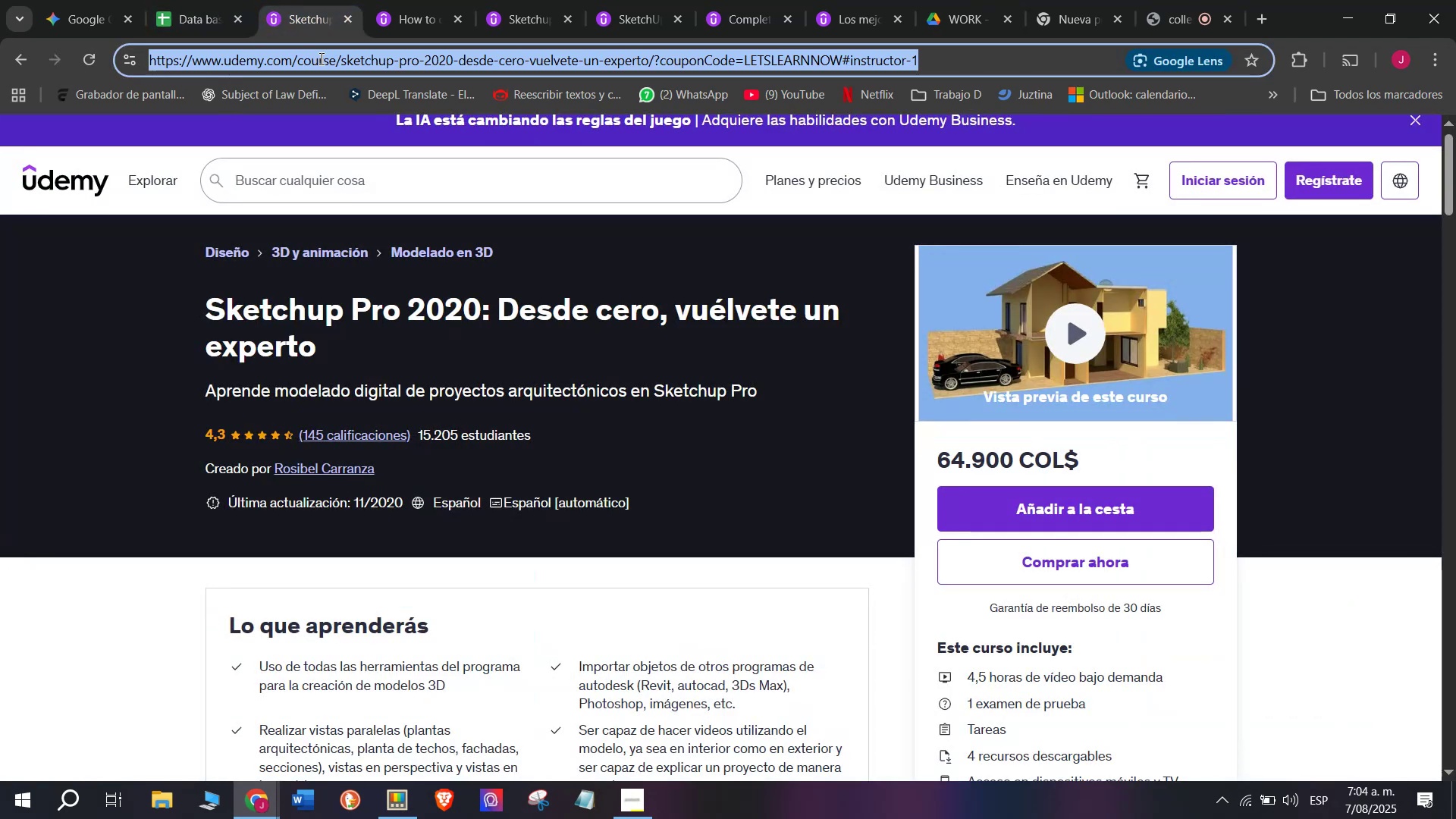 
triple_click([320, 58])
 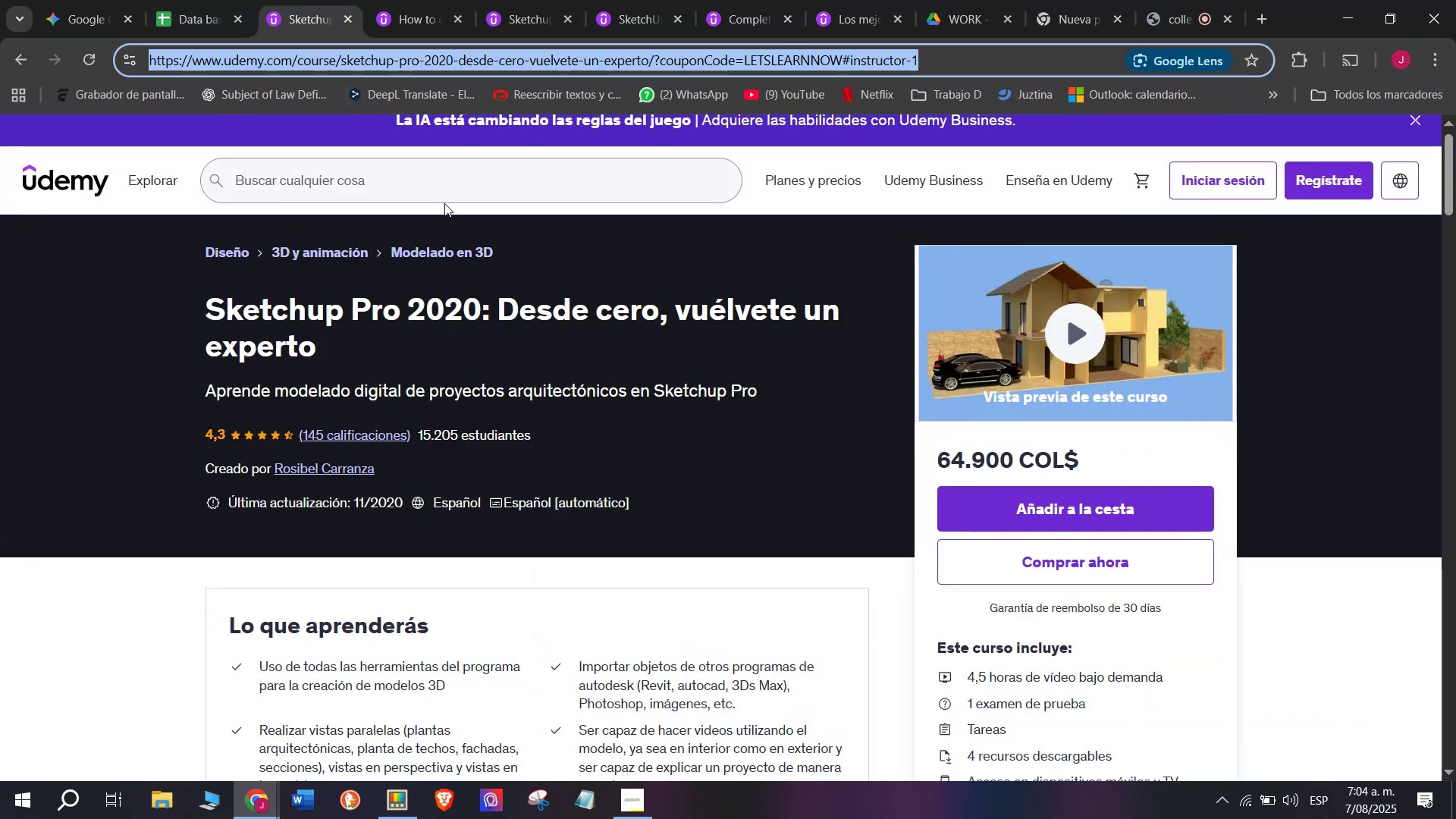 
key(Break)
 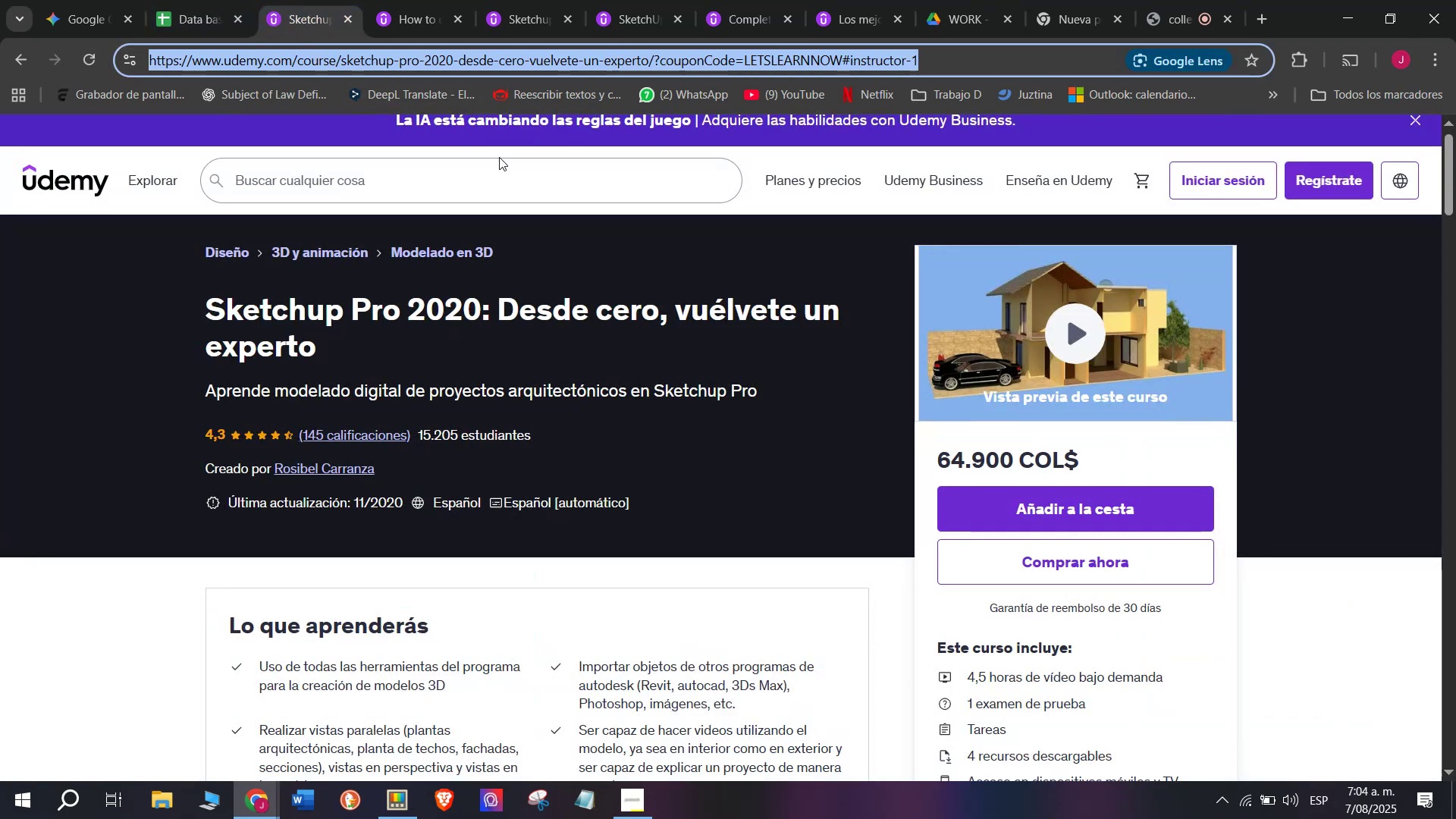 
key(Control+ControlLeft)
 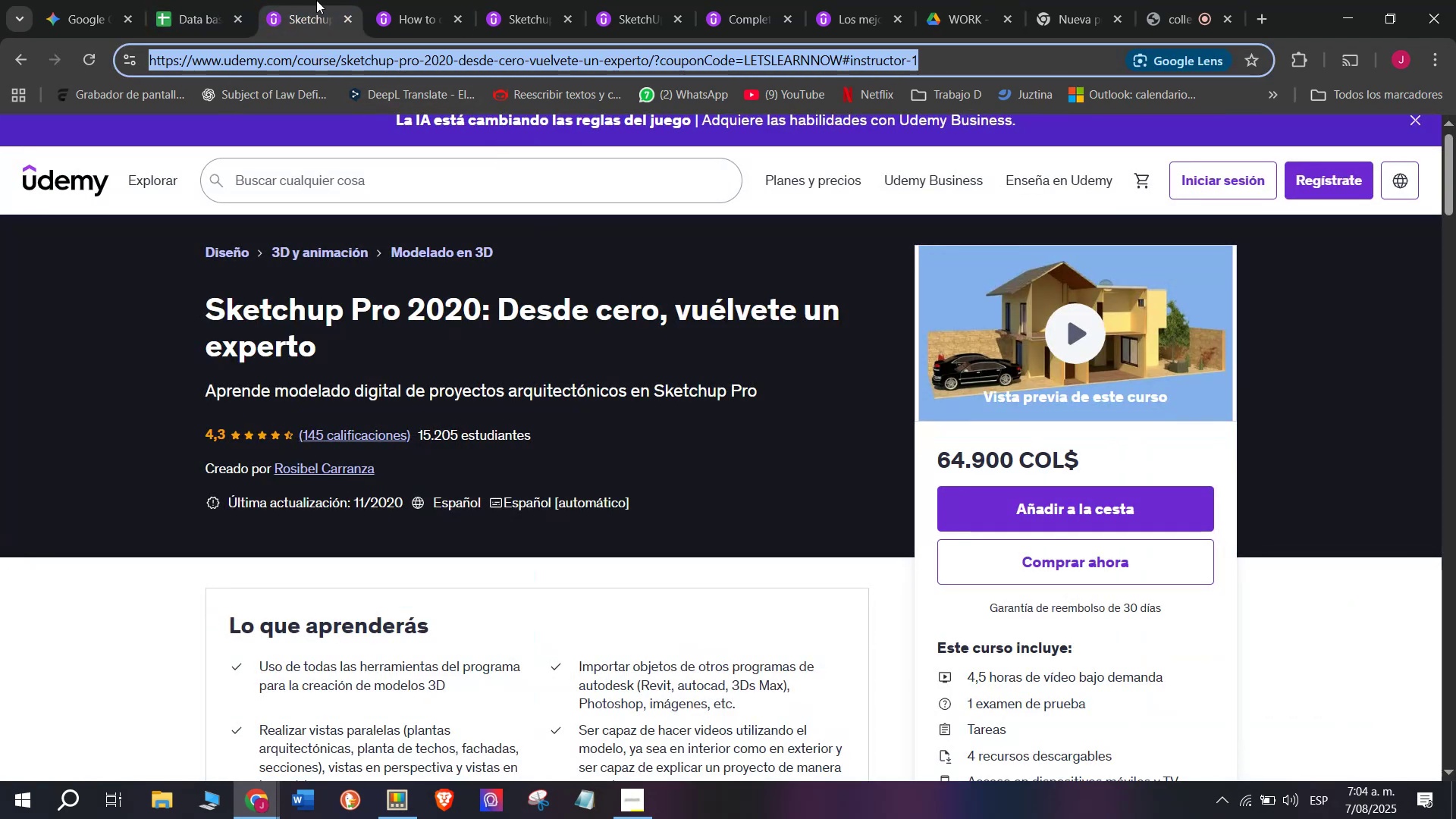 
key(Control+C)
 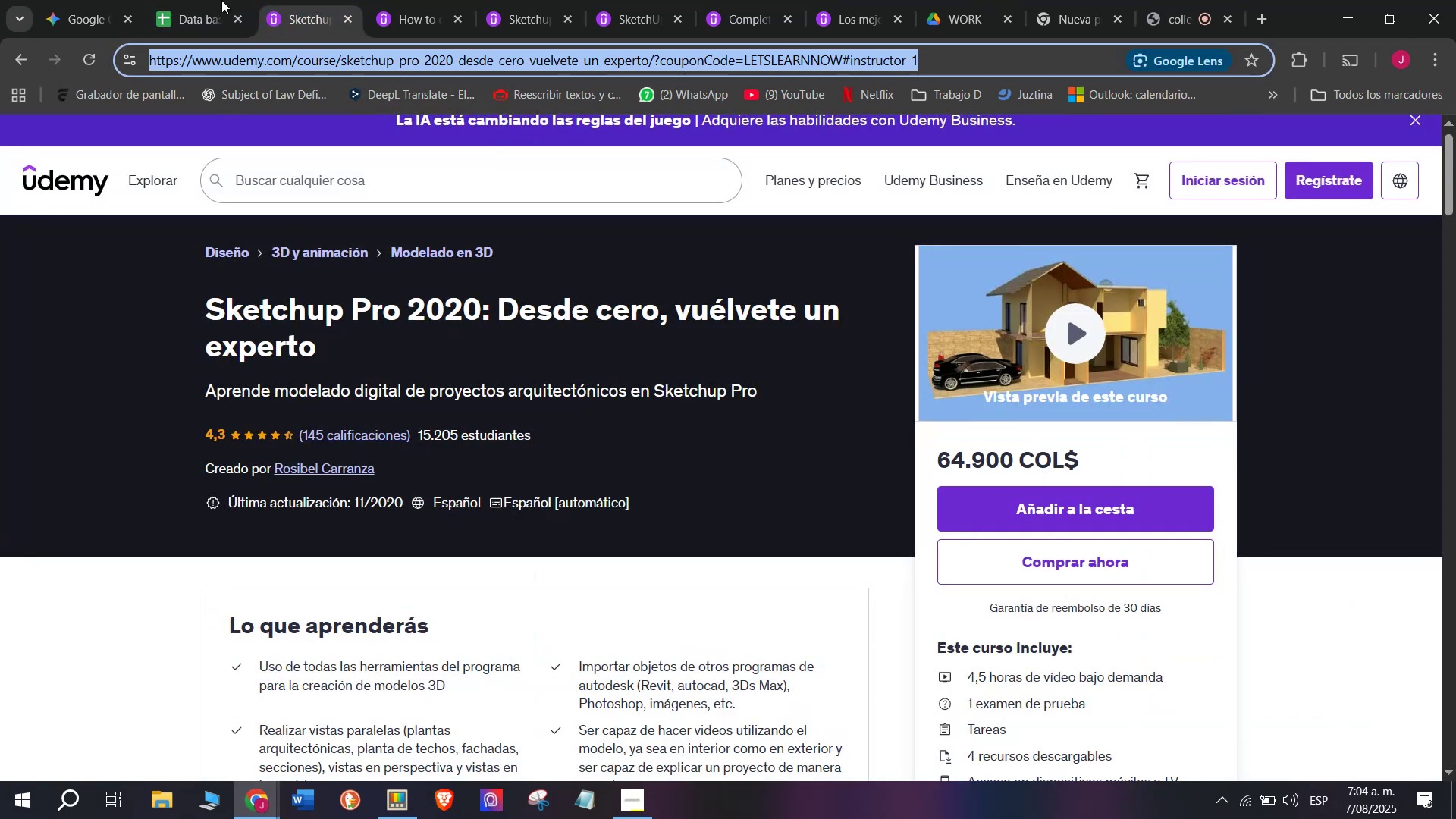 
left_click([192, 0])
 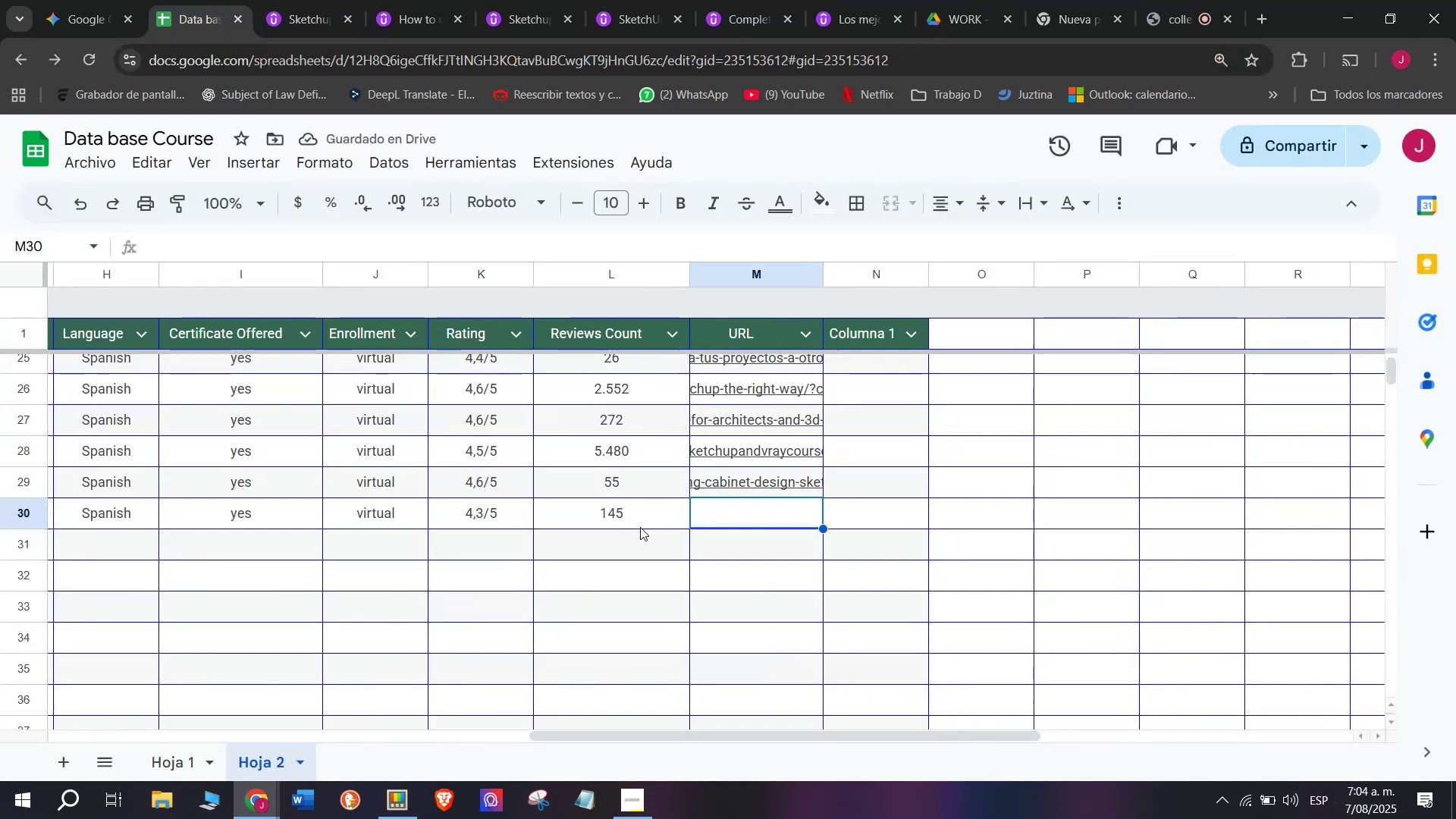 
key(Z)
 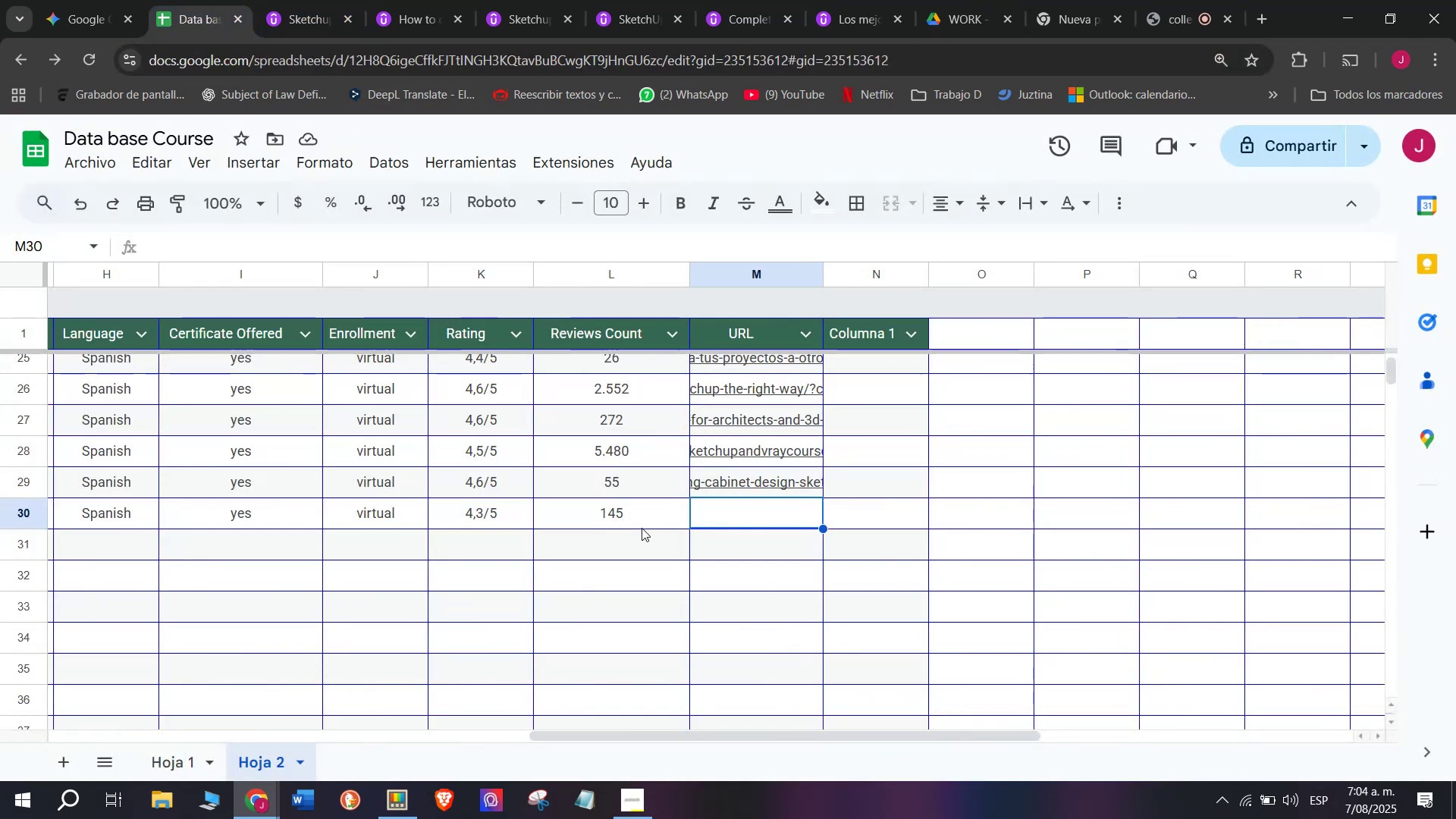 
key(Control+ControlLeft)
 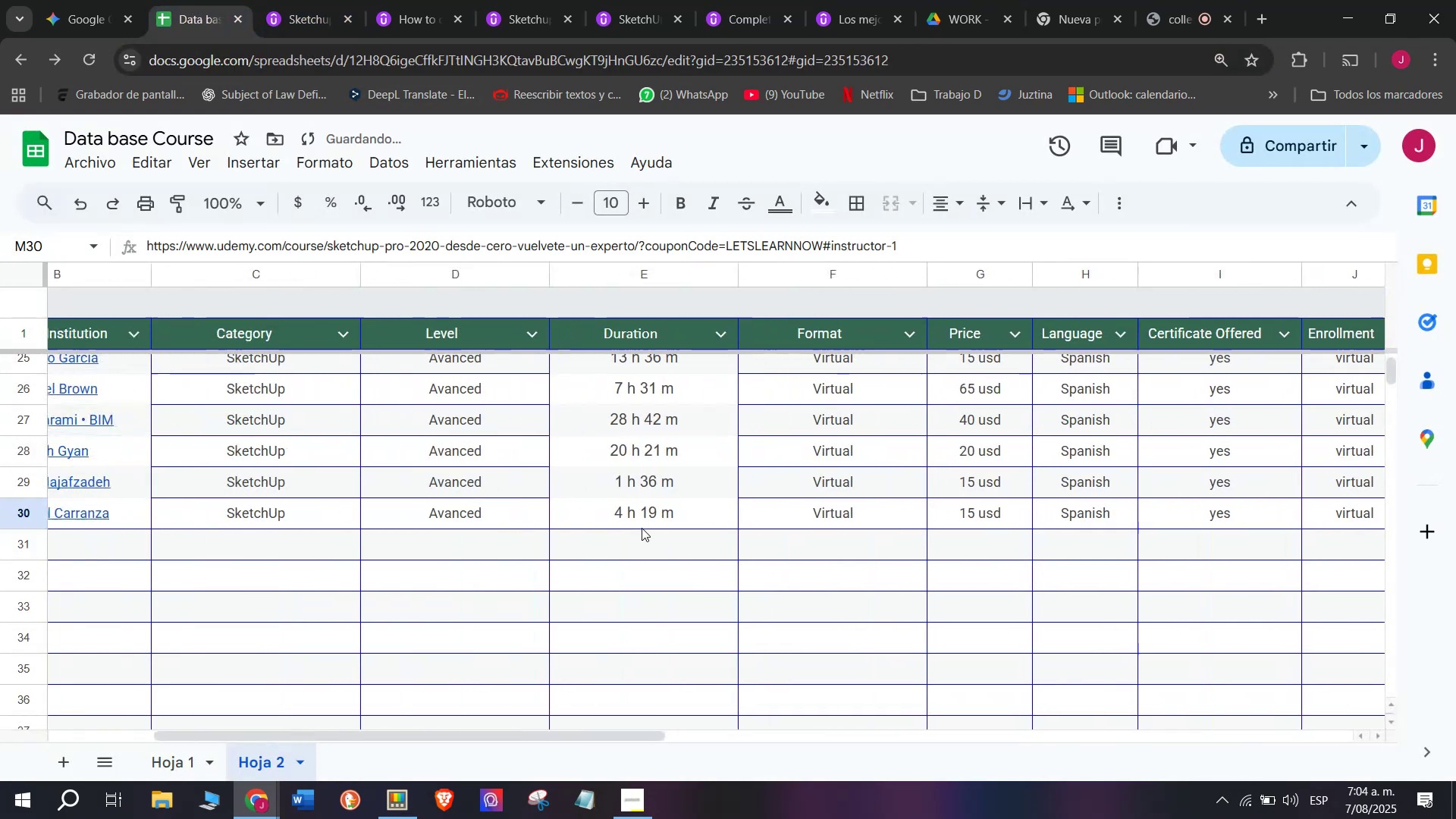 
key(Control+V)
 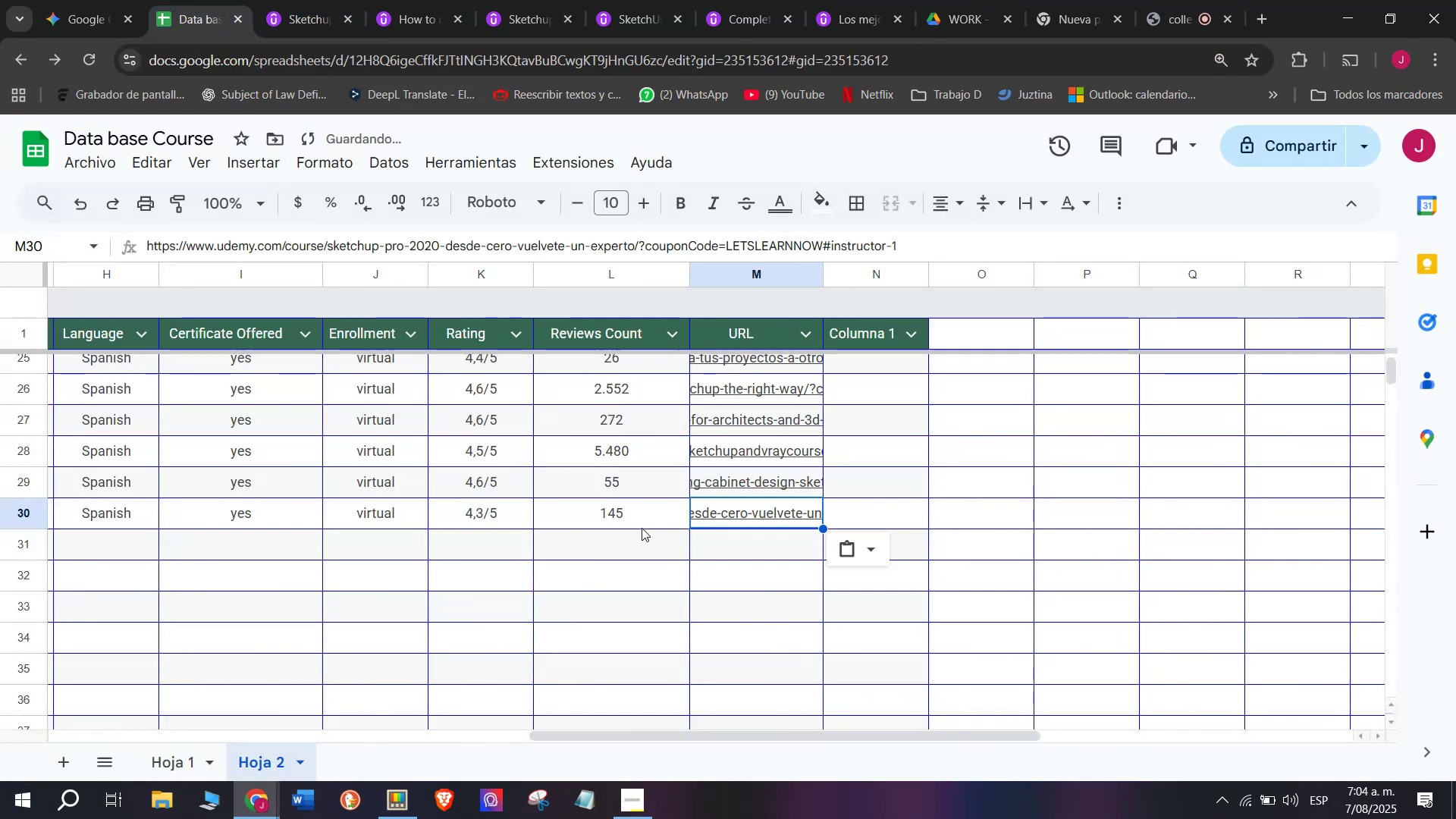 
scroll: coordinate [272, 519], scroll_direction: up, amount: 3.0
 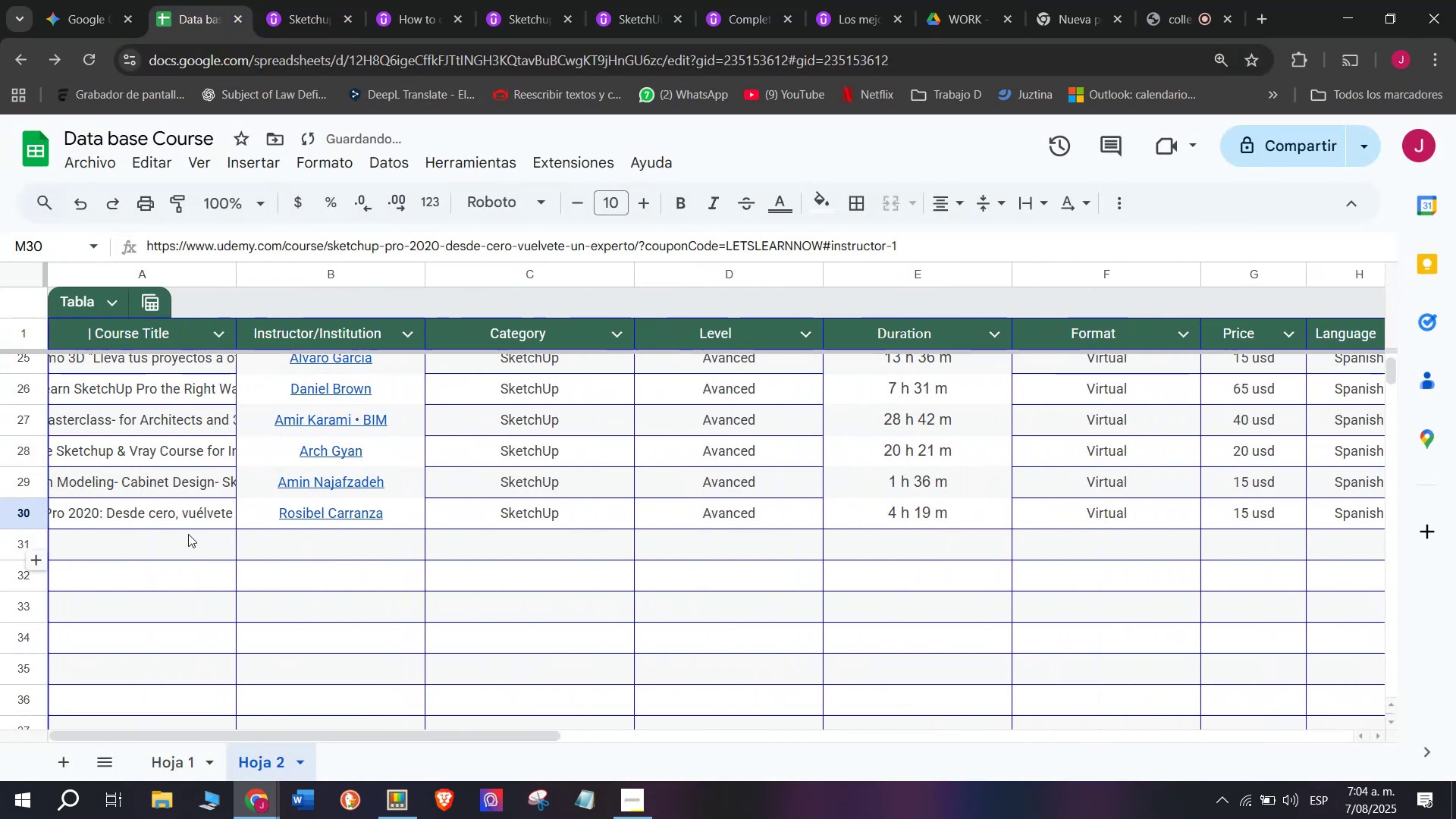 
left_click([188, 550])
 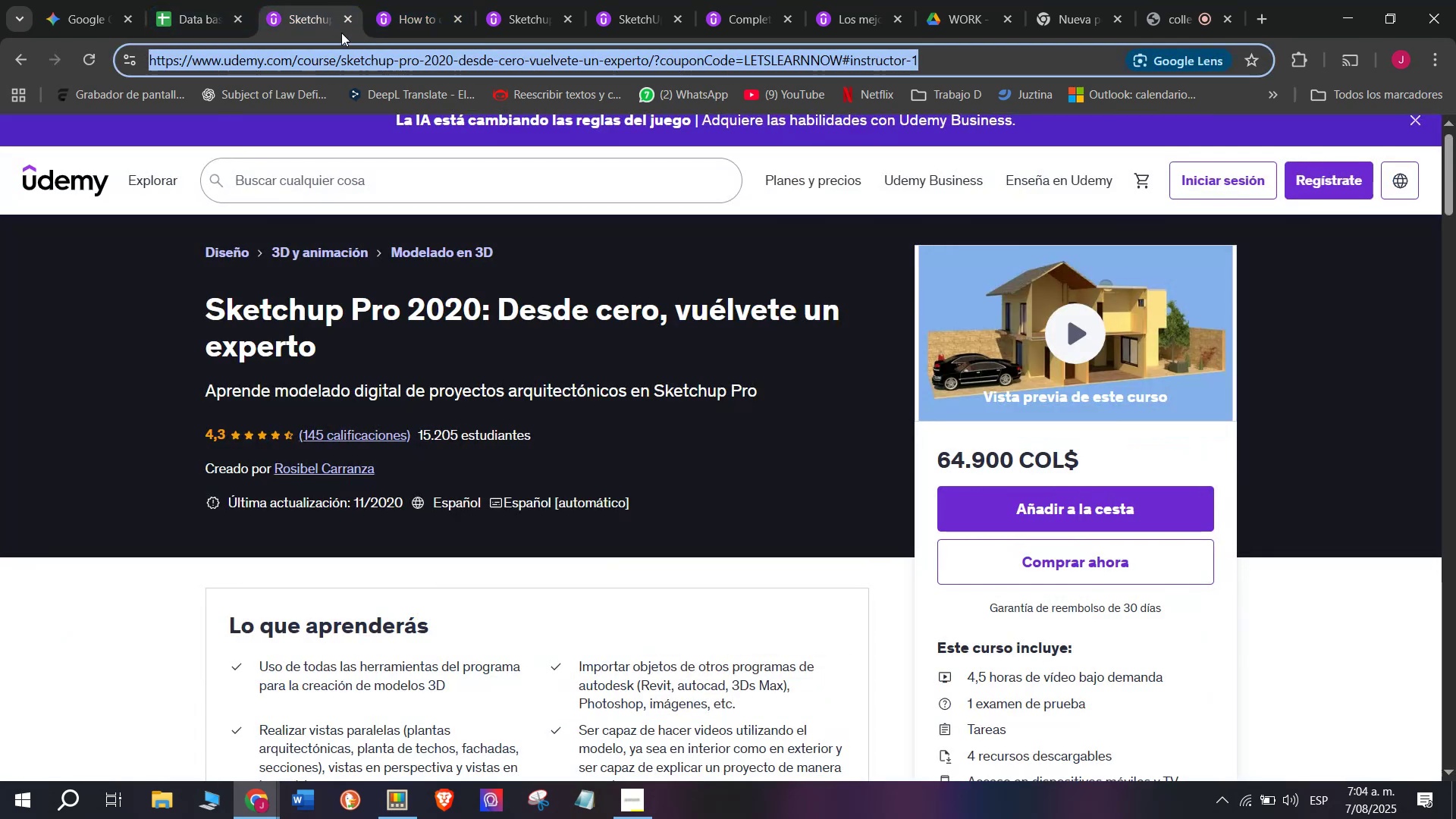 
left_click([346, 26])
 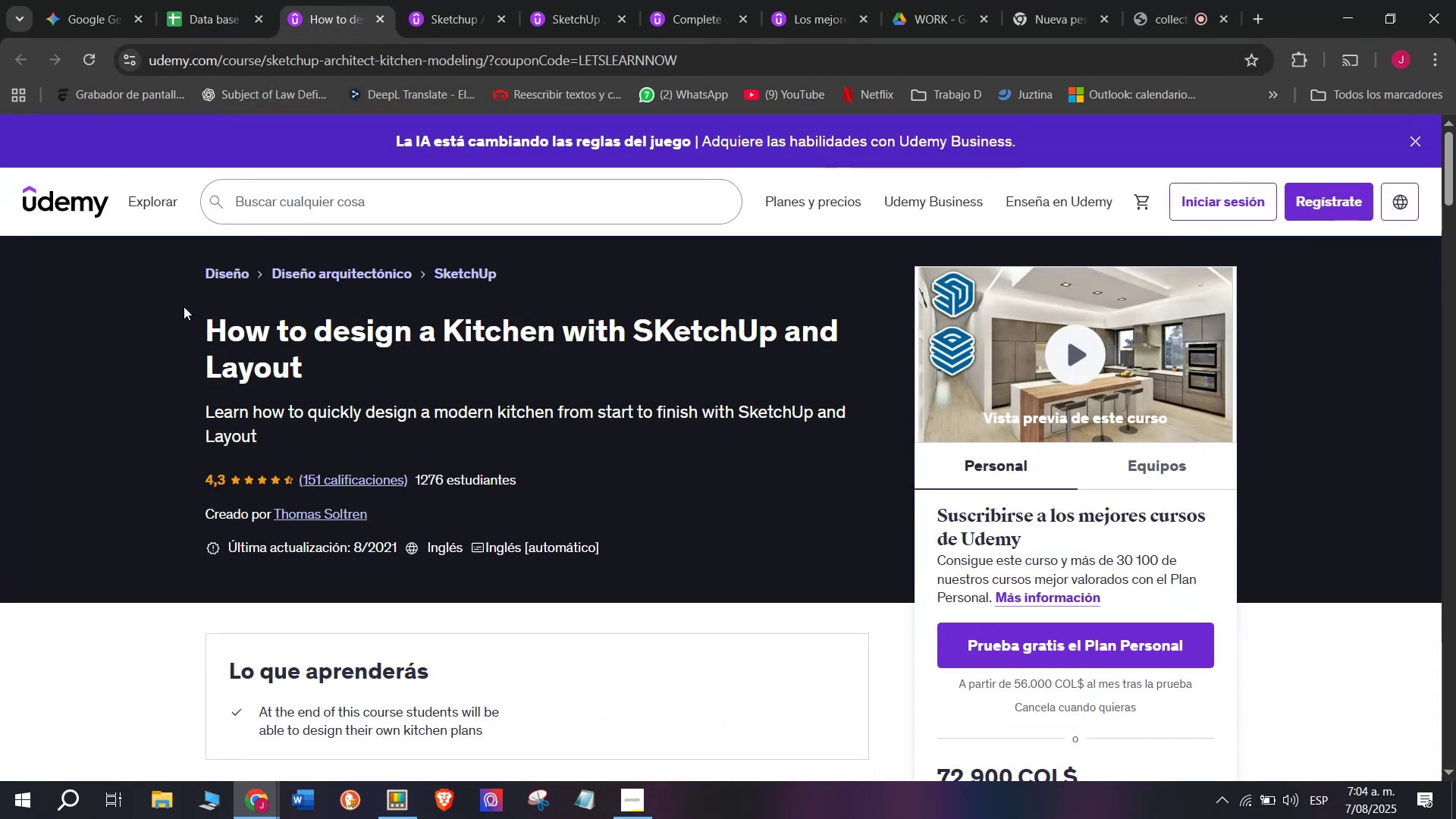 
left_click_drag(start_coordinate=[173, 324], to_coordinate=[376, 366])
 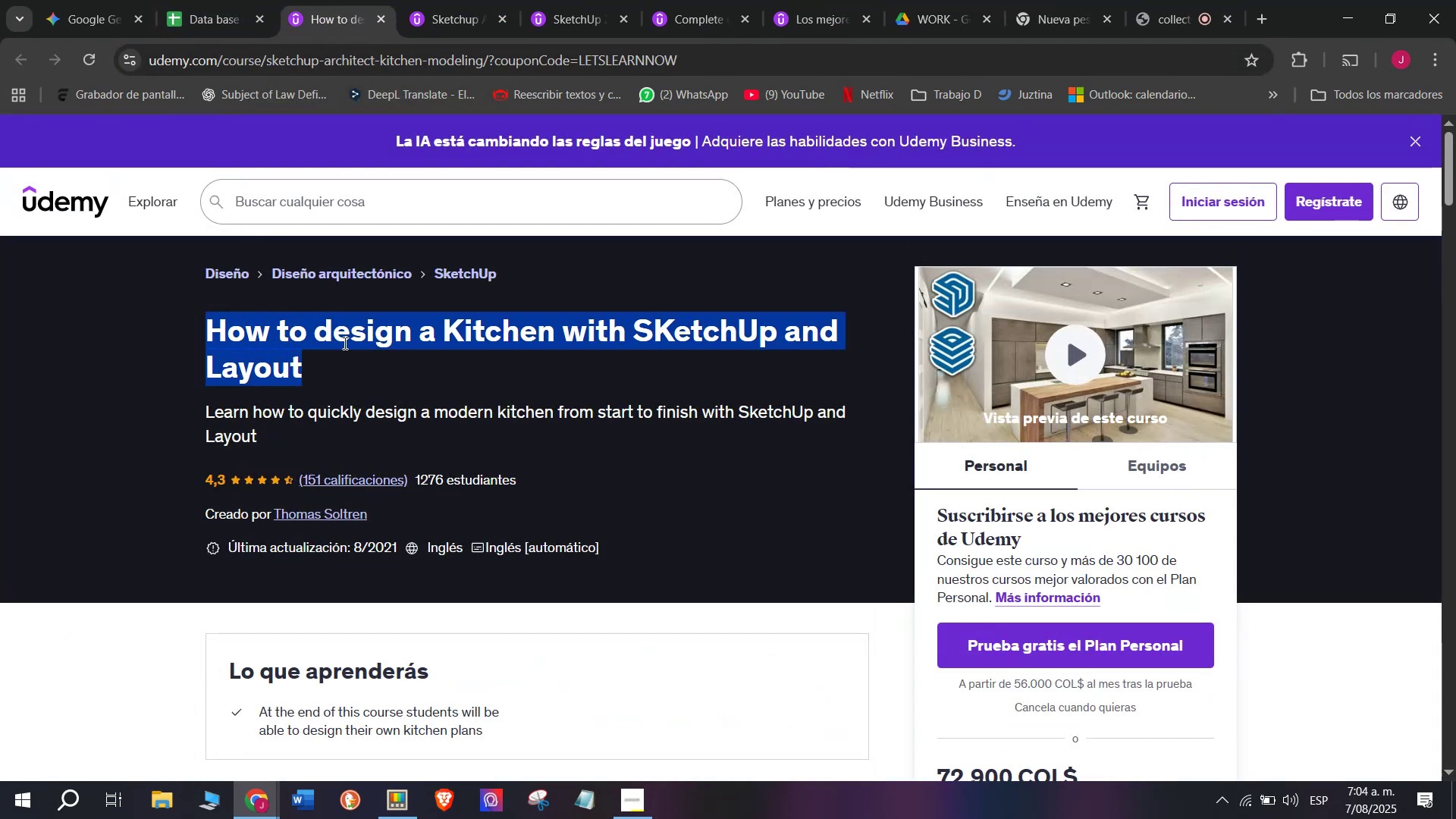 
key(Break)
 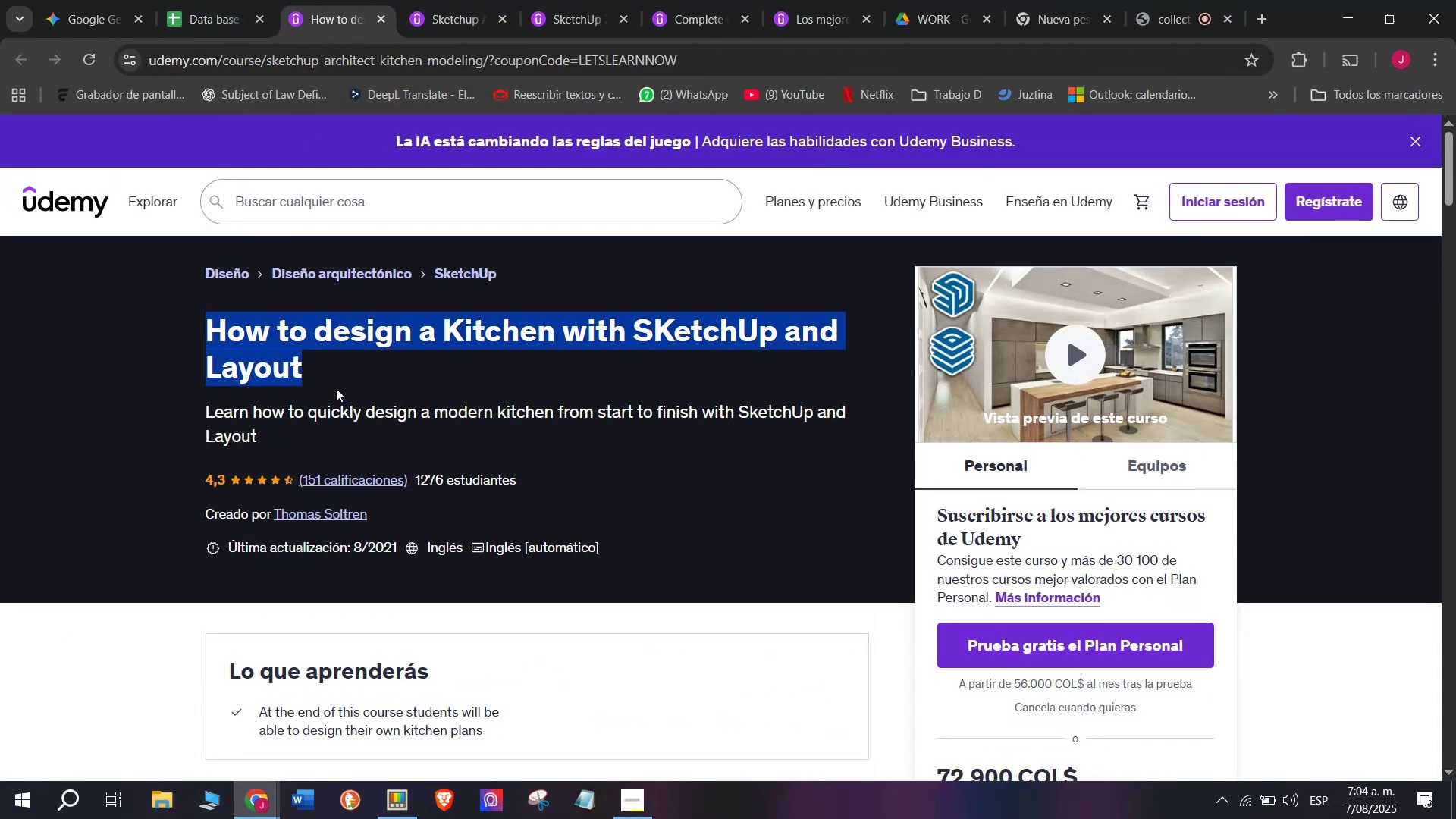 
key(Control+ControlLeft)
 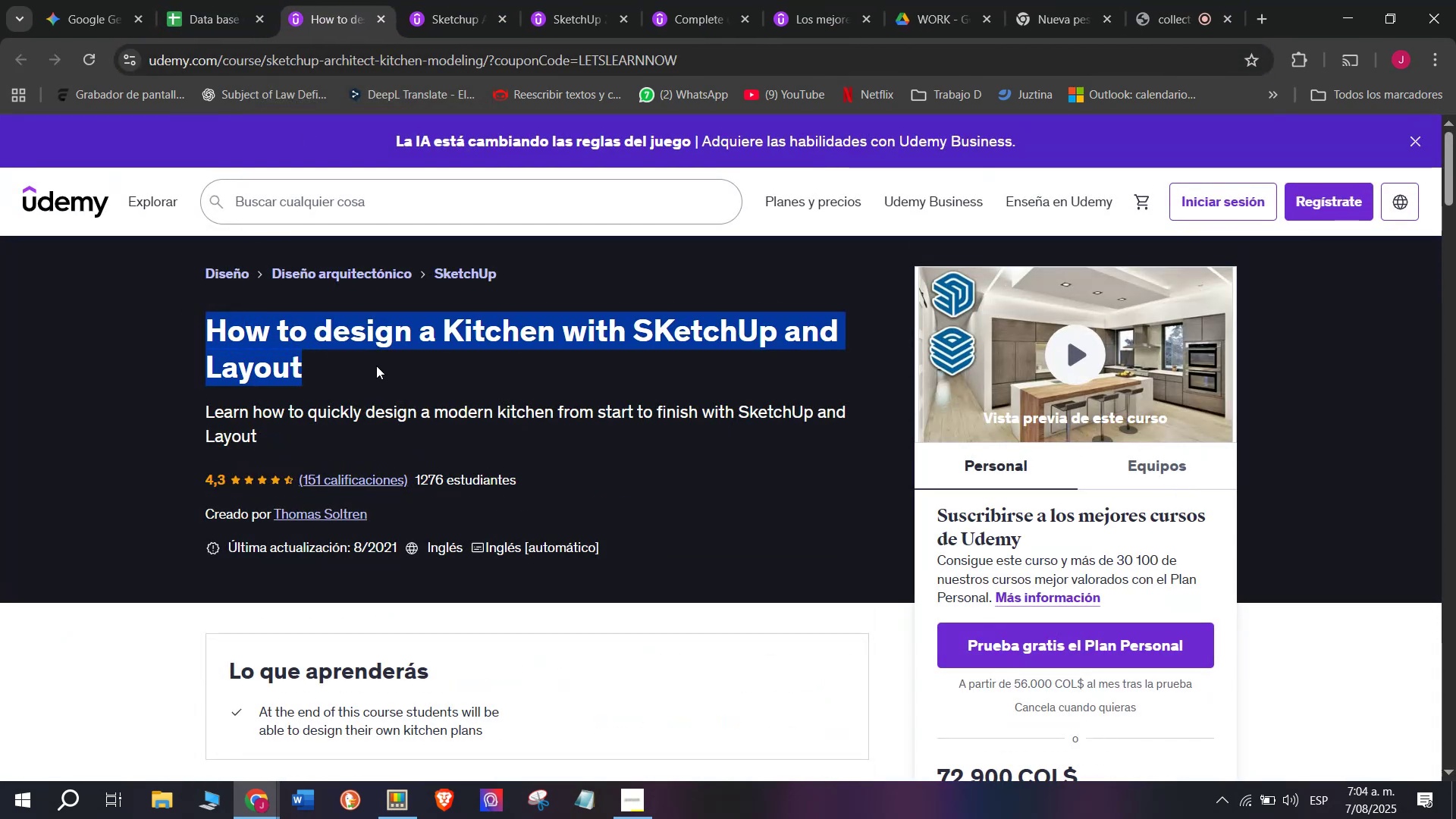 
key(Control+C)
 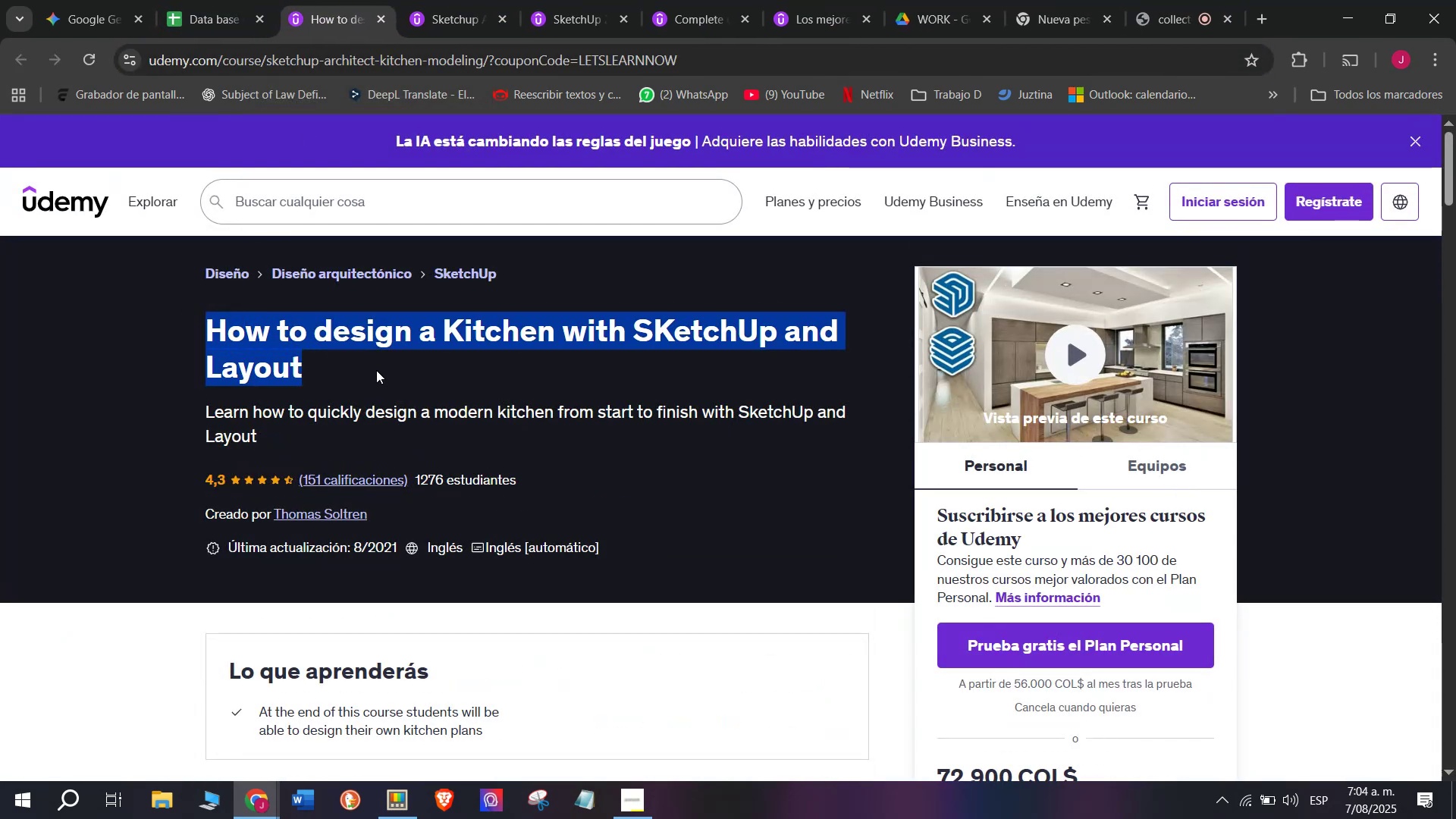 
key(Break)
 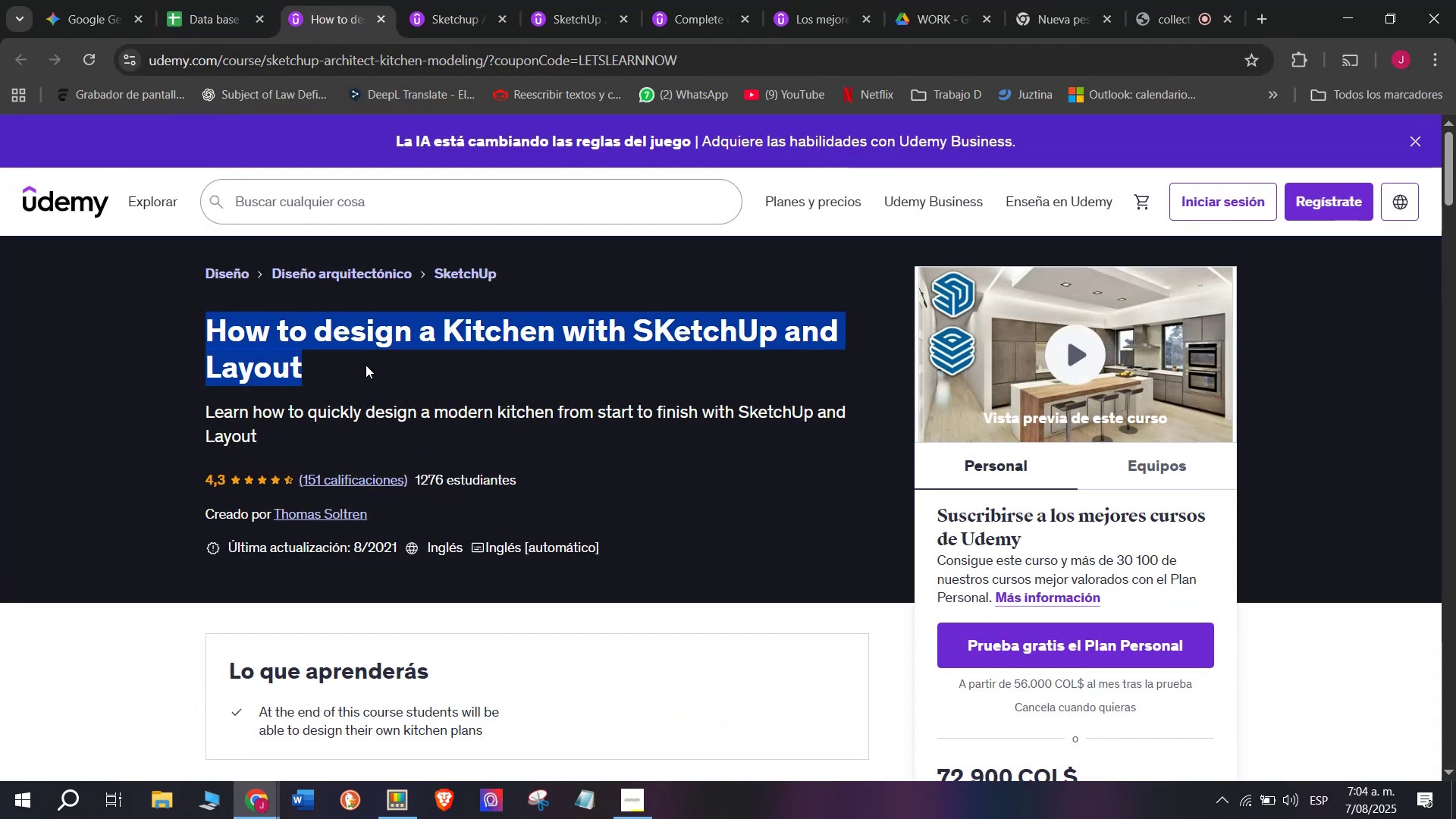 
key(Control+ControlLeft)
 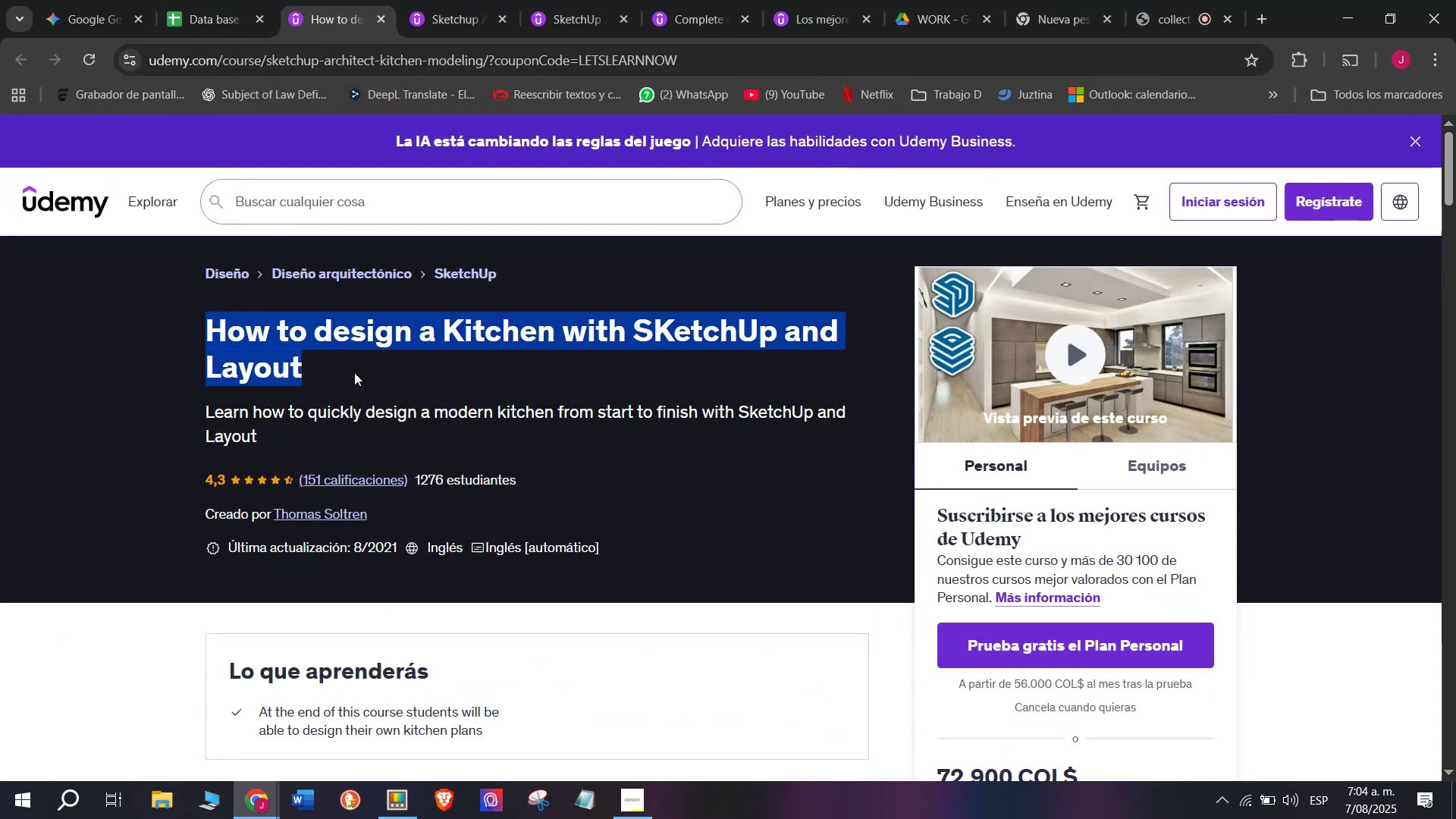 
key(Control+C)
 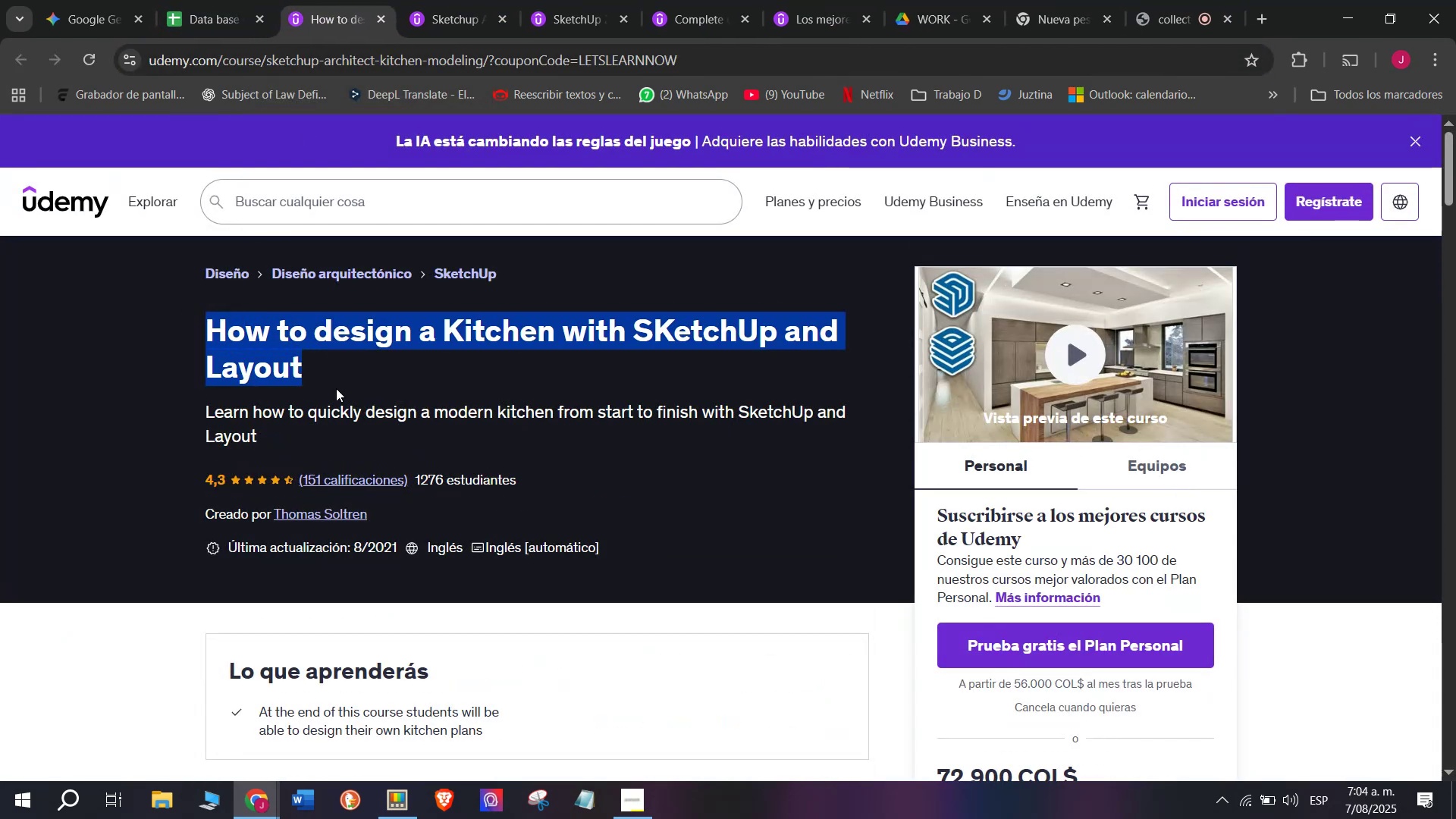 
key(Break)
 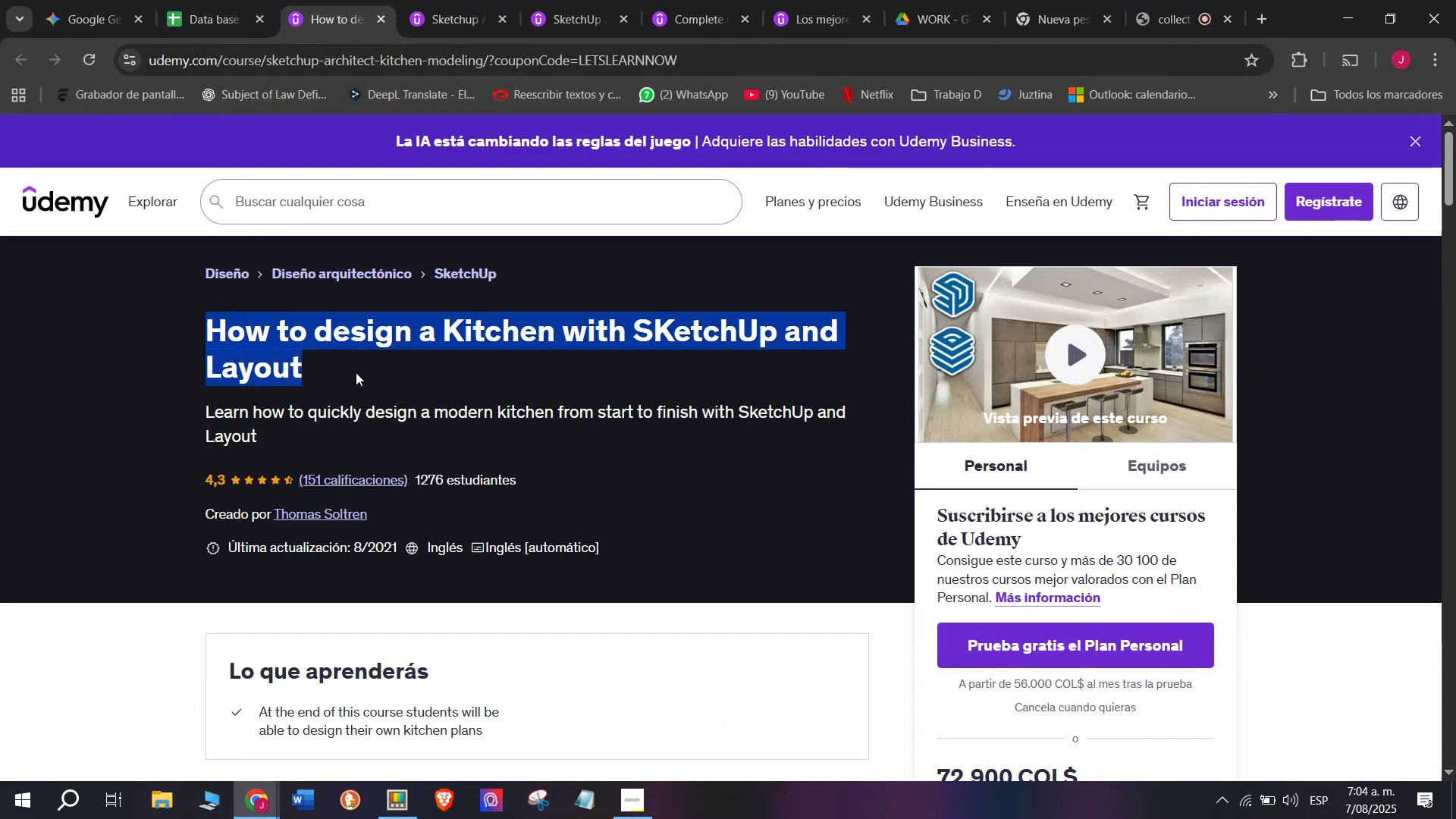 
key(Control+ControlLeft)
 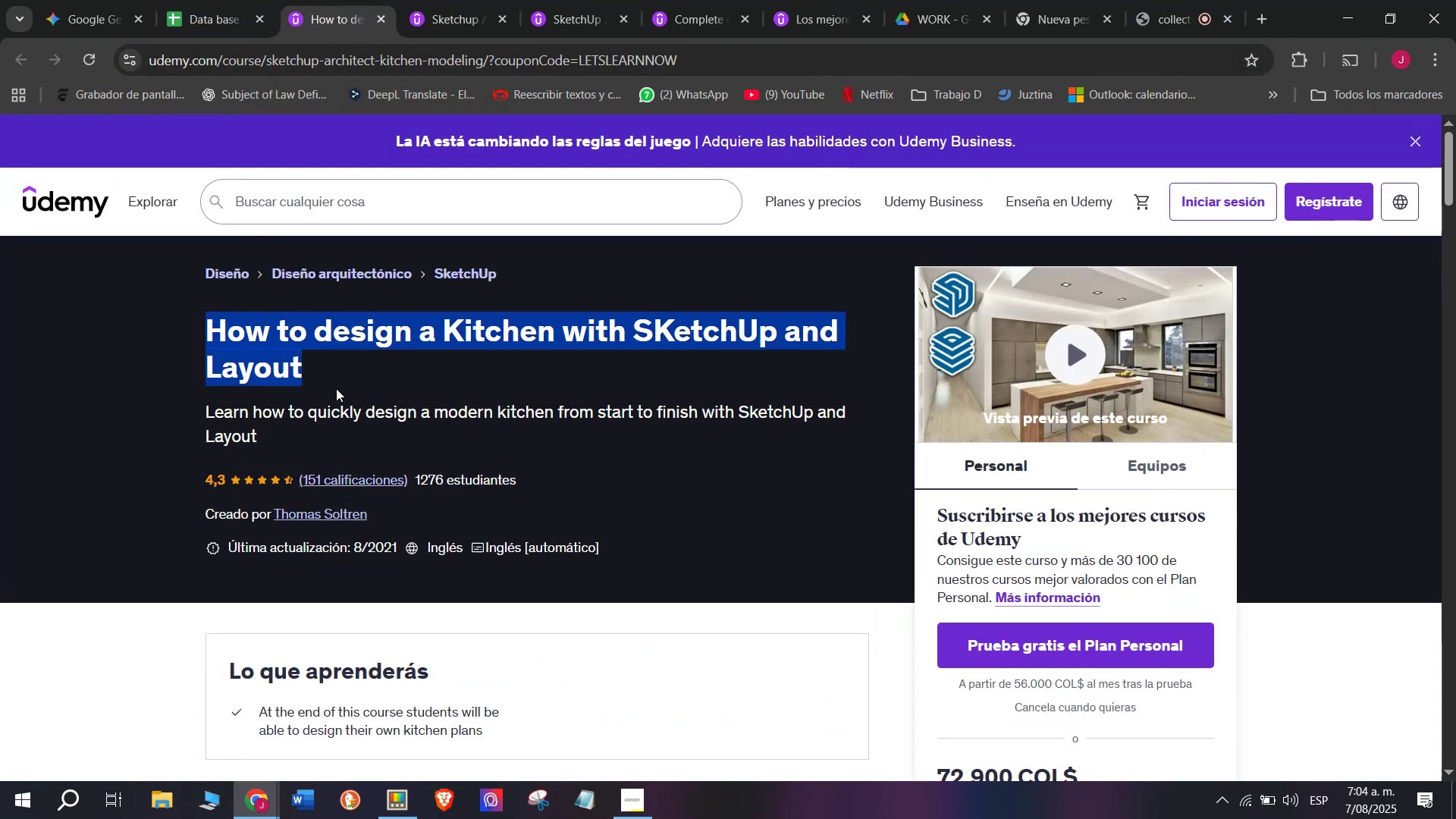 
key(Control+C)
 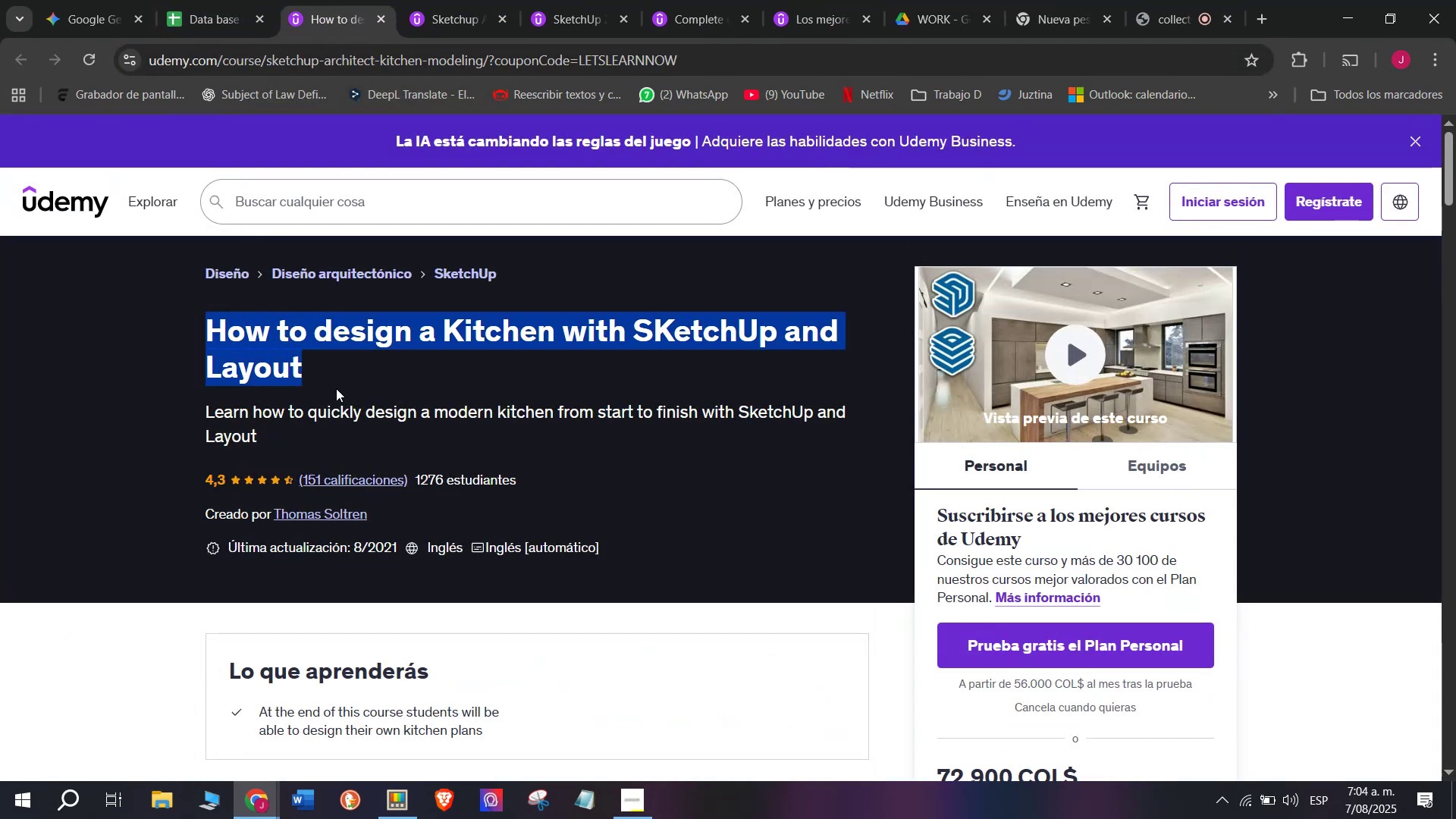 
key(Control+ControlLeft)
 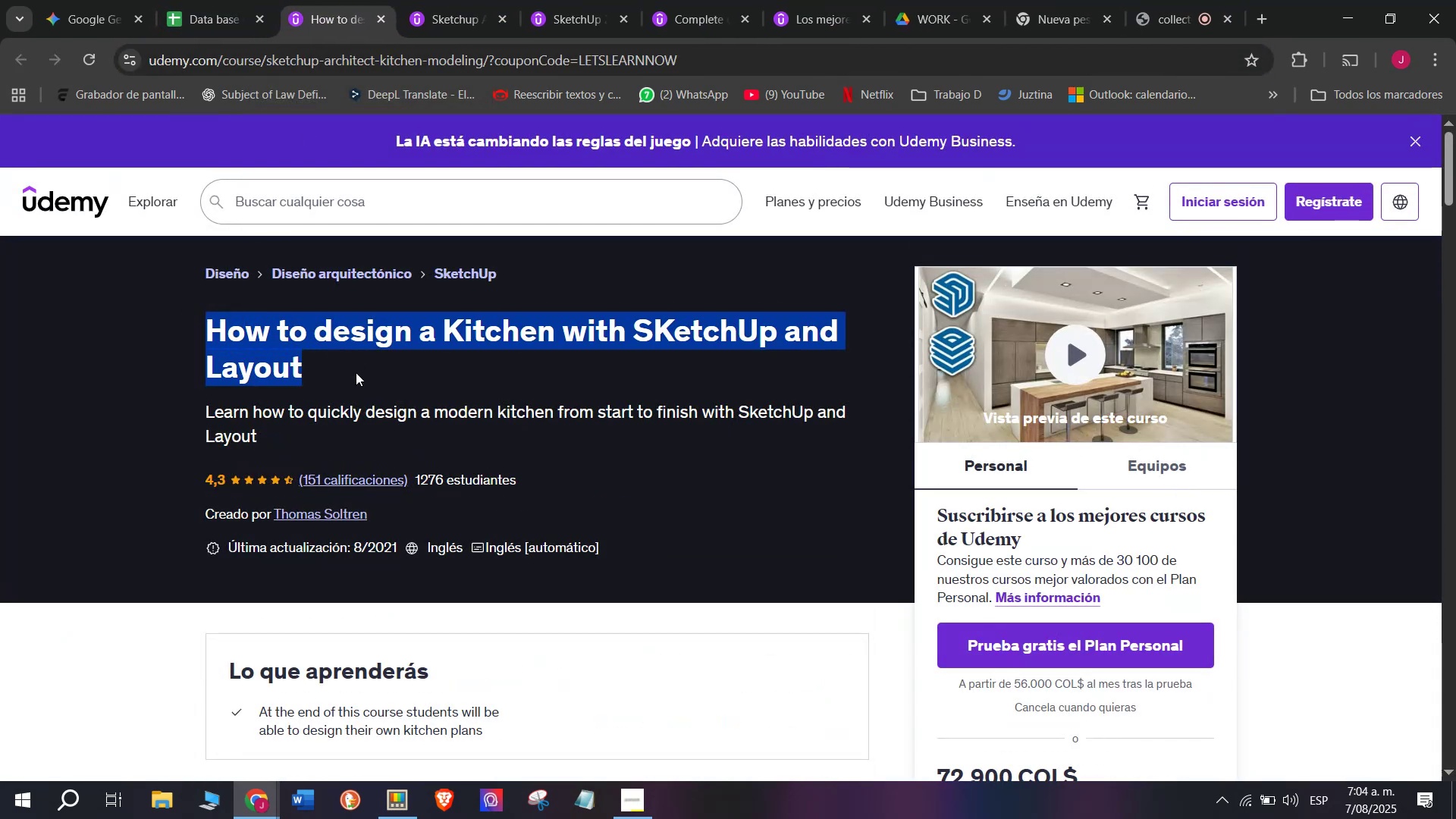 
key(Break)
 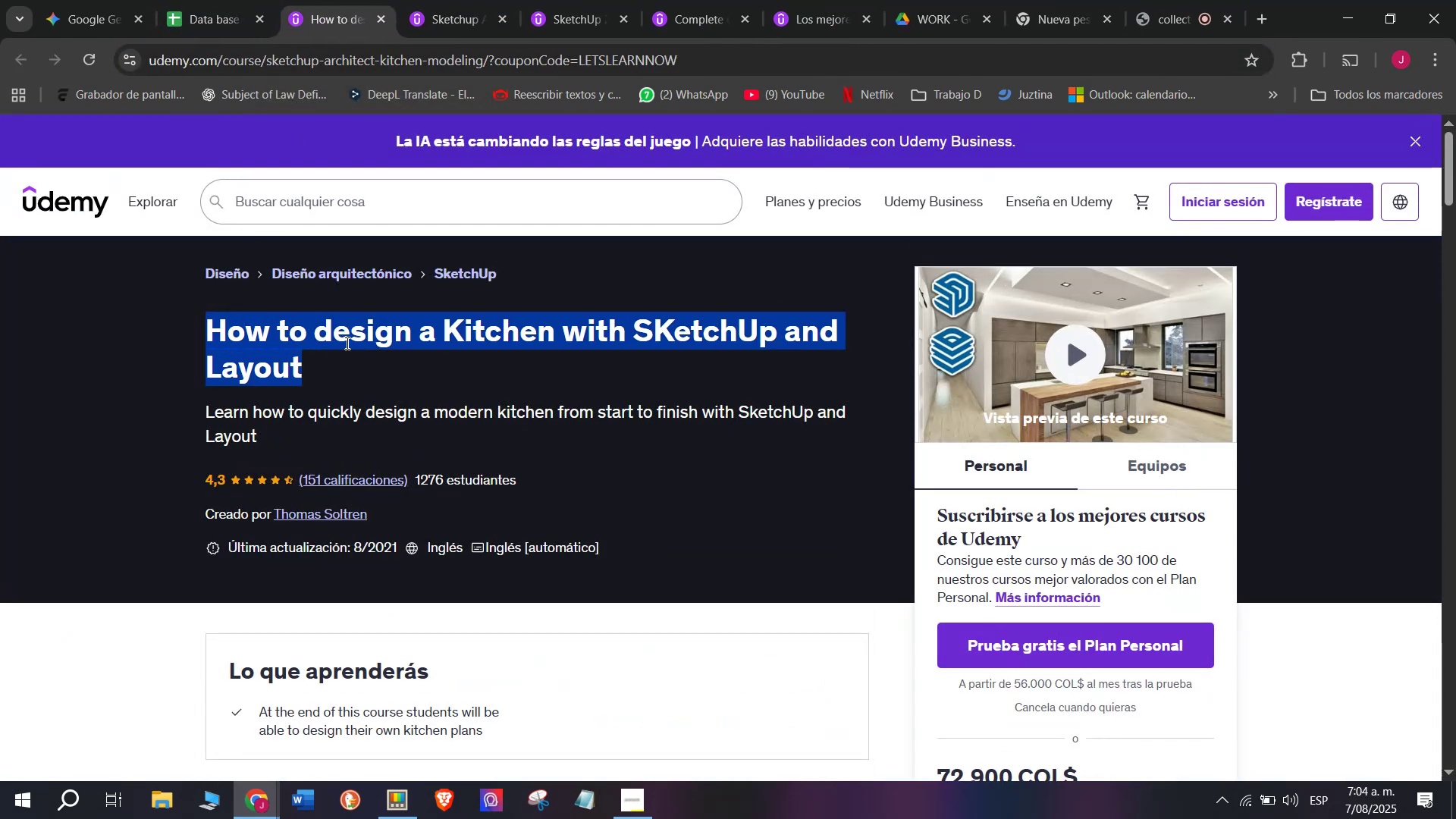 
key(Control+C)
 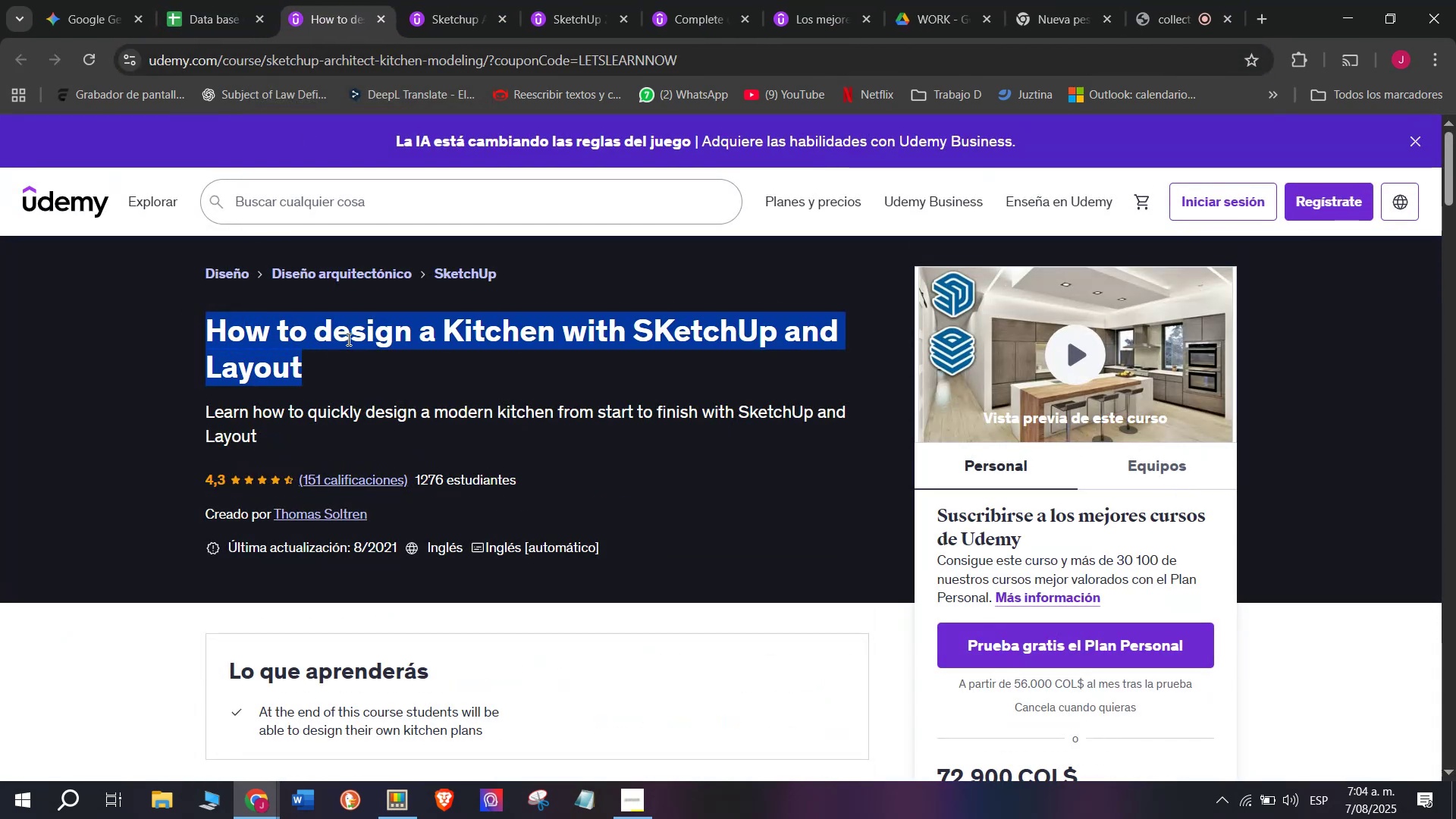 
key(Break)
 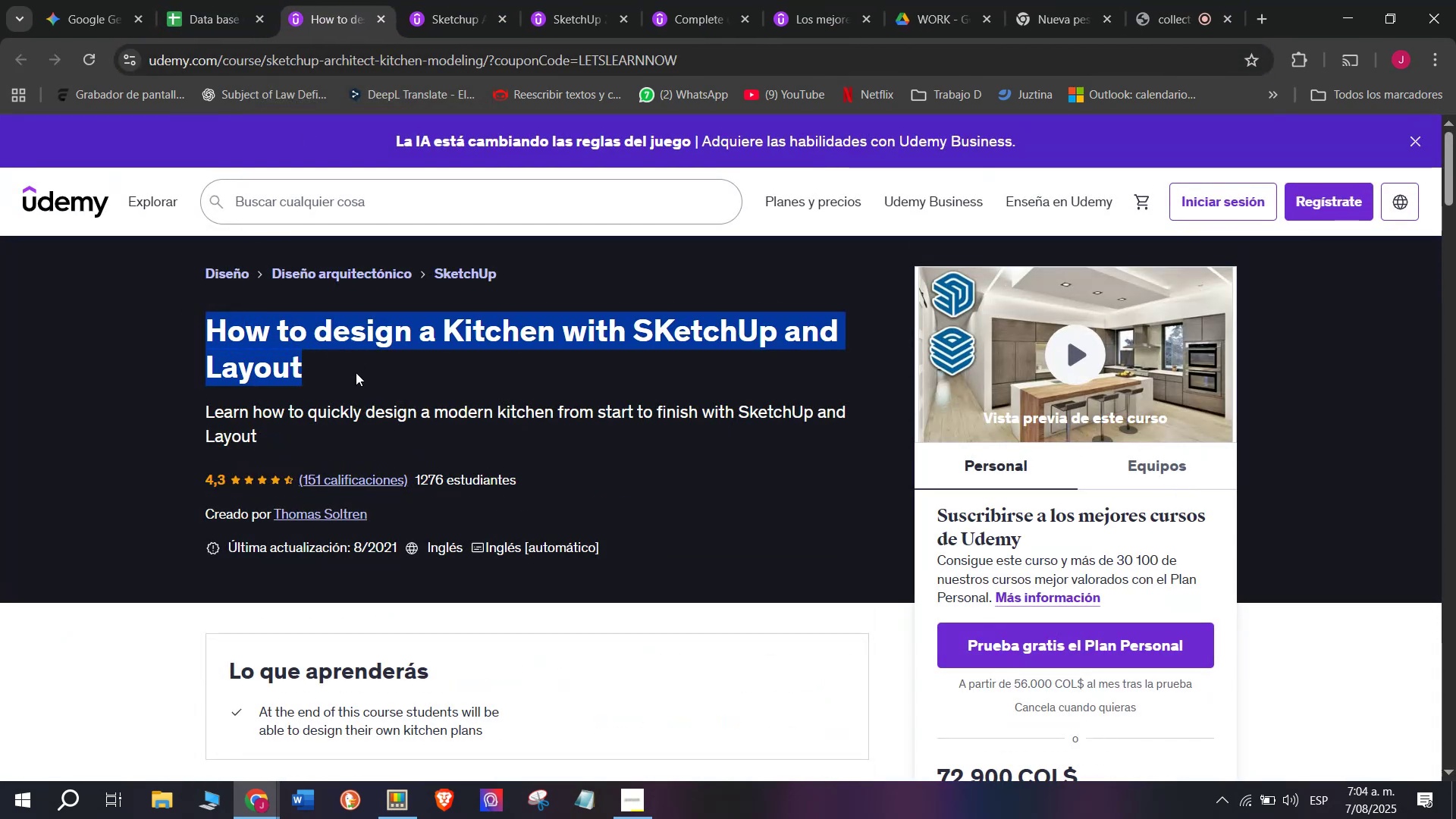 
key(Control+ControlLeft)
 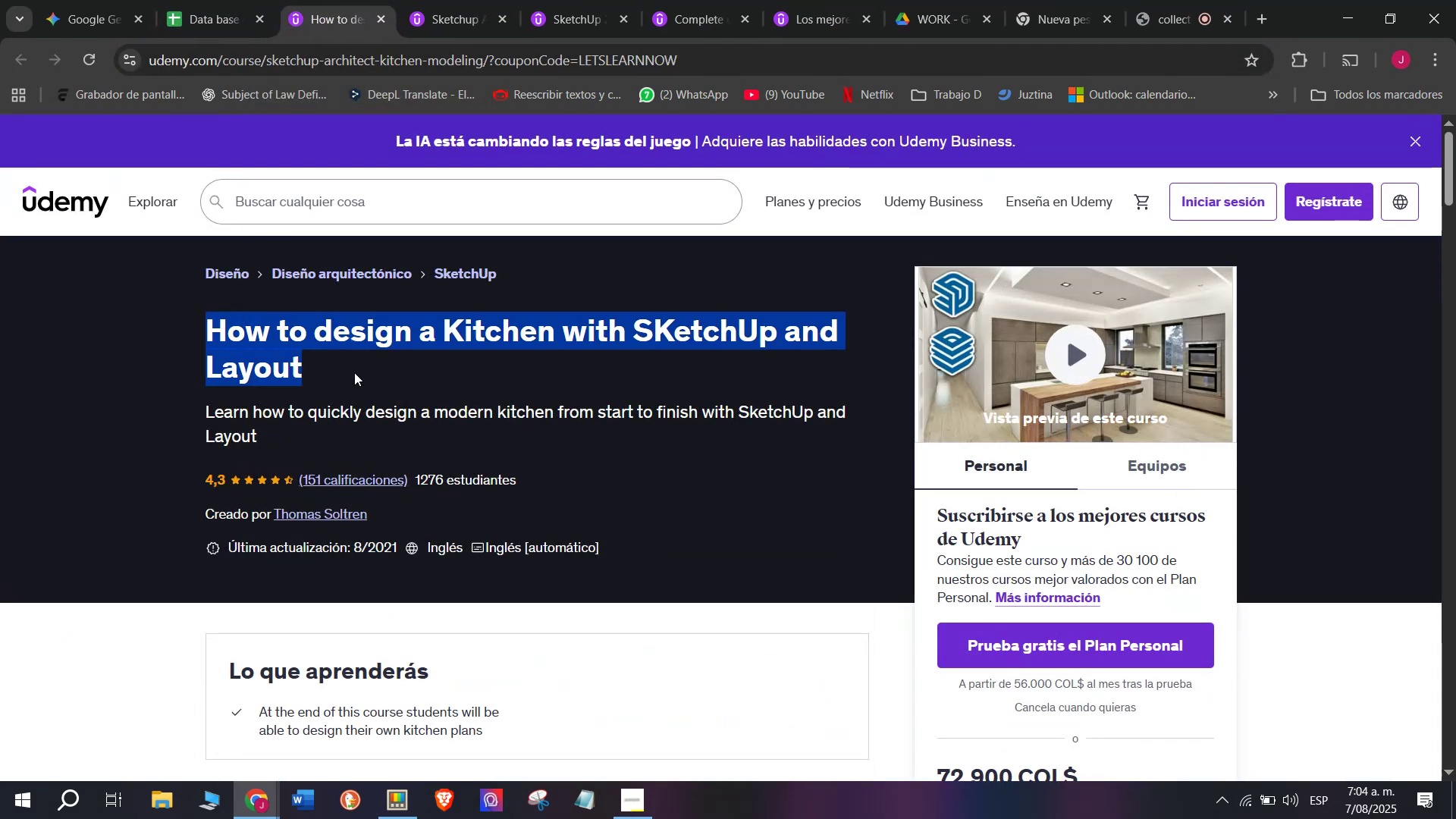 
key(Control+C)
 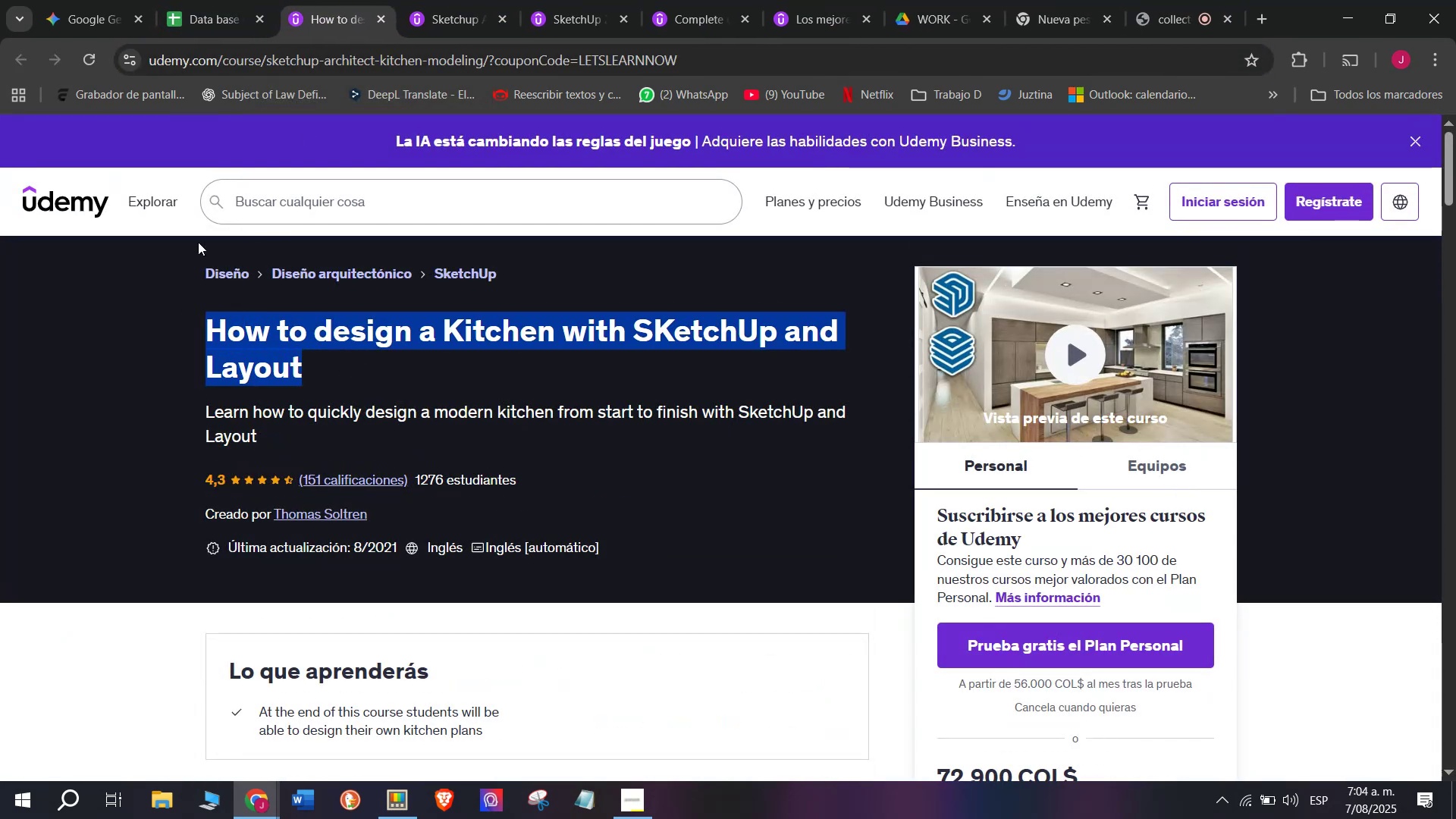 
left_click([191, 0])
 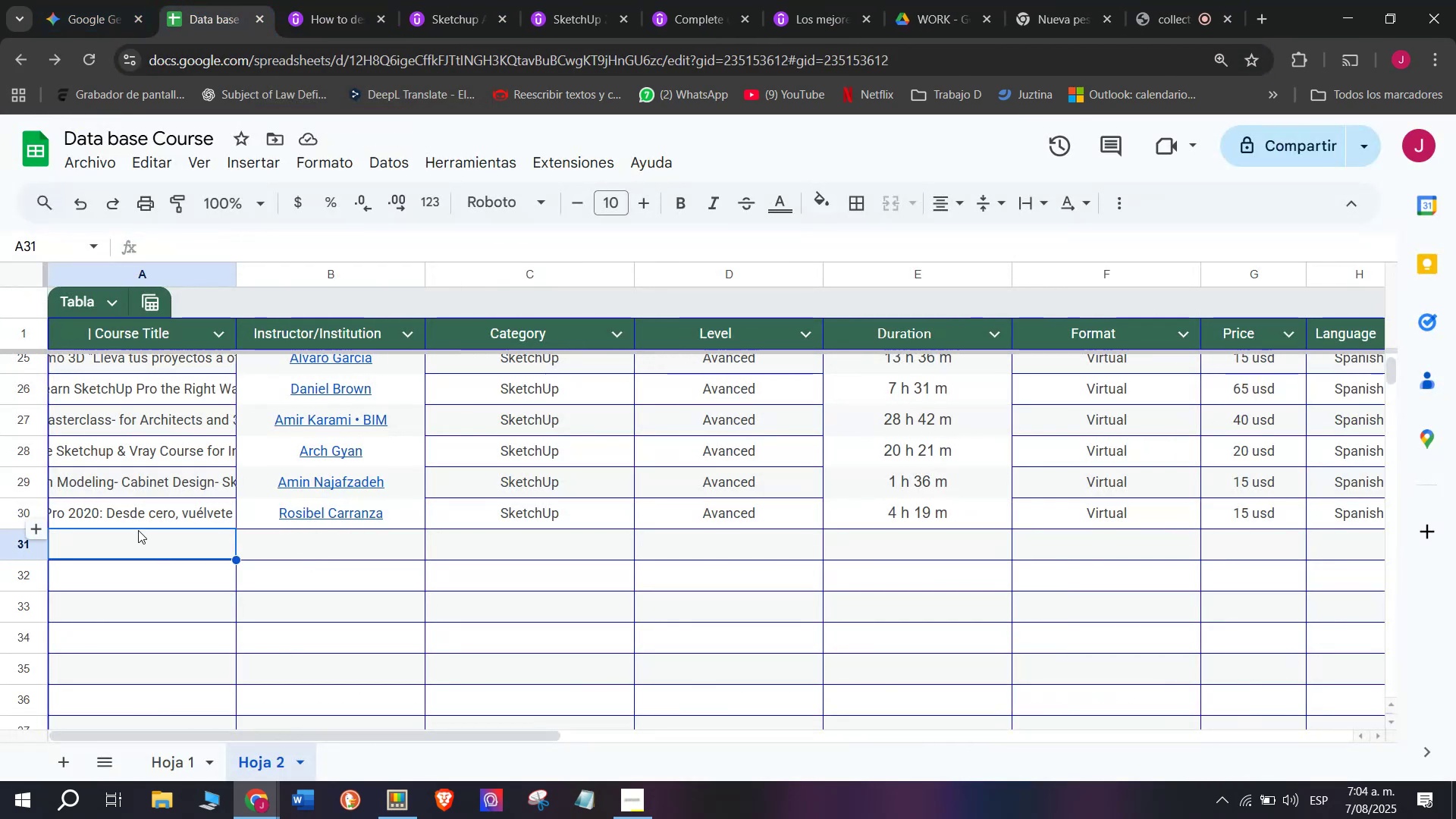 
double_click([139, 551])
 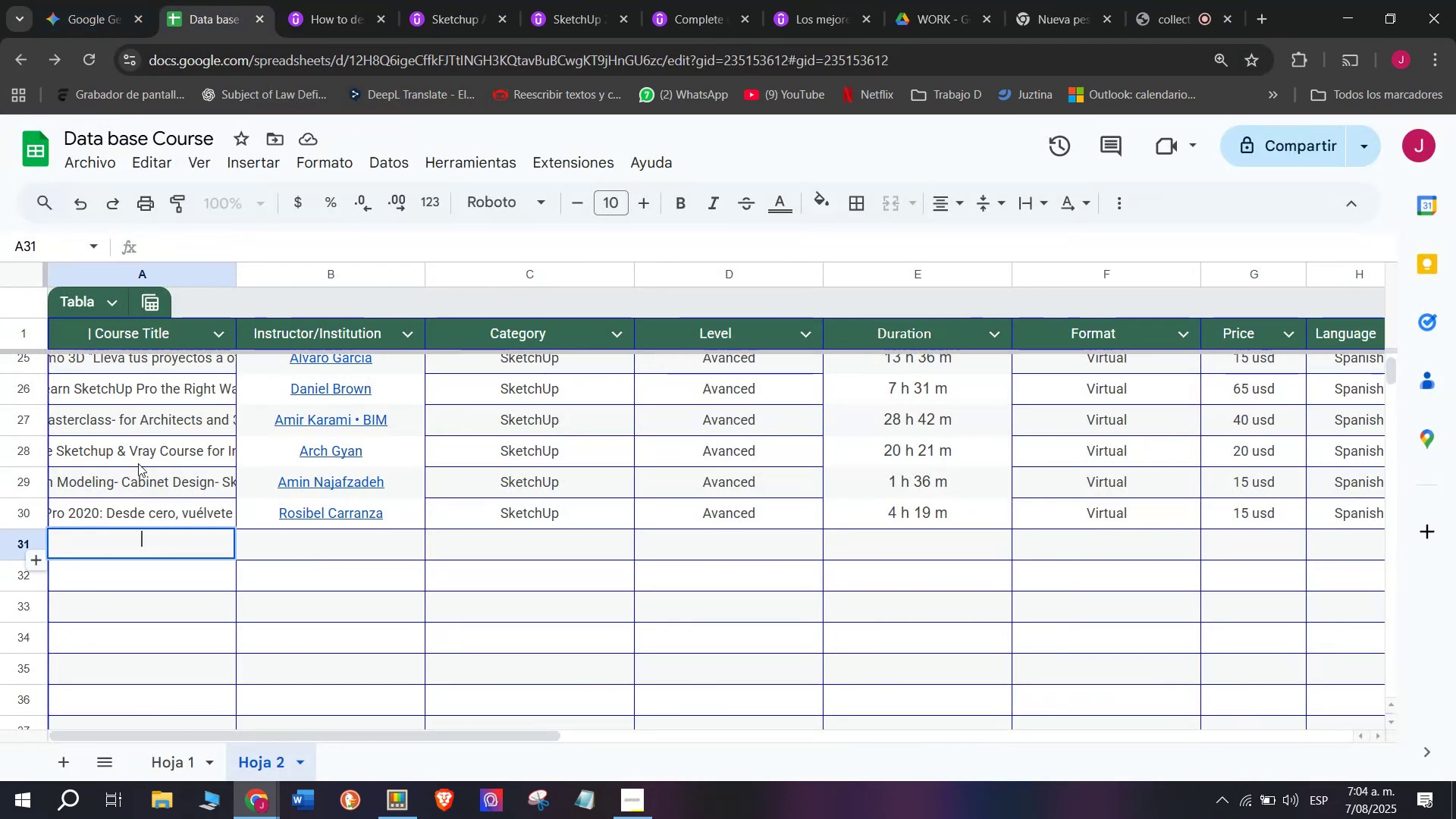 
key(Z)
 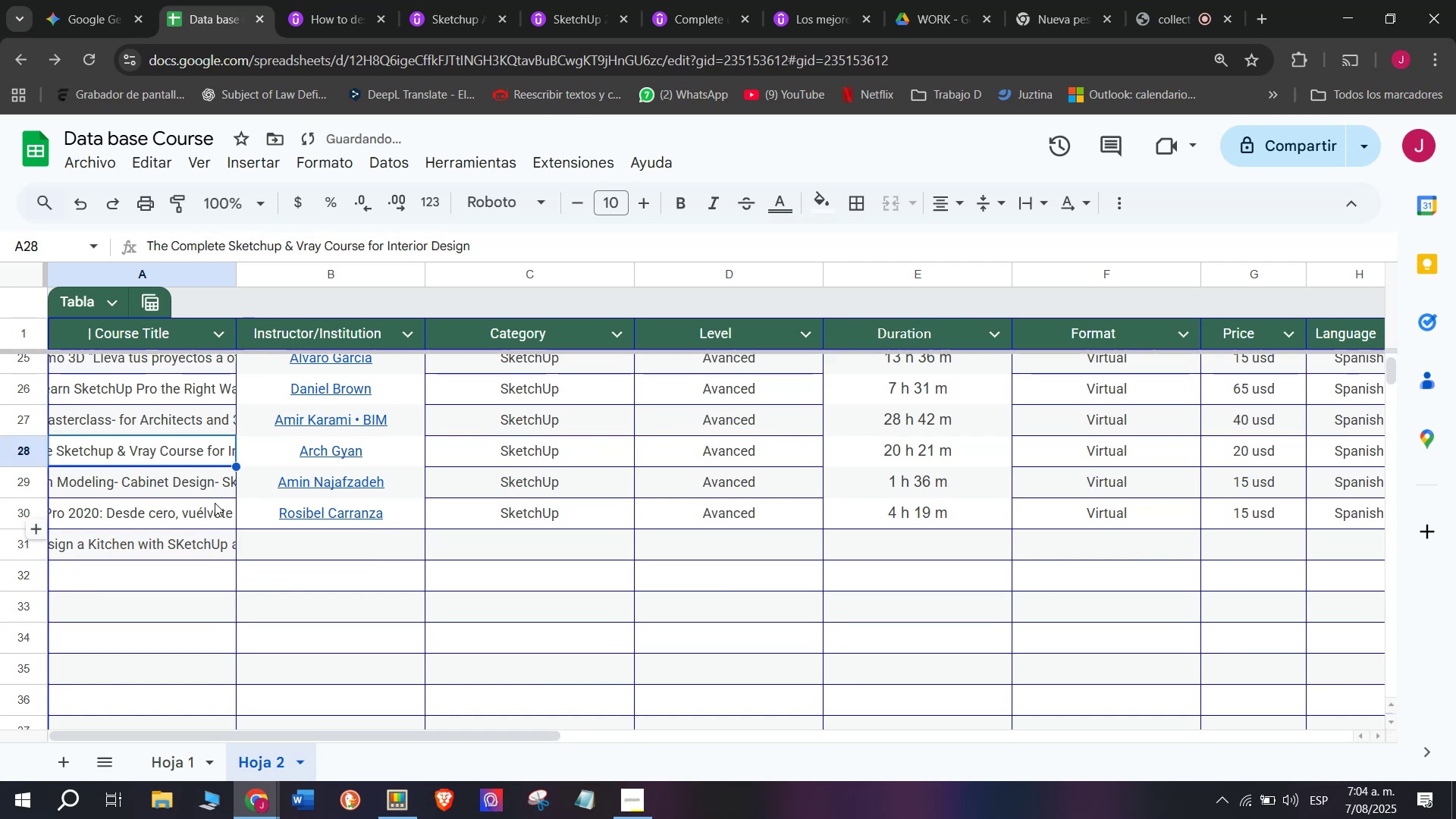 
key(Control+ControlLeft)
 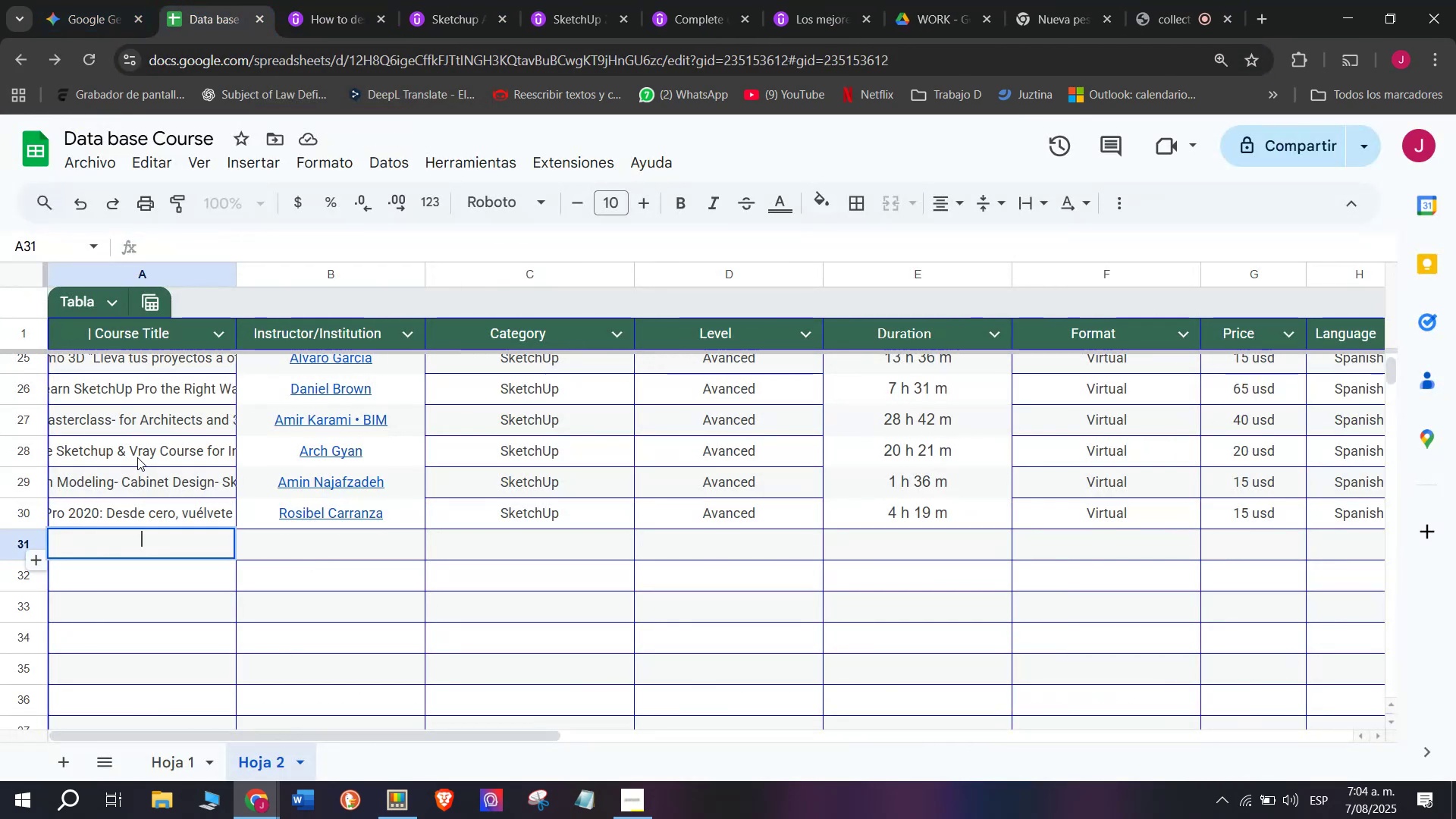 
key(Control+V)
 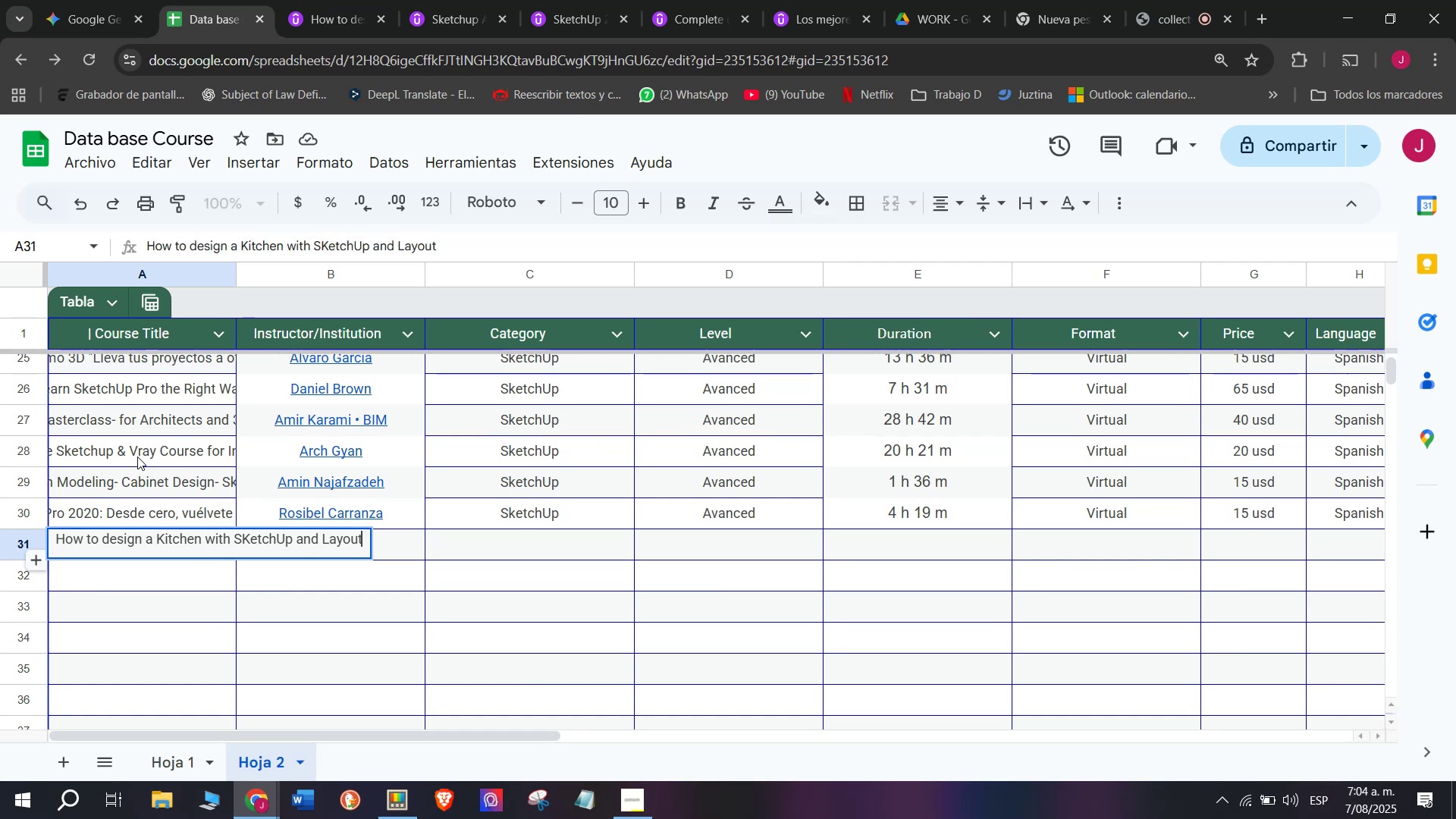 
left_click([137, 457])
 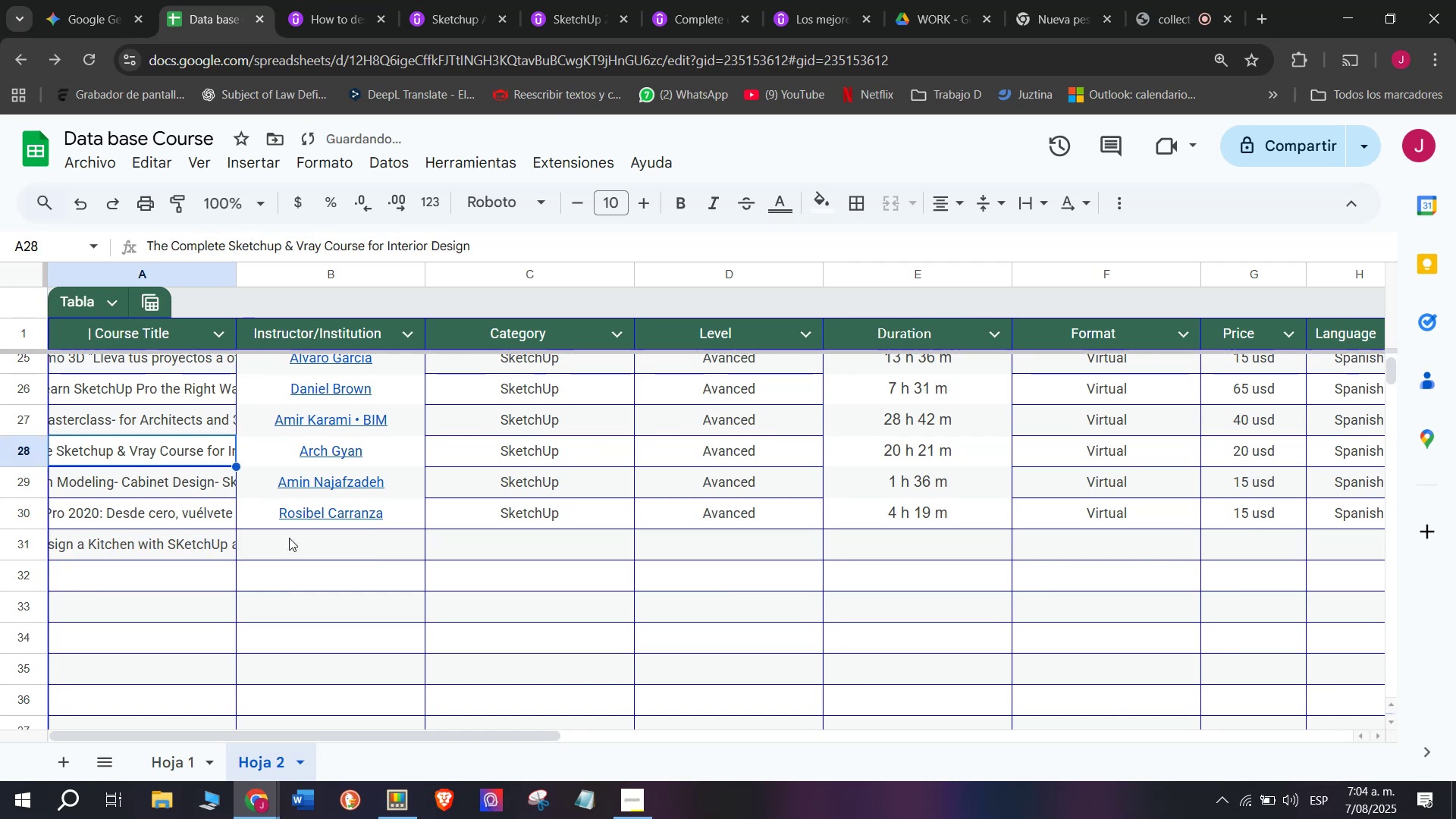 
left_click([290, 538])
 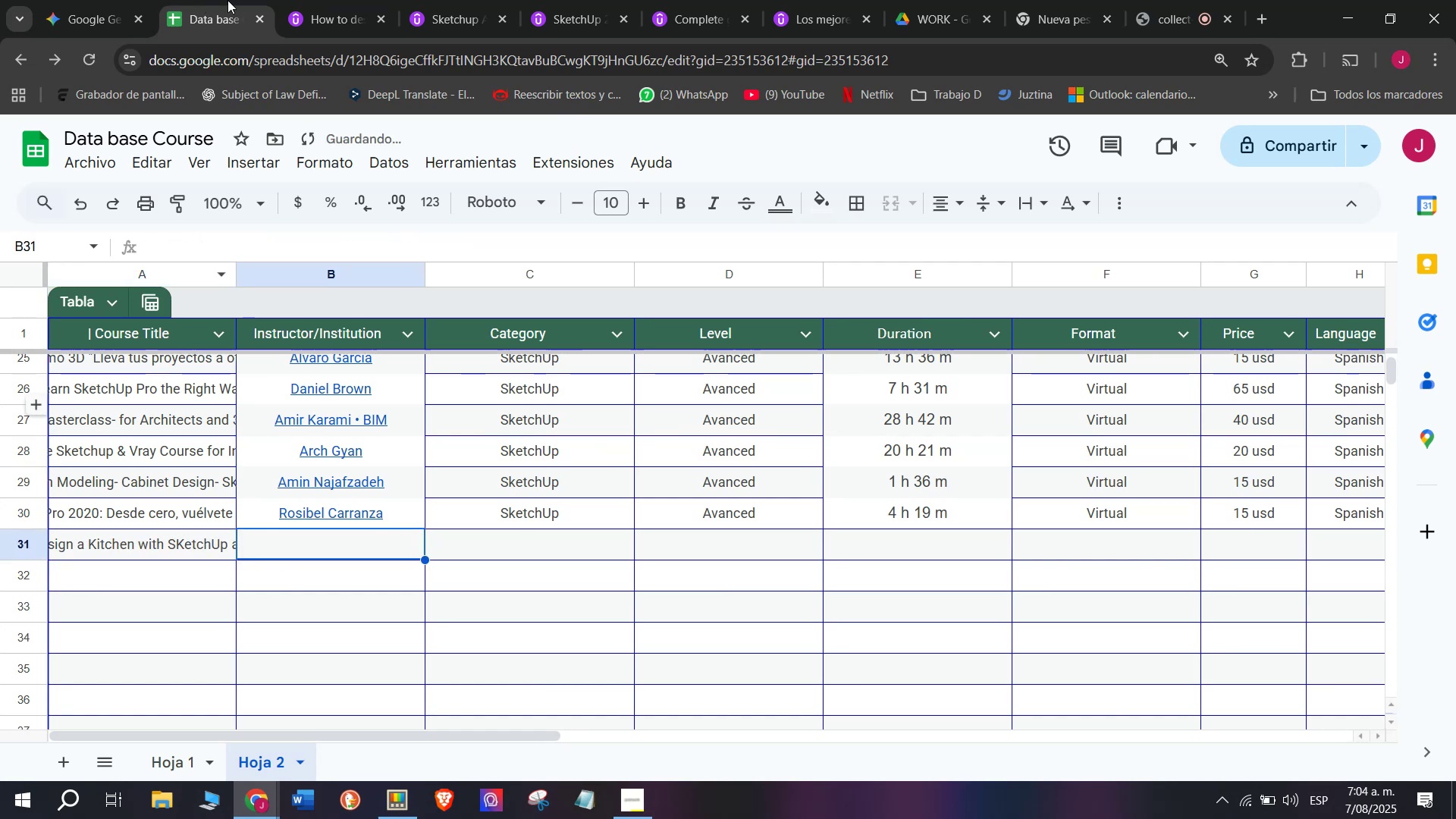 
left_click([299, 0])
 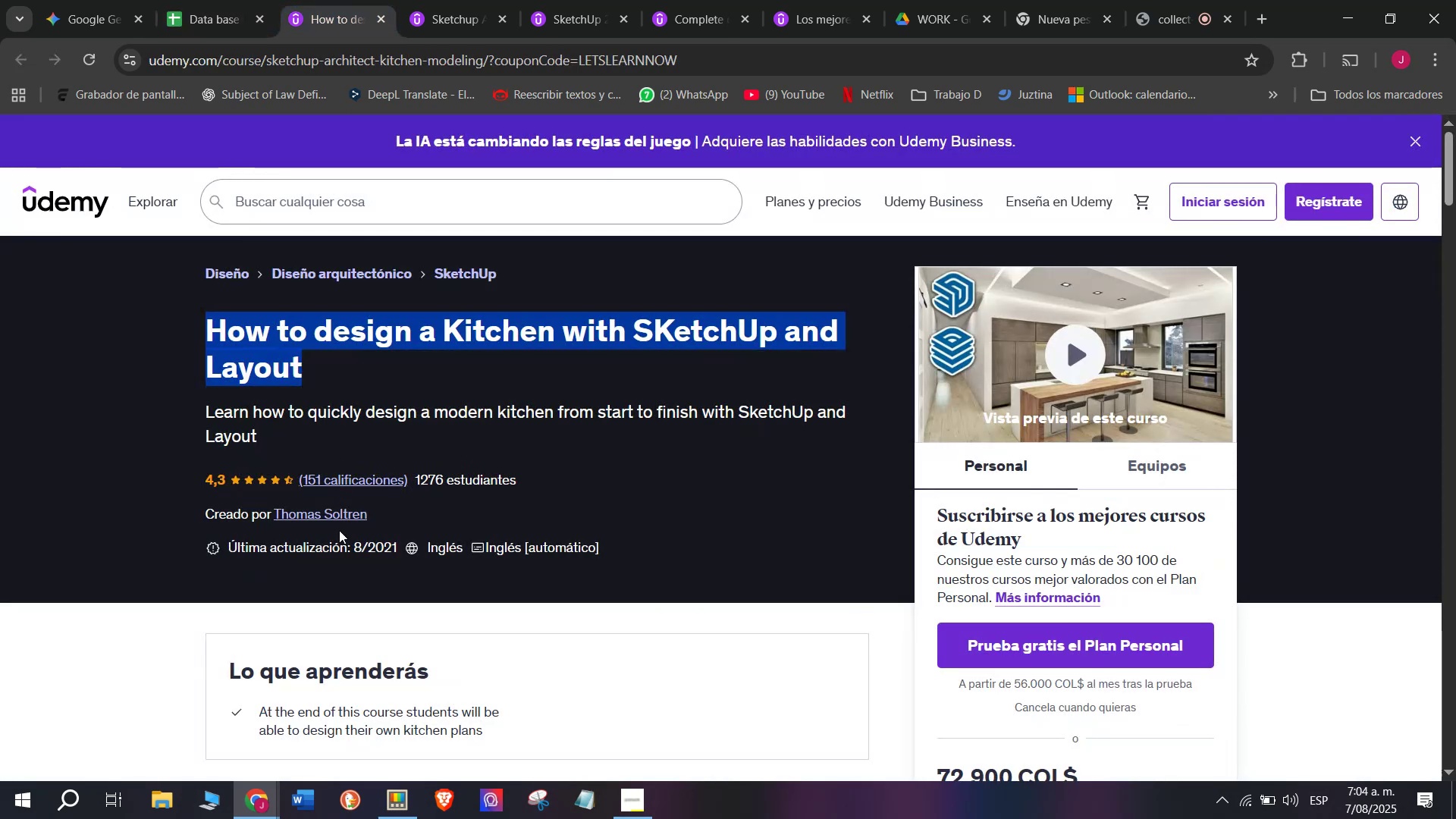 
left_click([333, 512])
 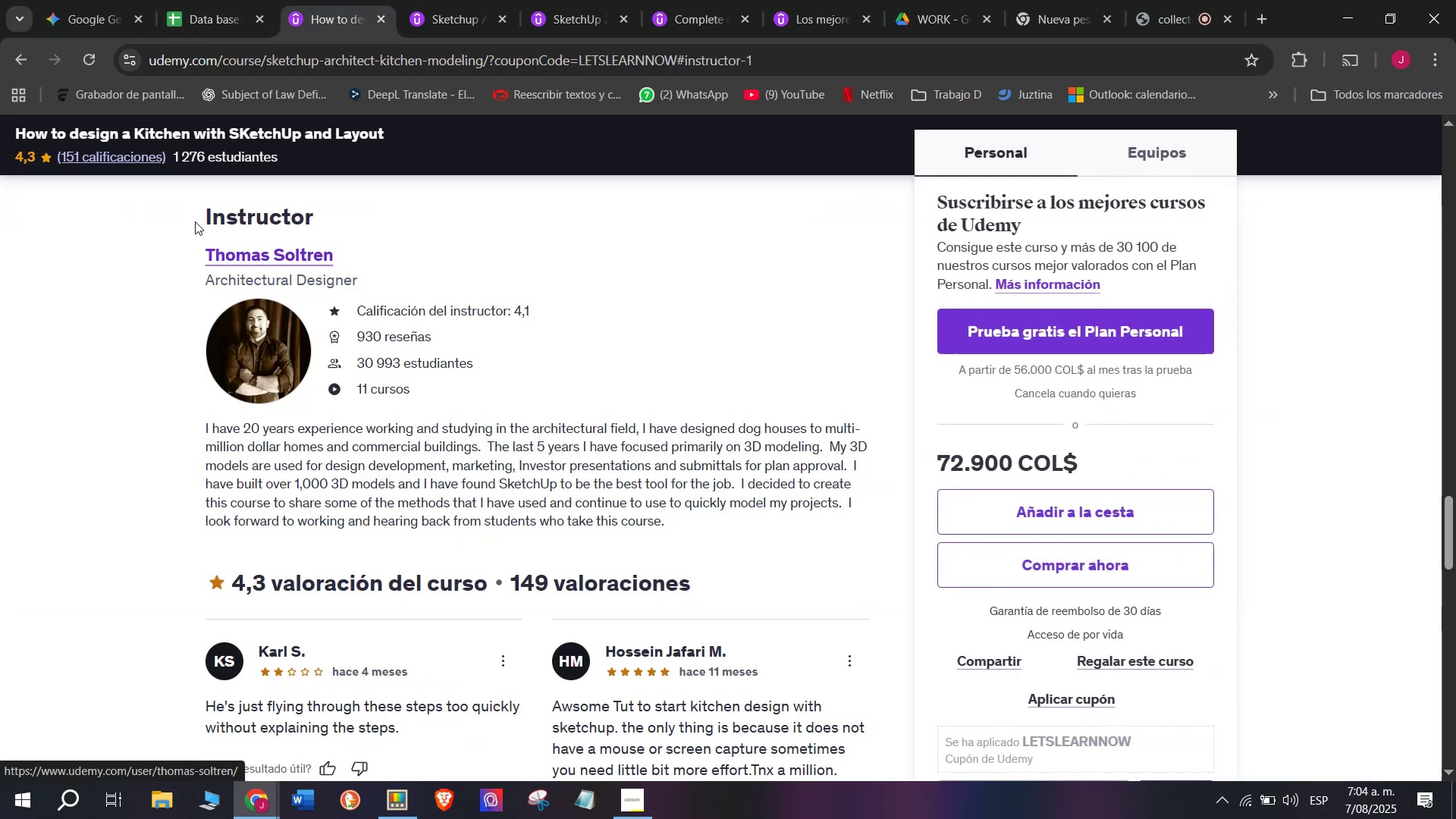 
left_click_drag(start_coordinate=[176, 229], to_coordinate=[377, 250])
 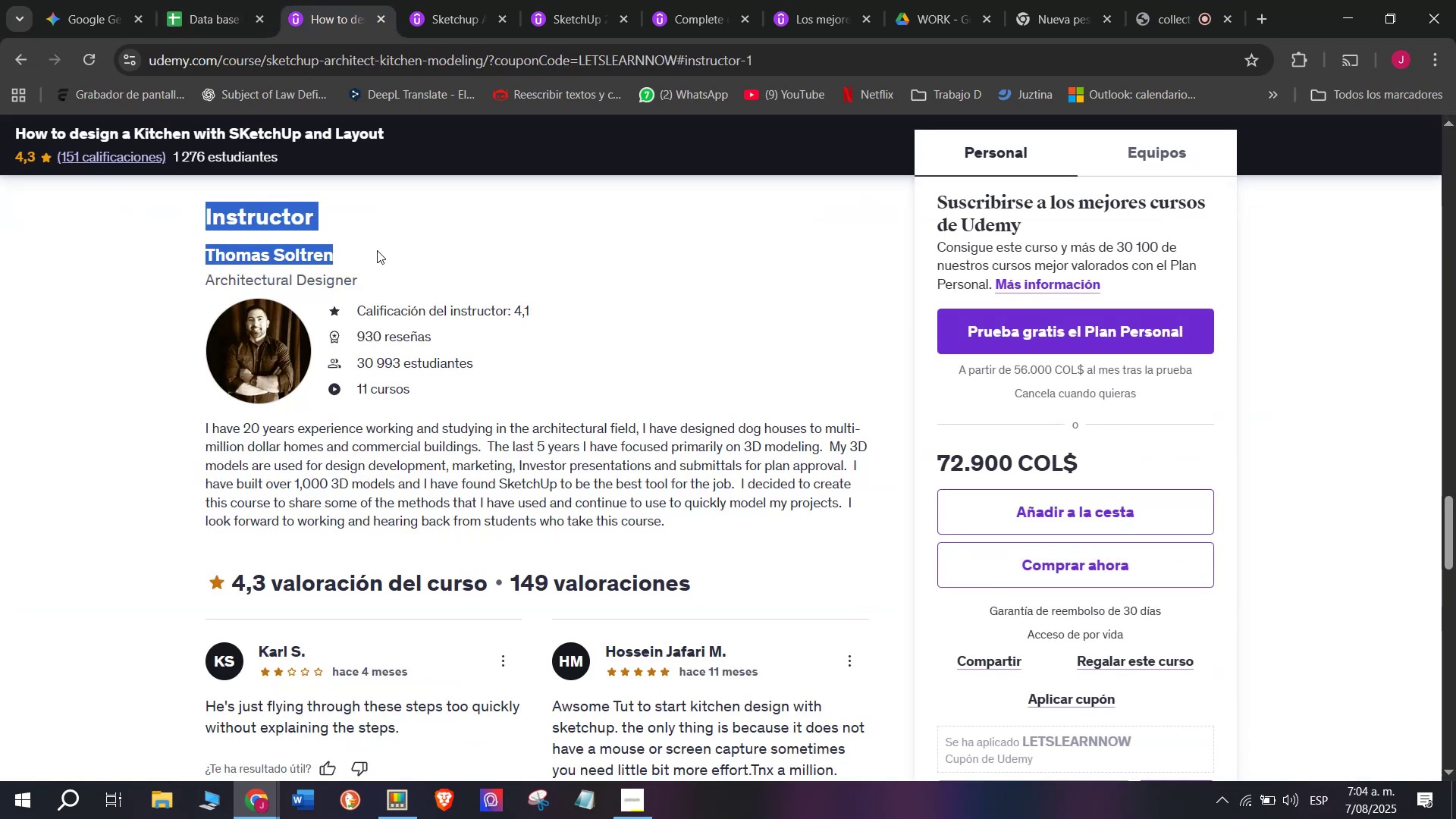 
left_click([377, 250])
 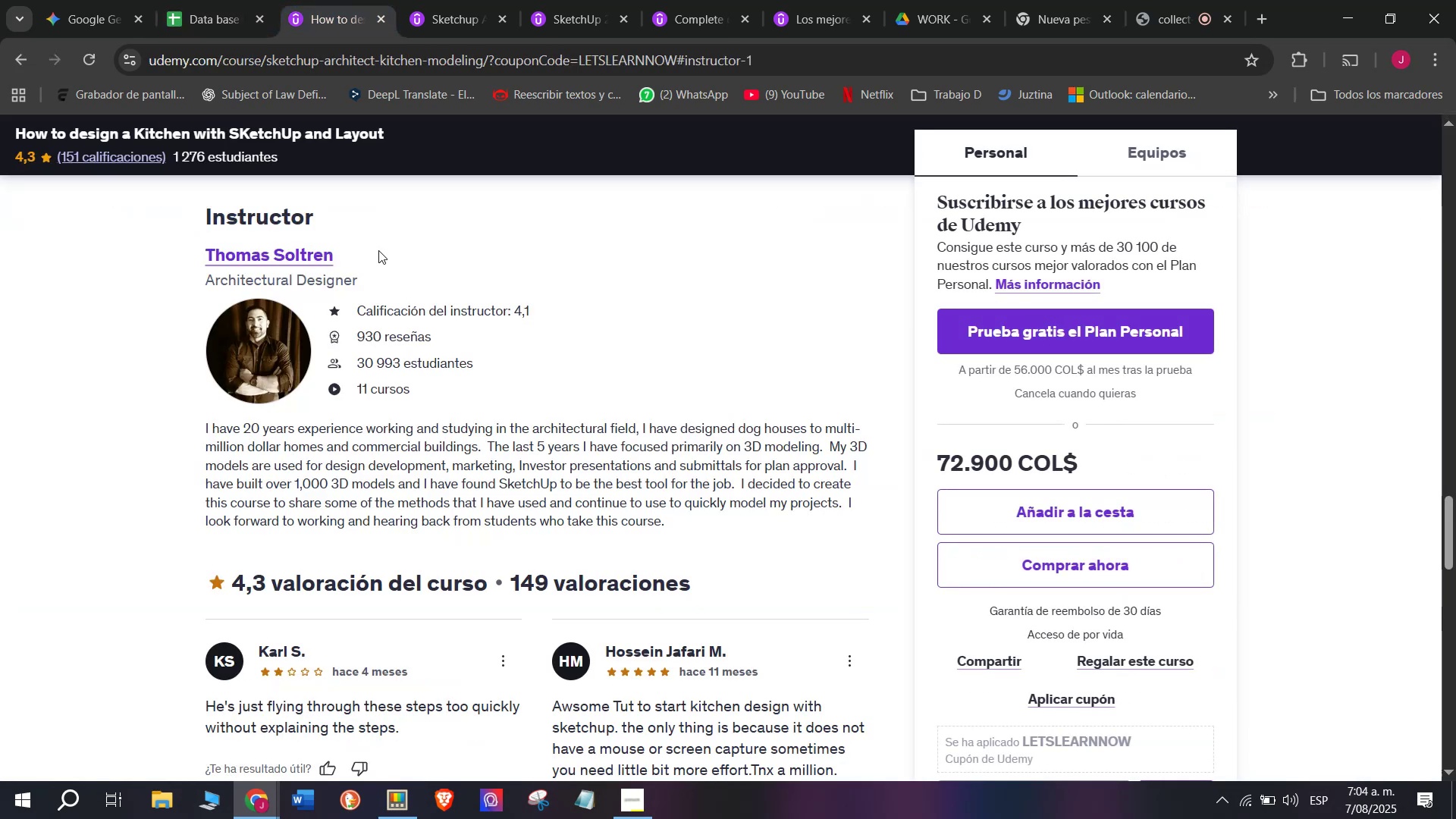 
left_click_drag(start_coordinate=[378, 250], to_coordinate=[187, 265])
 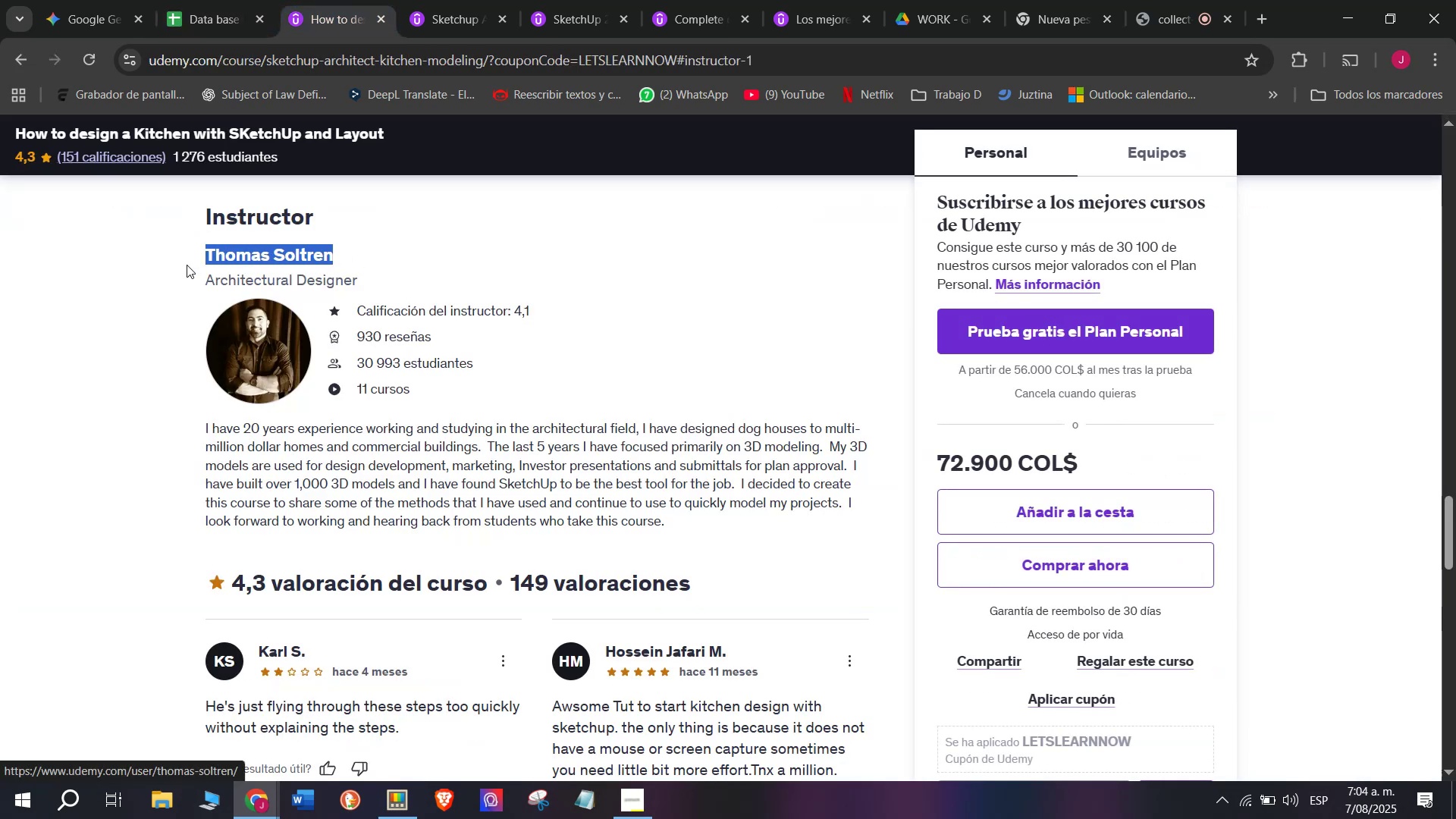 
key(Break)
 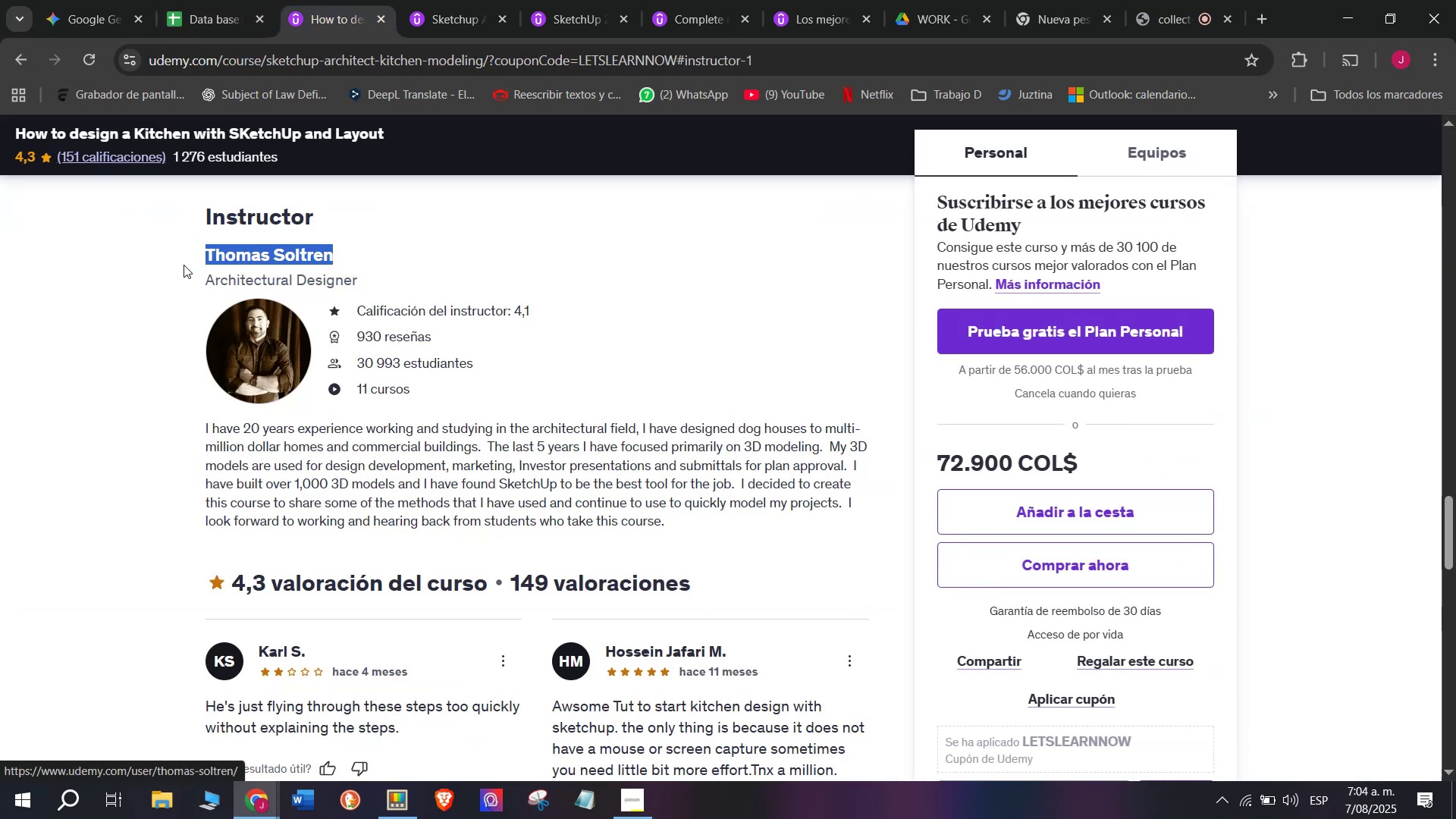 
key(Control+ControlLeft)
 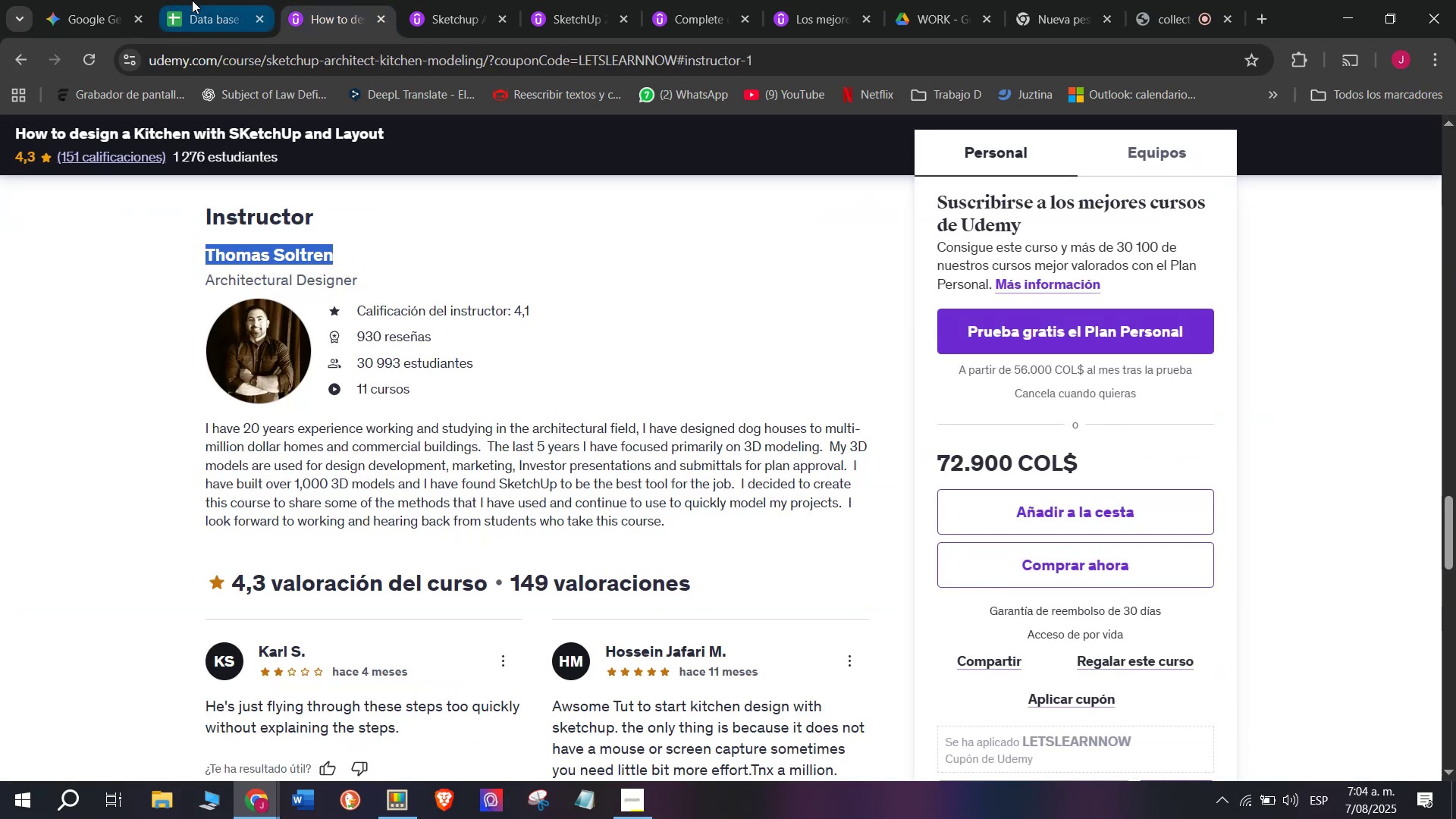 
key(Control+C)
 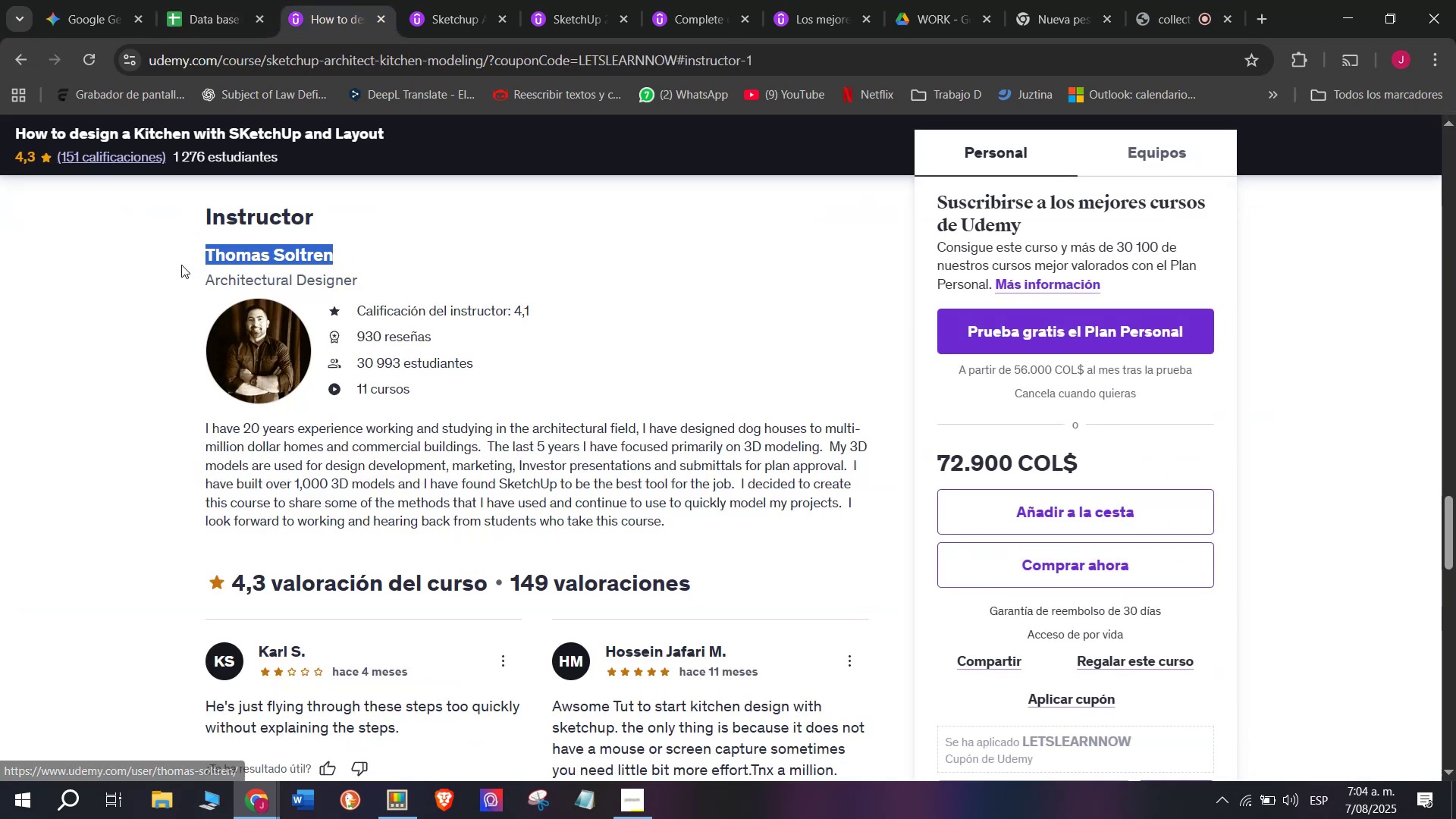 
key(Break)
 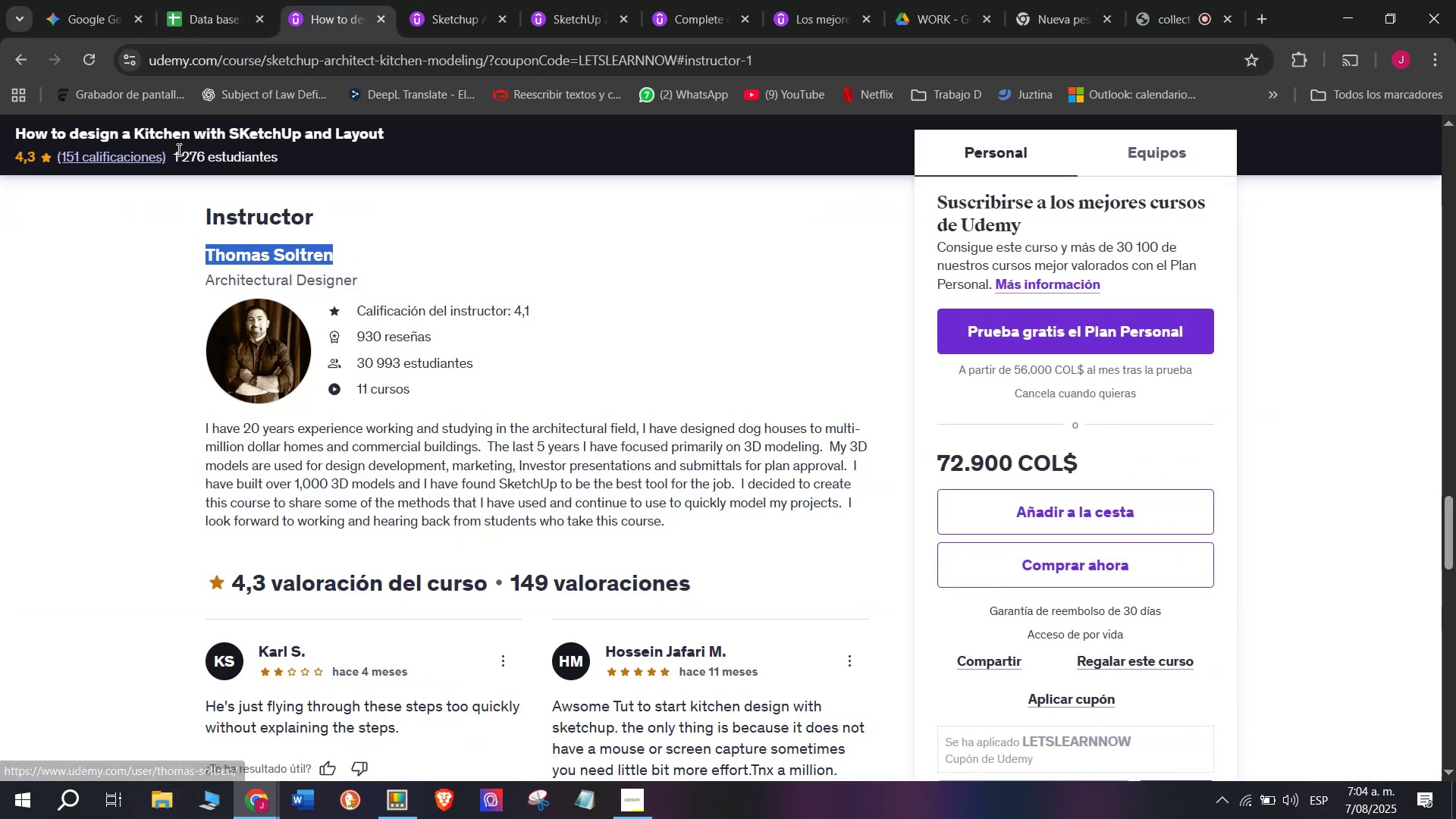 
key(Control+ControlLeft)
 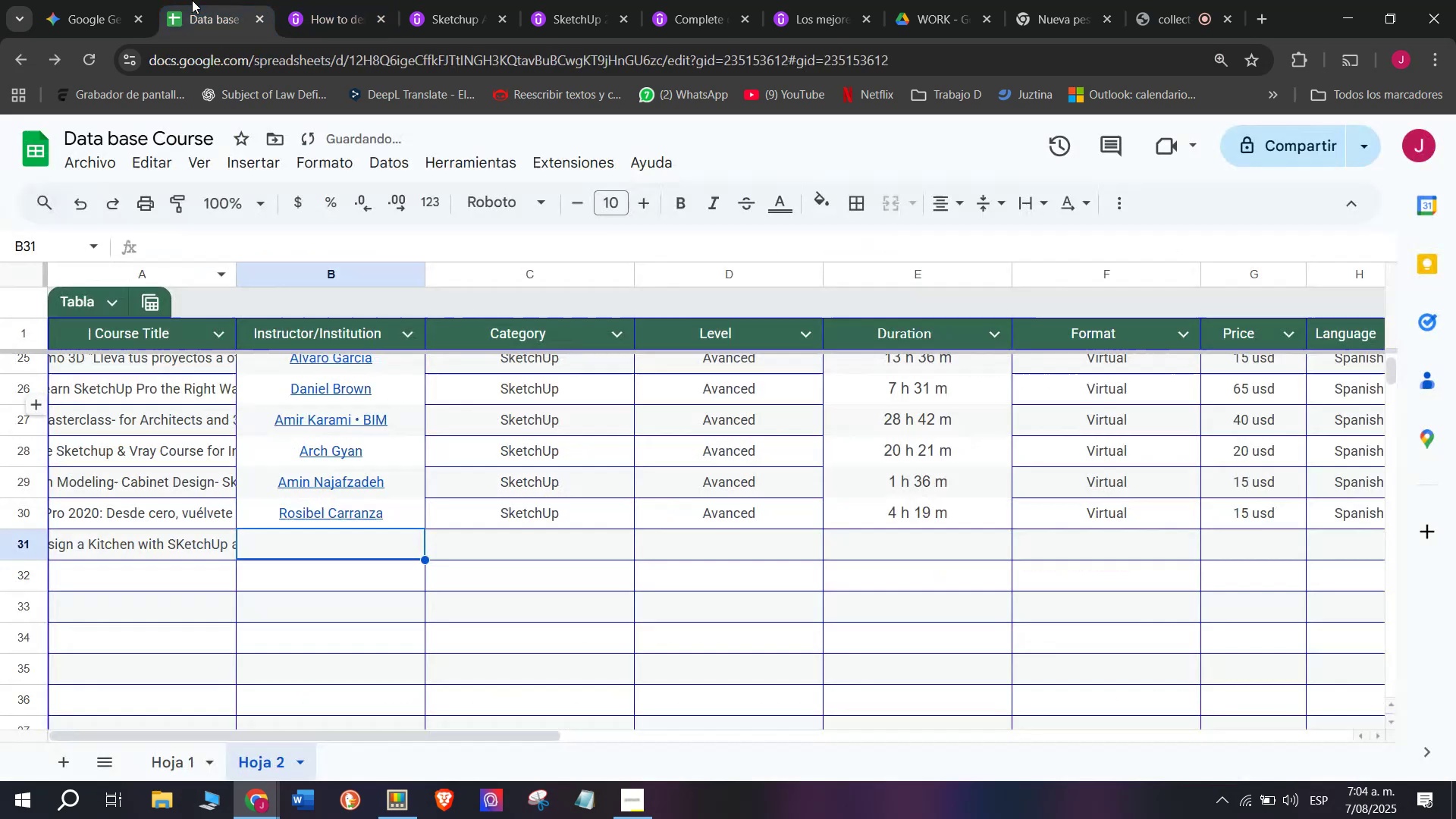 
key(Control+C)
 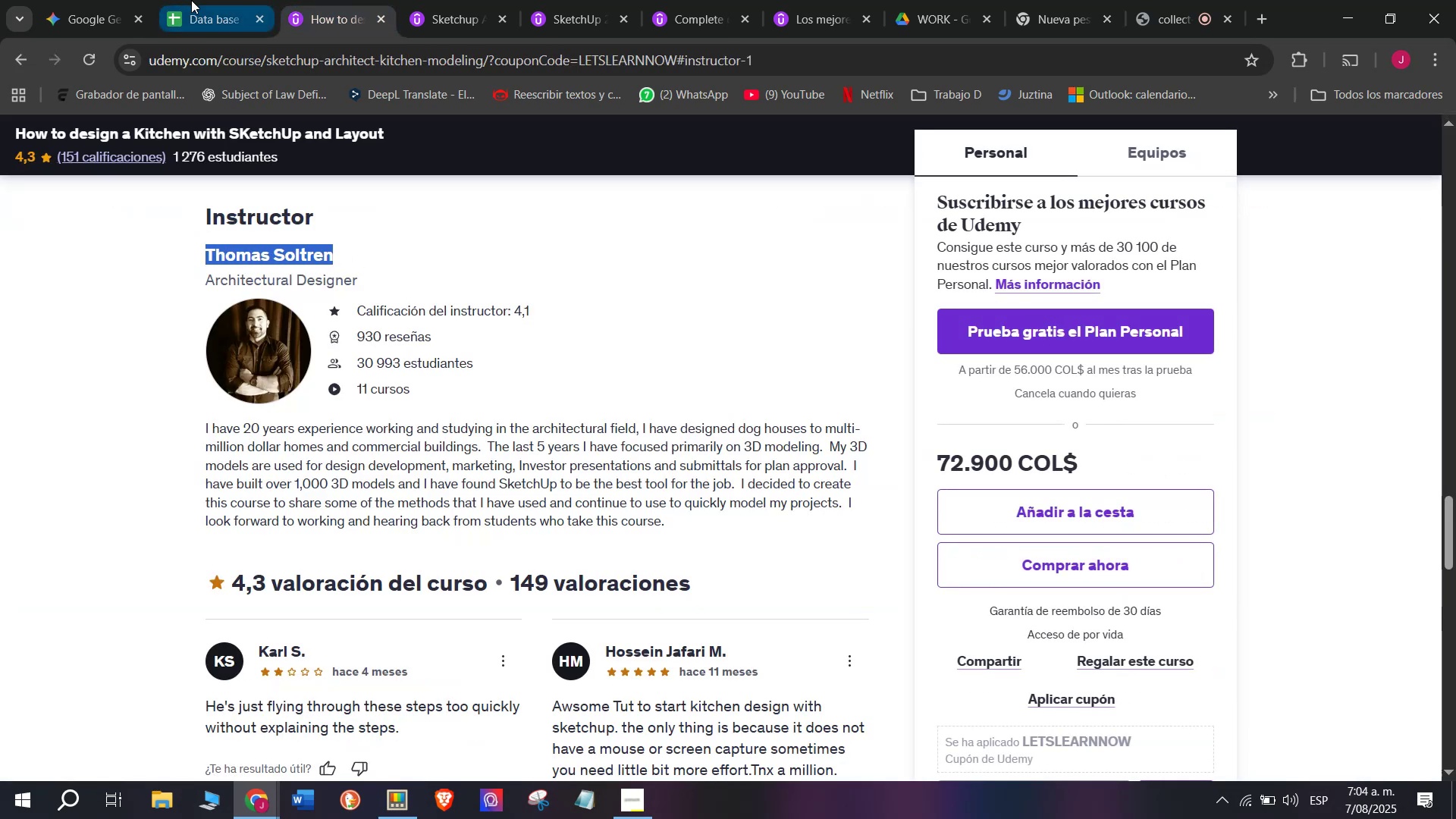 
left_click([192, 0])
 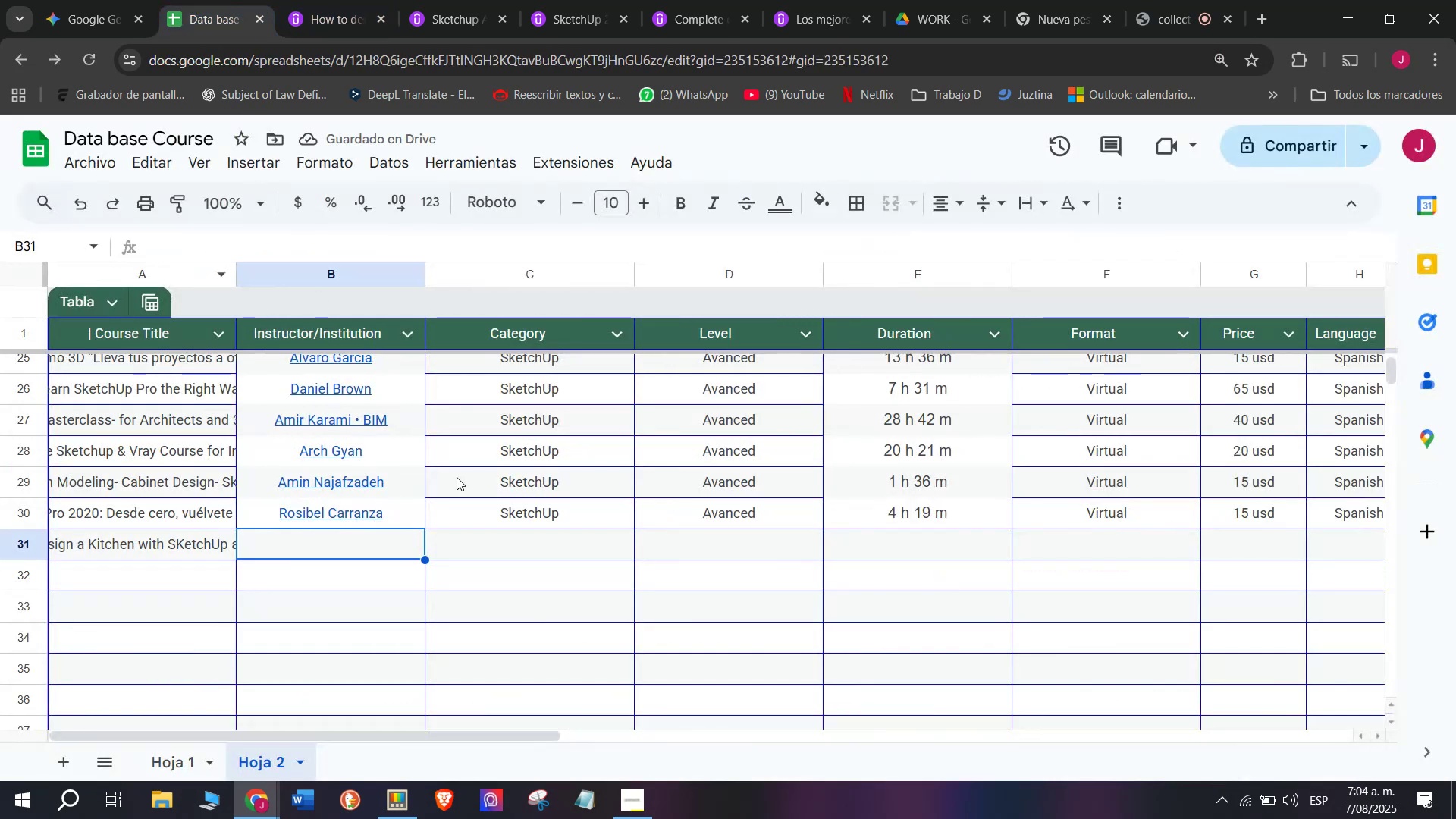 
key(Control+ControlLeft)
 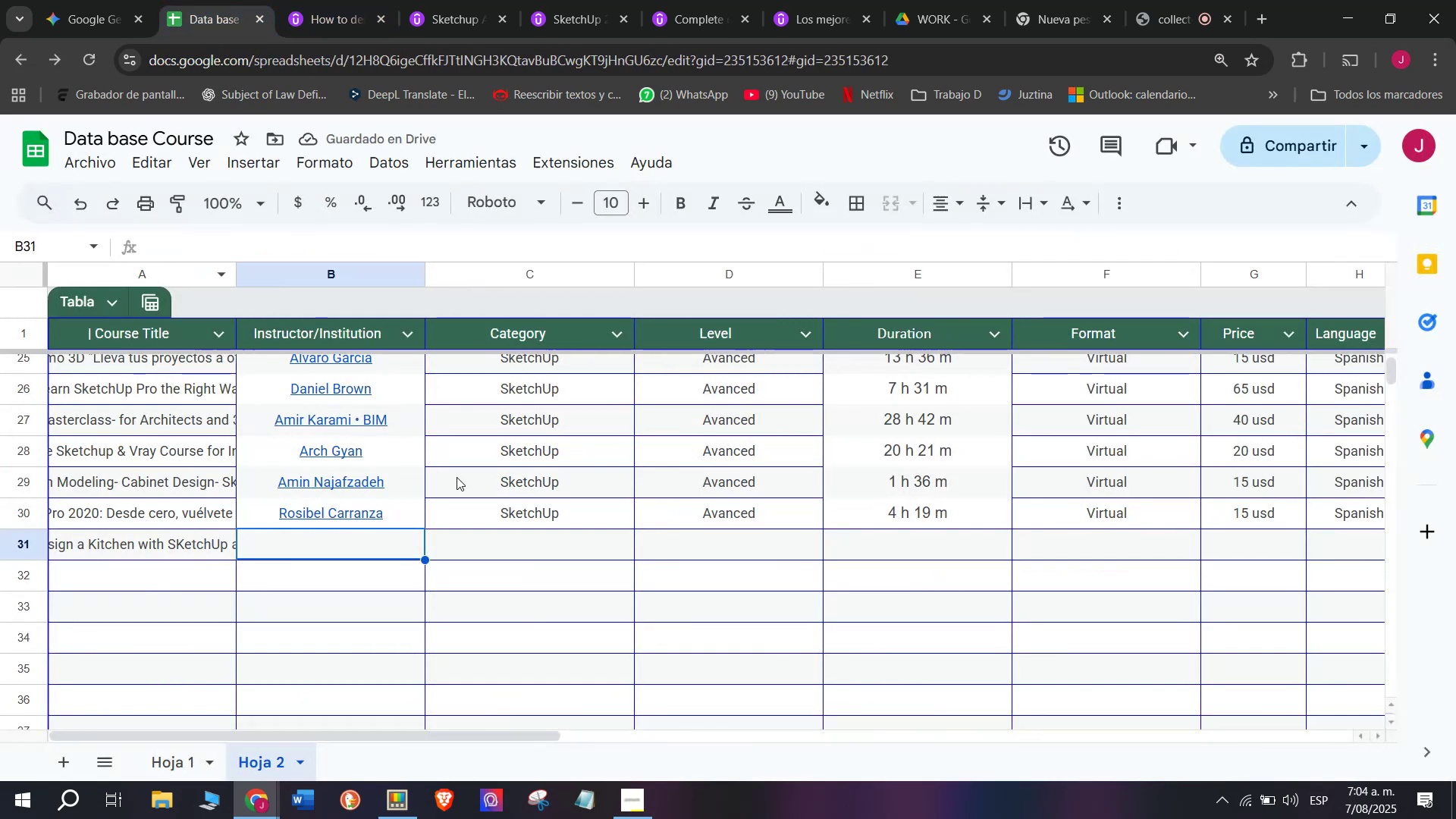 
key(Z)
 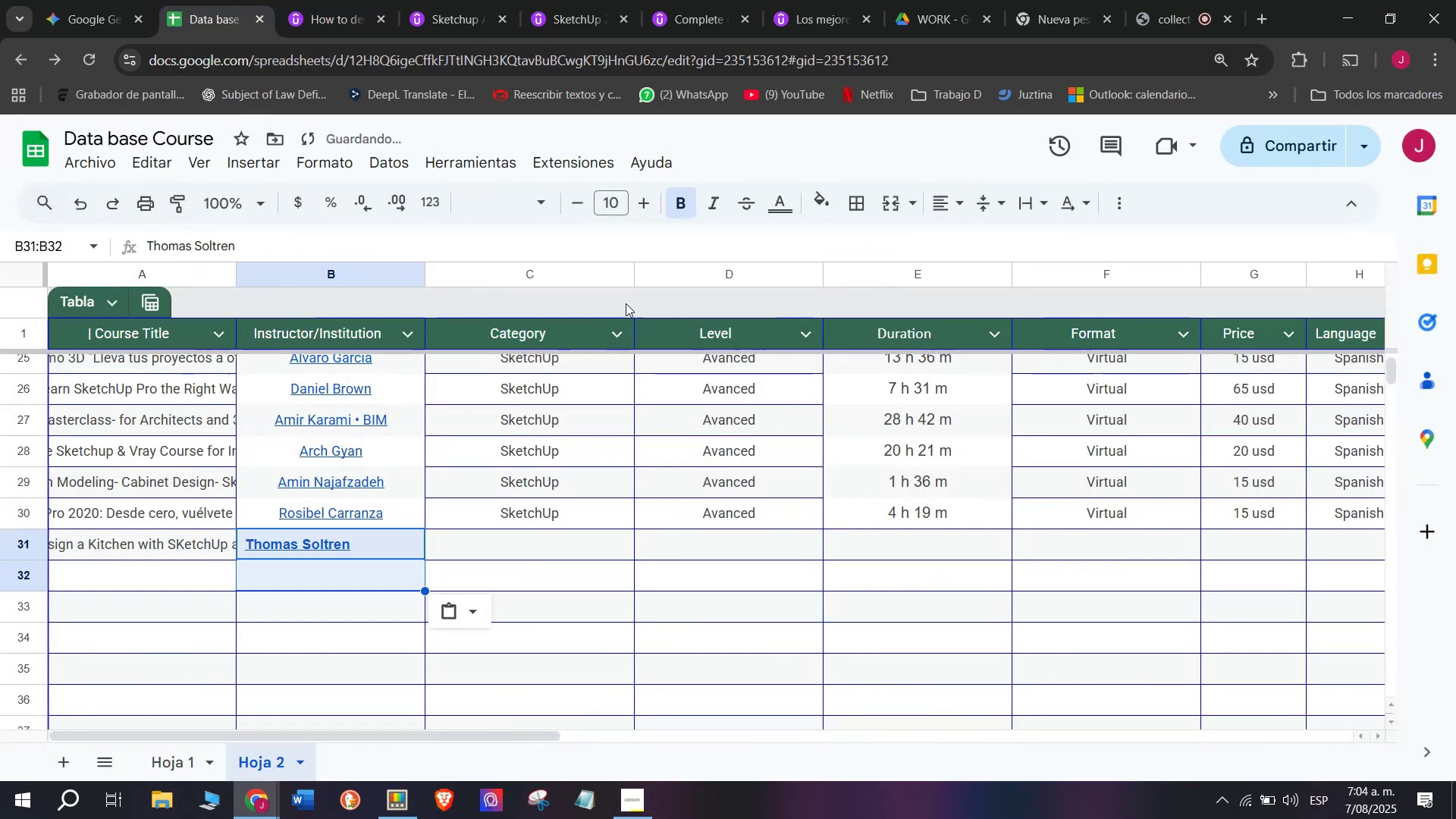 
key(Control+V)
 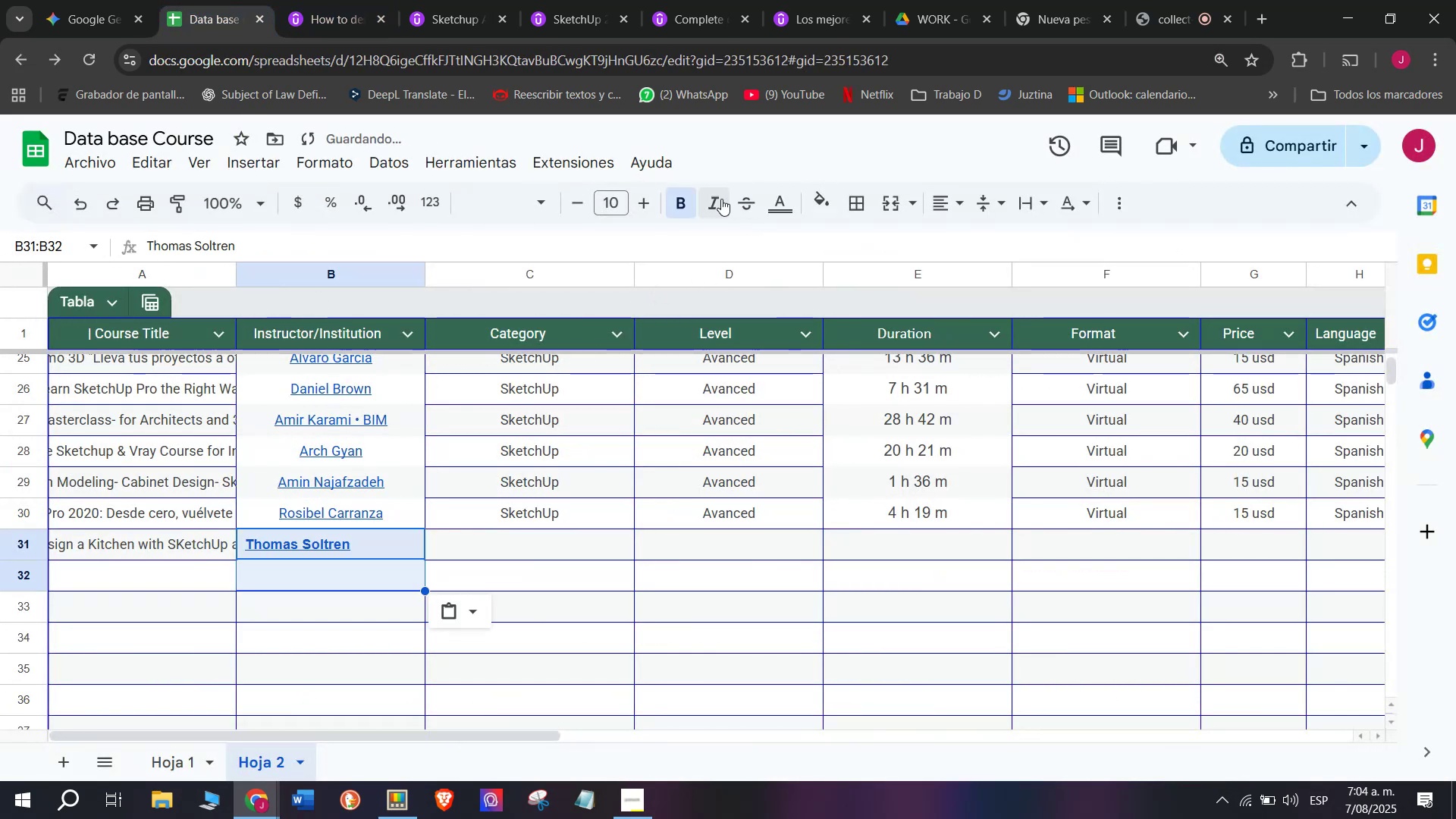 
left_click([677, 198])
 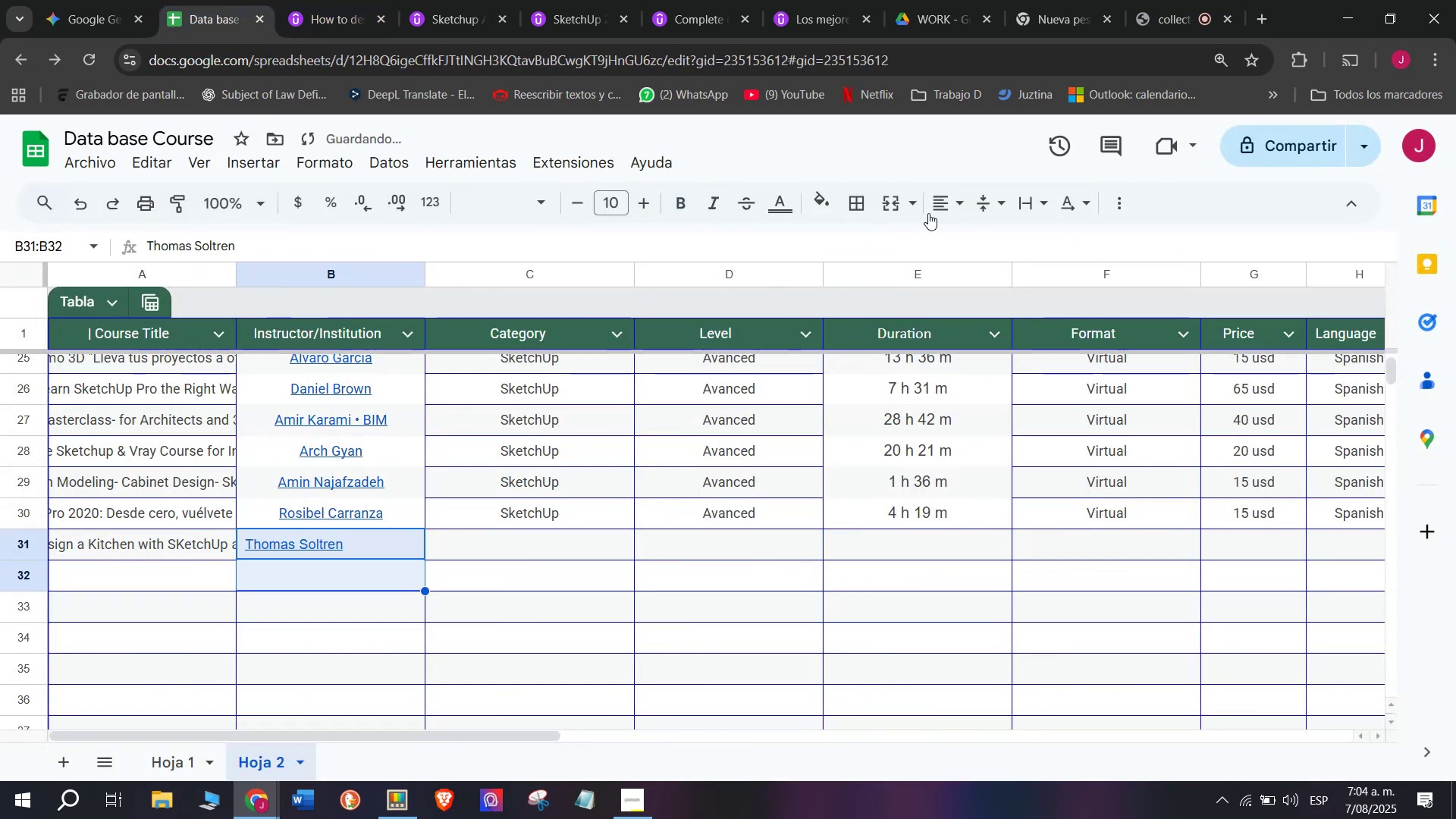 
left_click([943, 209])
 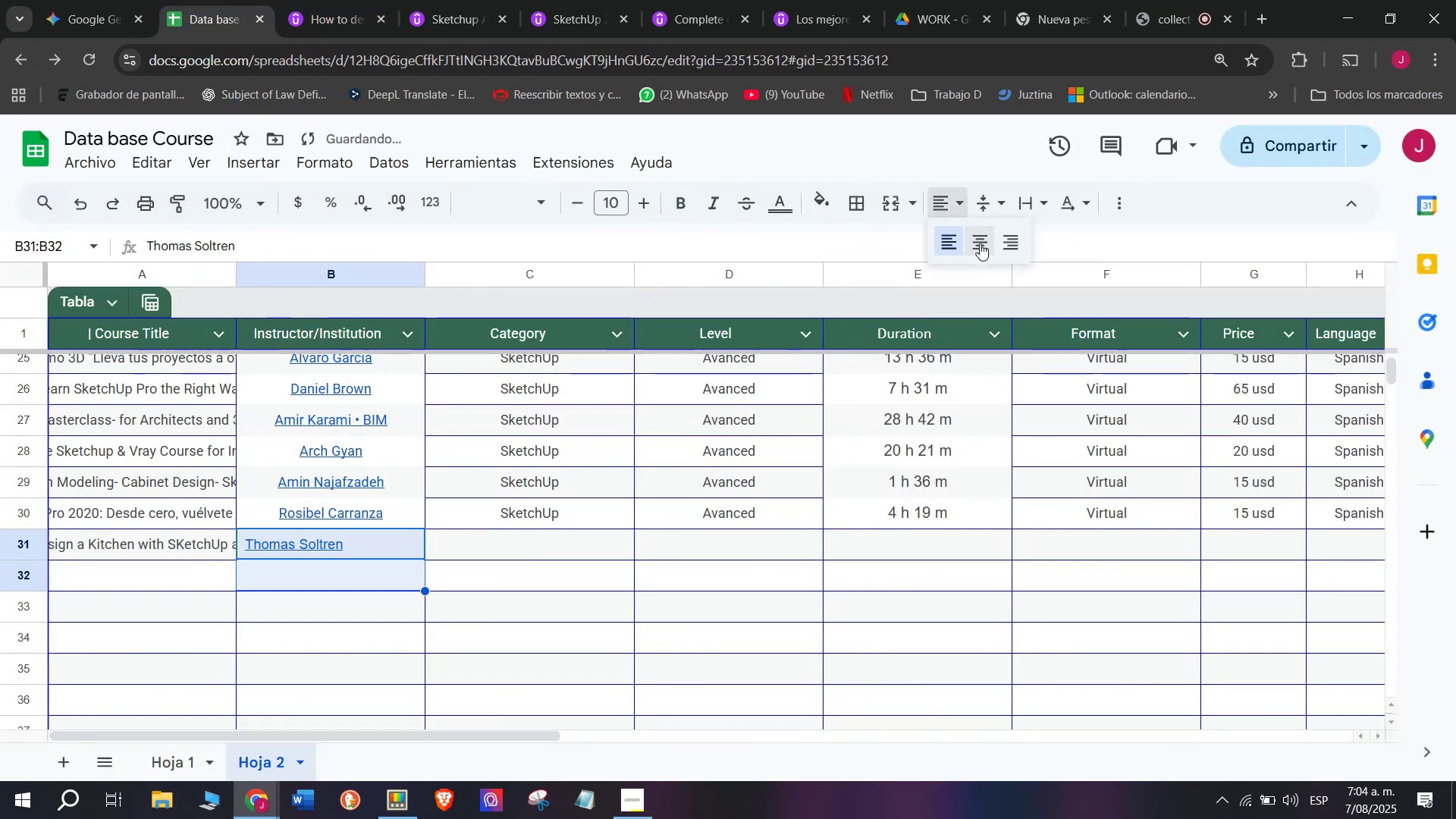 
left_click([984, 249])
 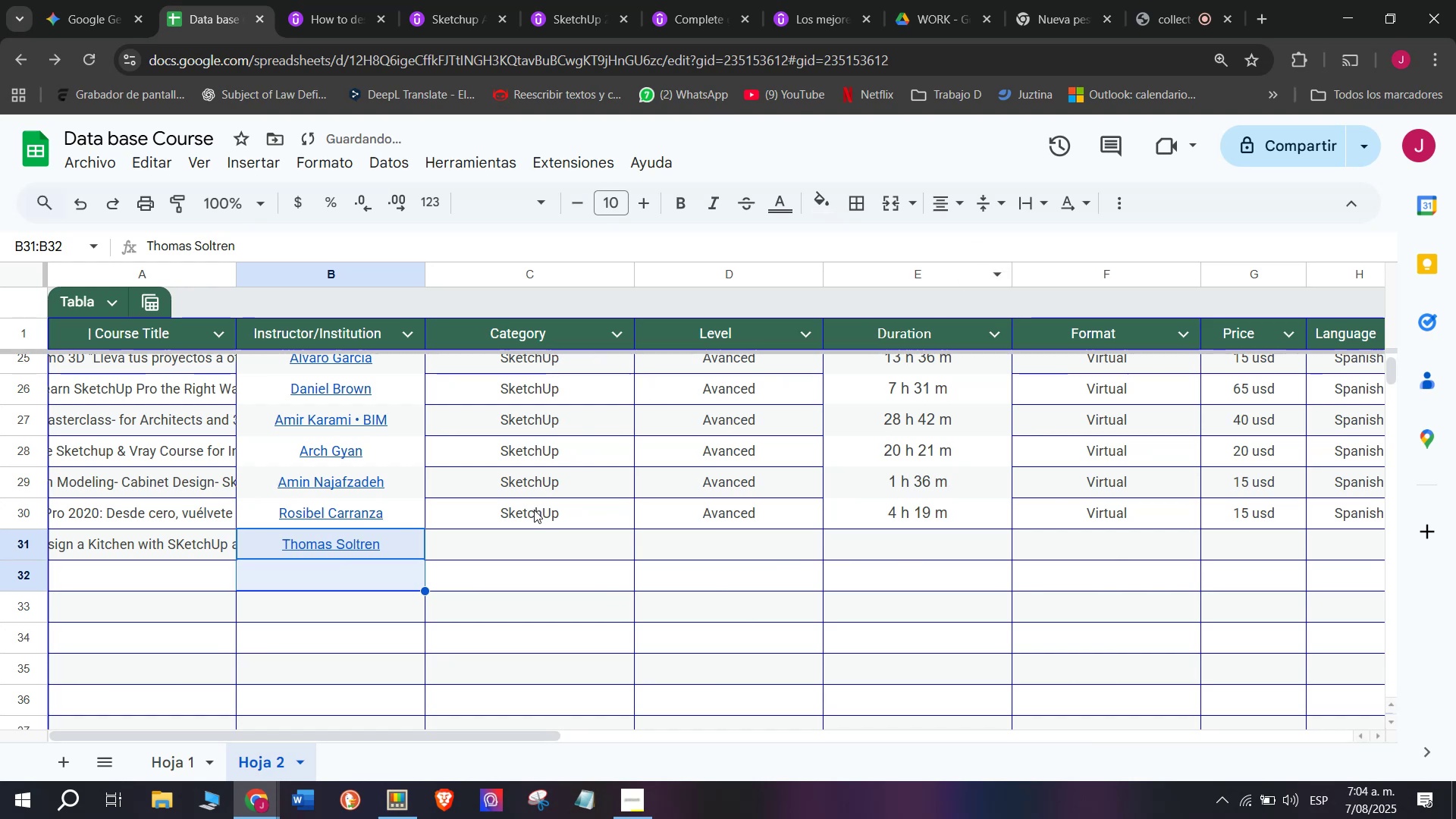 
left_click([534, 510])
 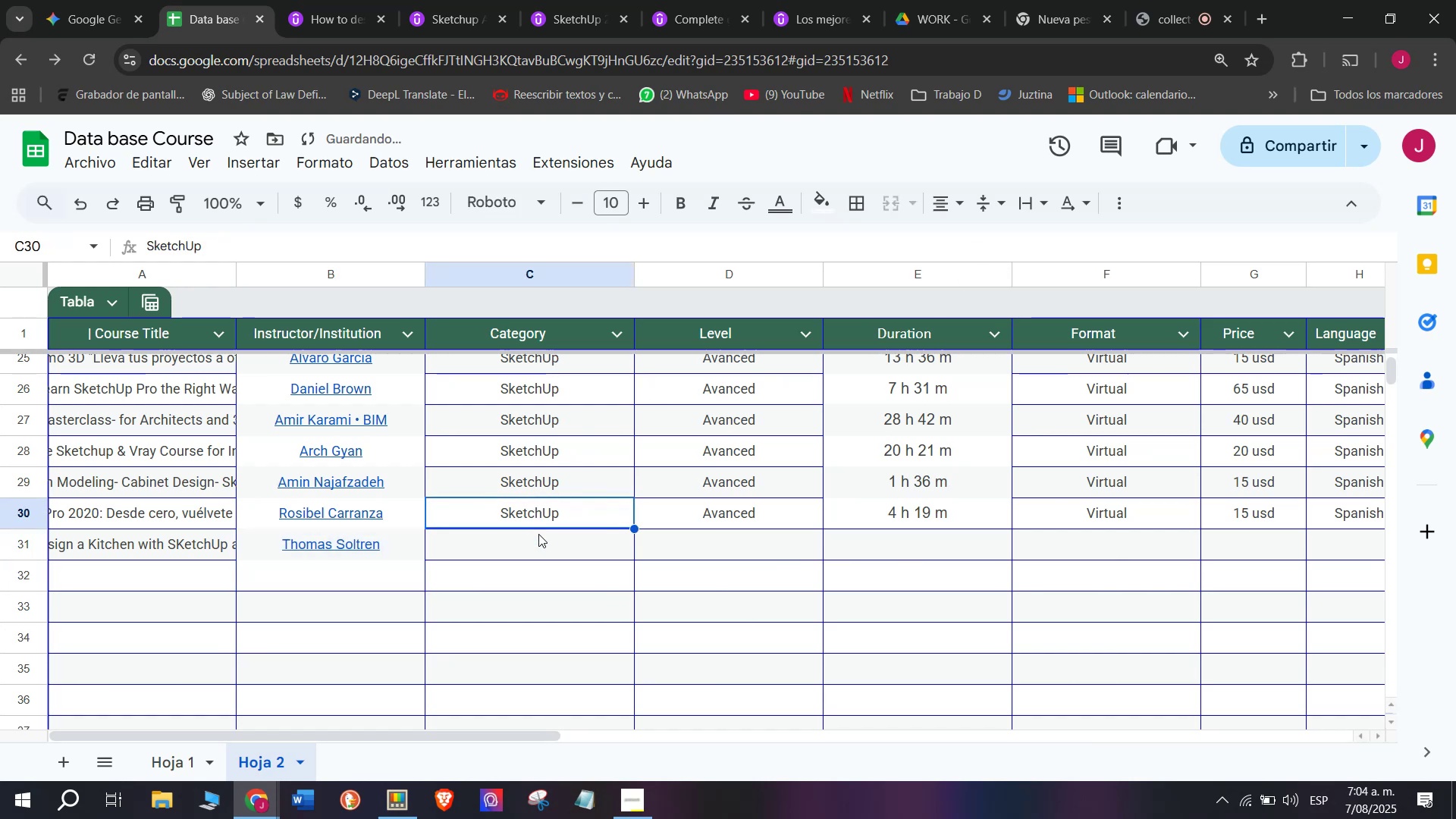 
key(Break)
 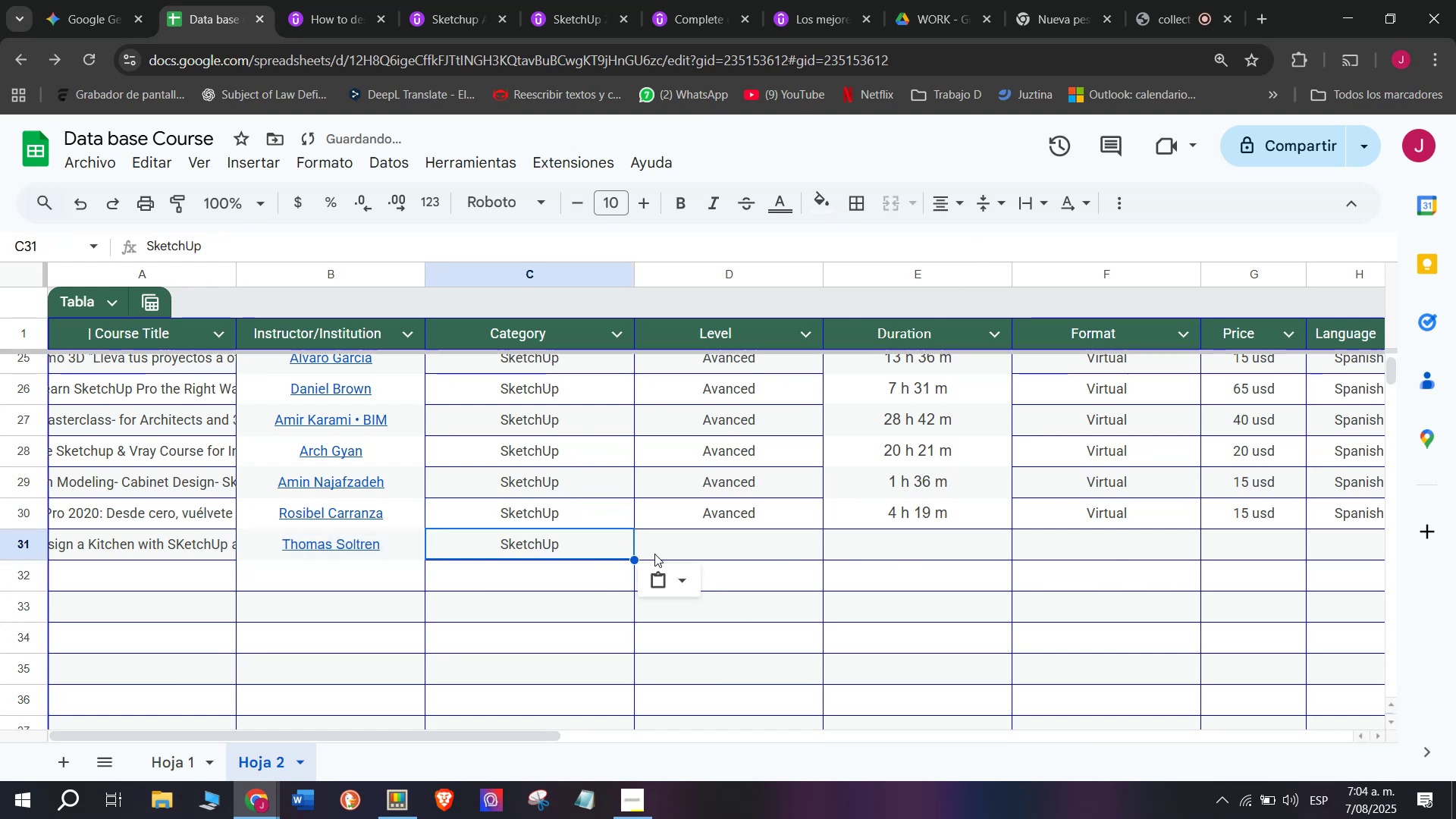 
key(Control+ControlLeft)
 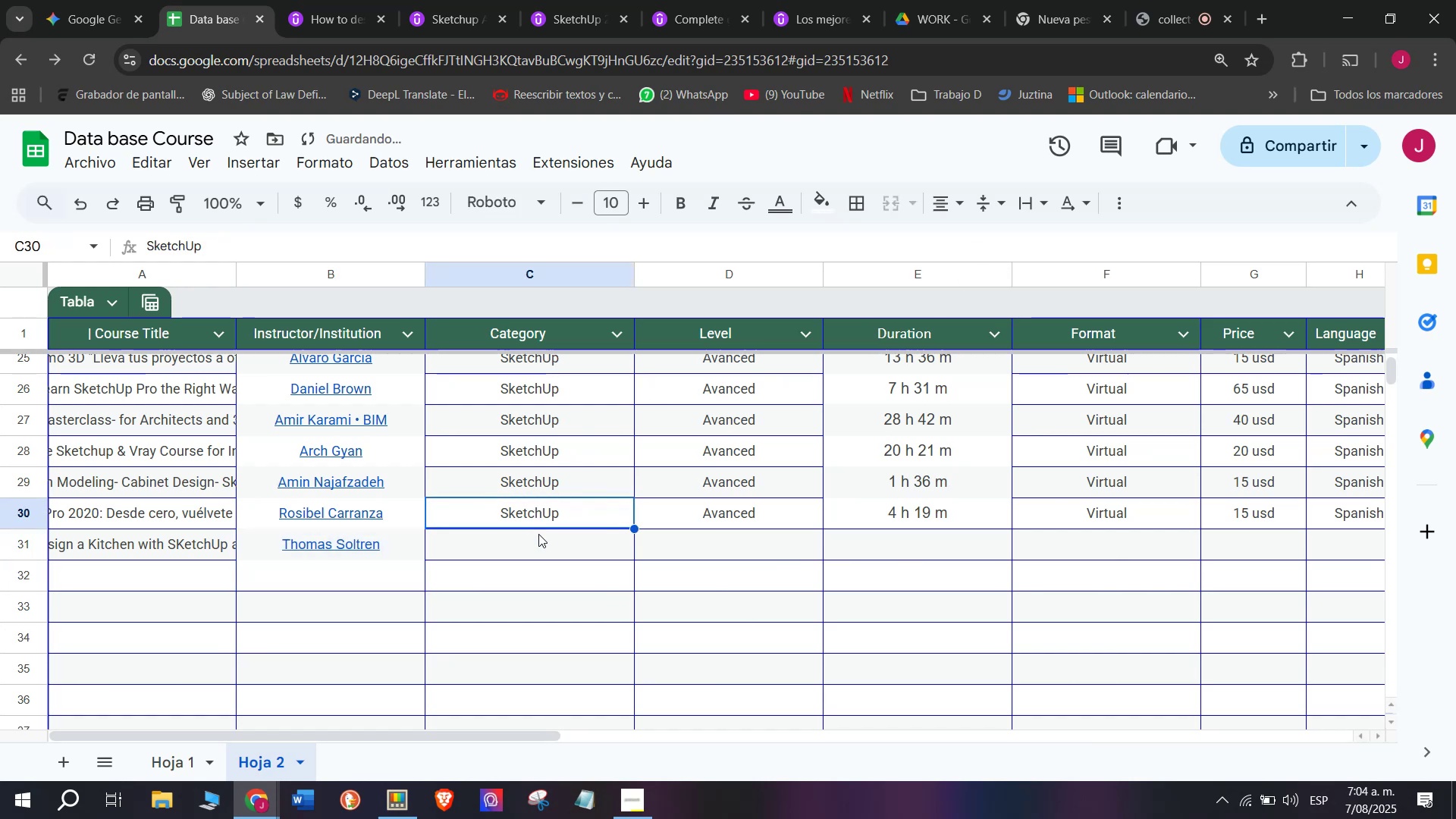 
key(Control+C)
 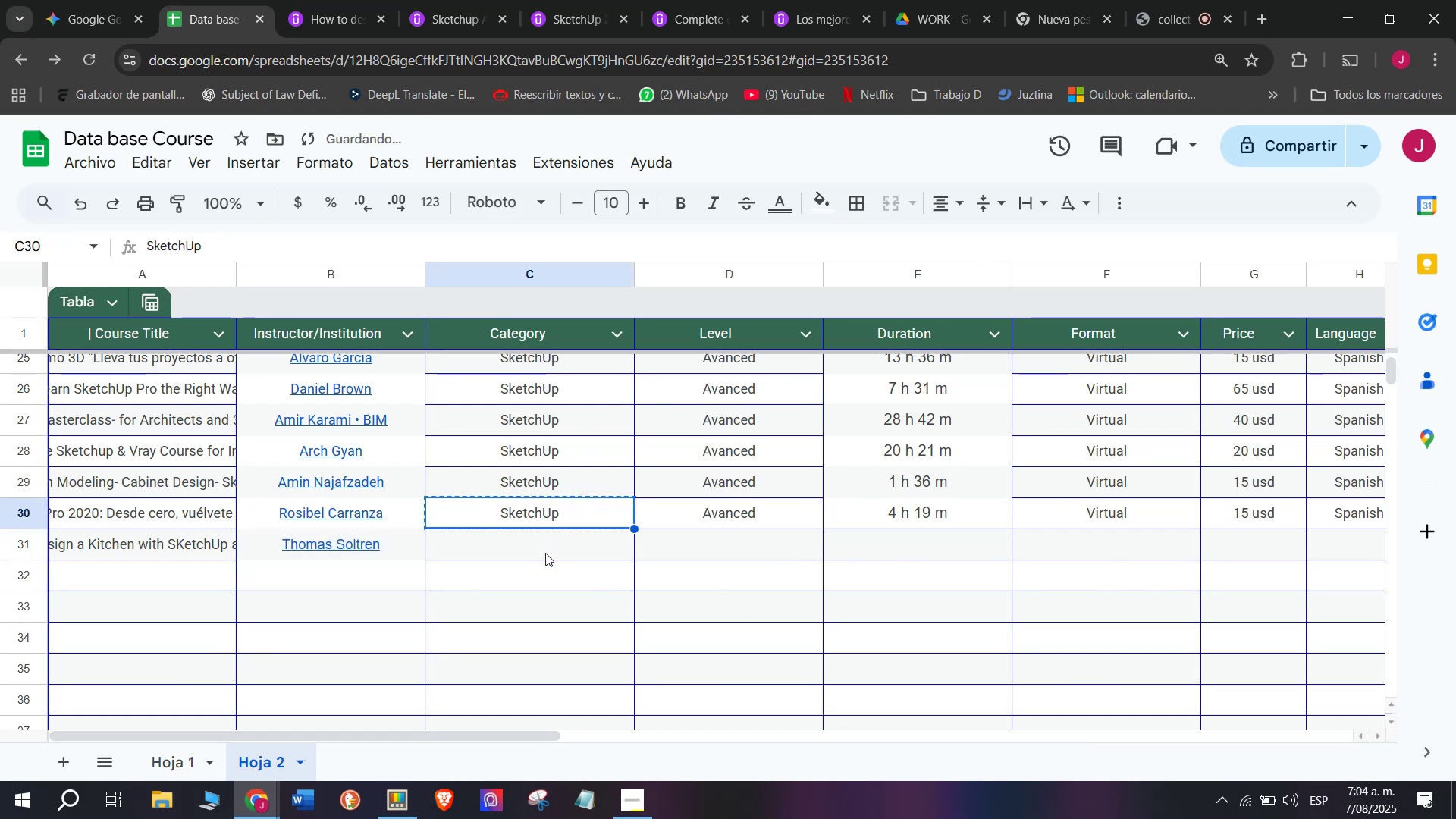 
left_click([545, 553])
 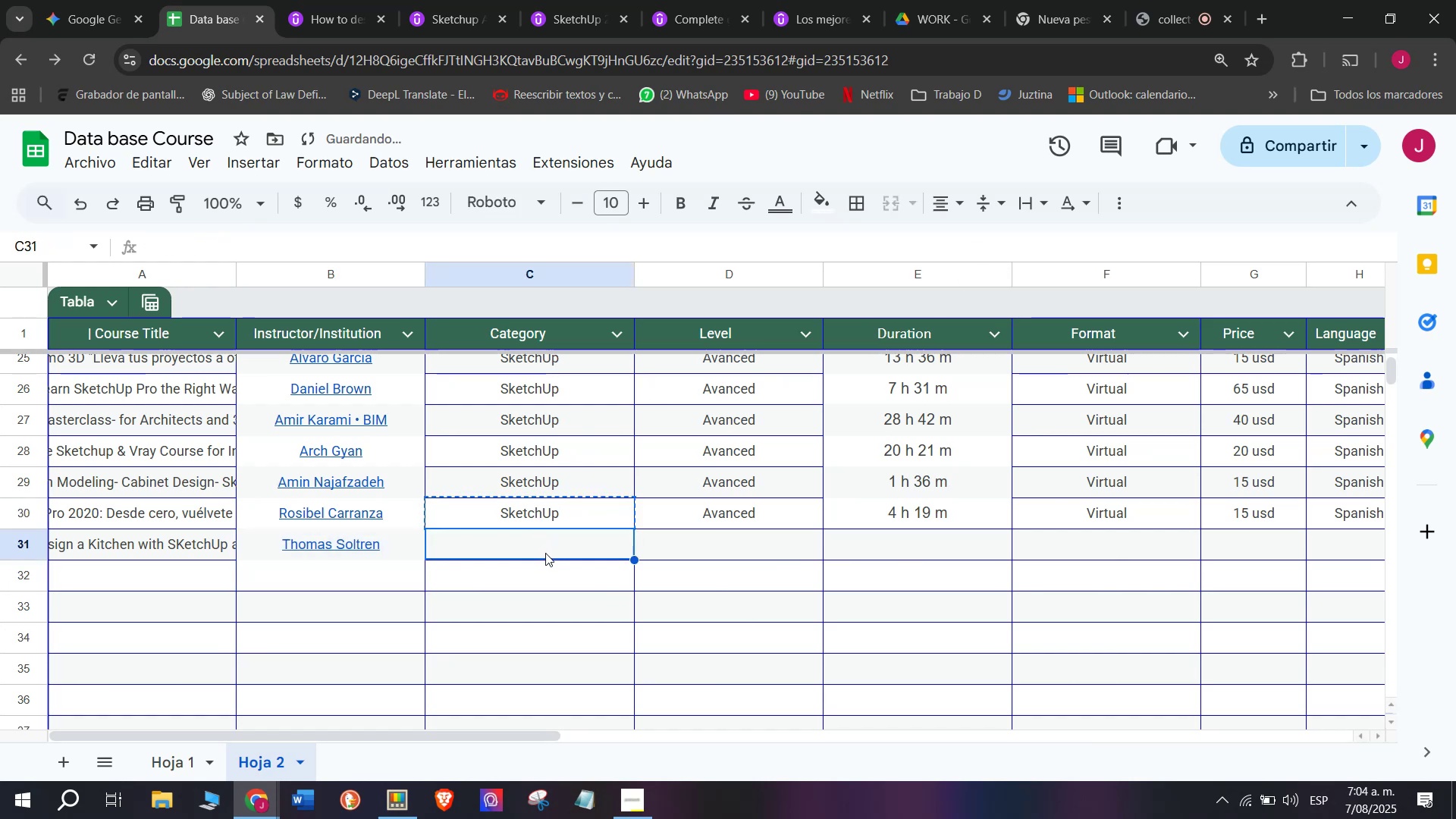 
key(Control+ControlLeft)
 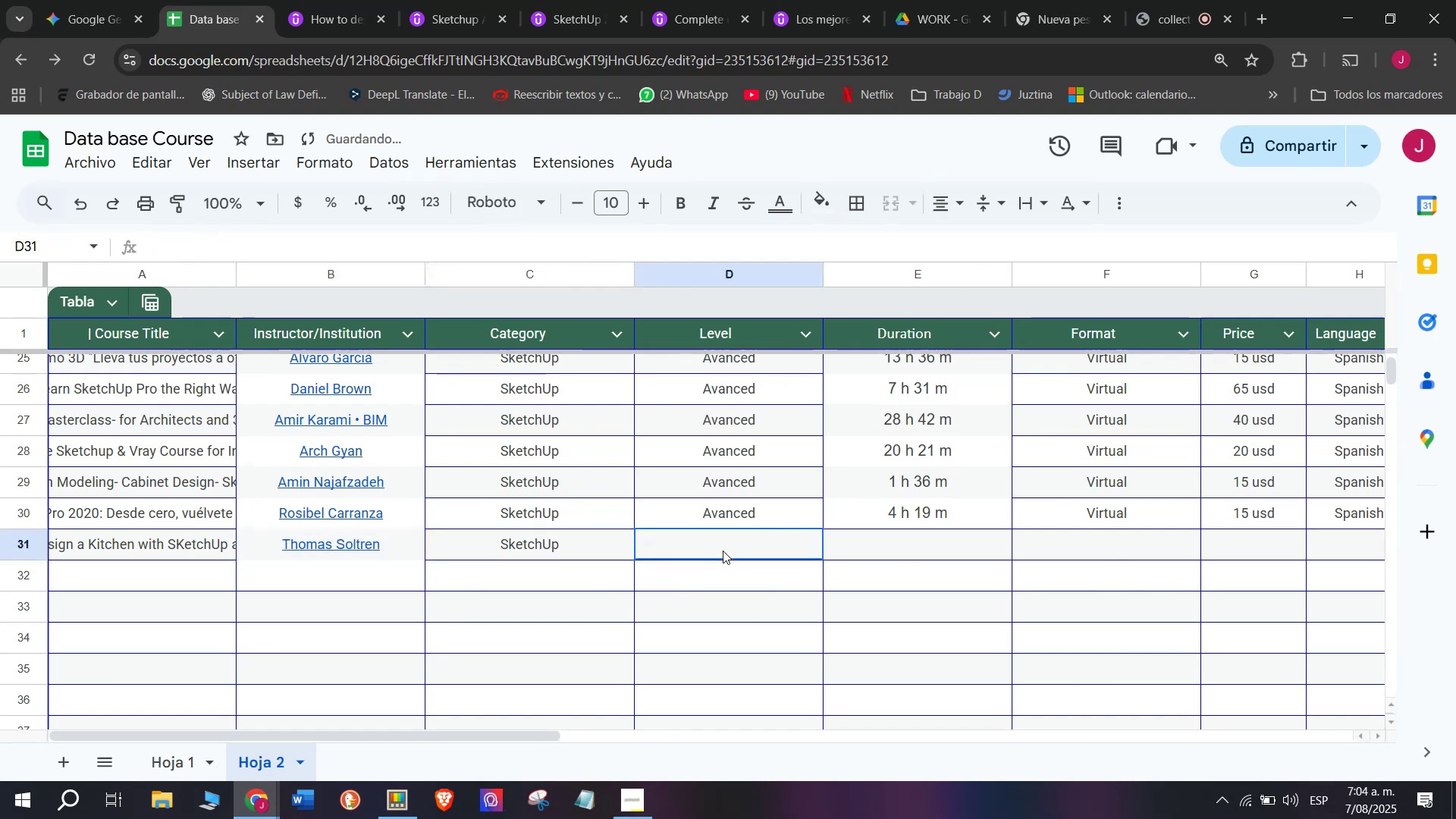 
key(Z)
 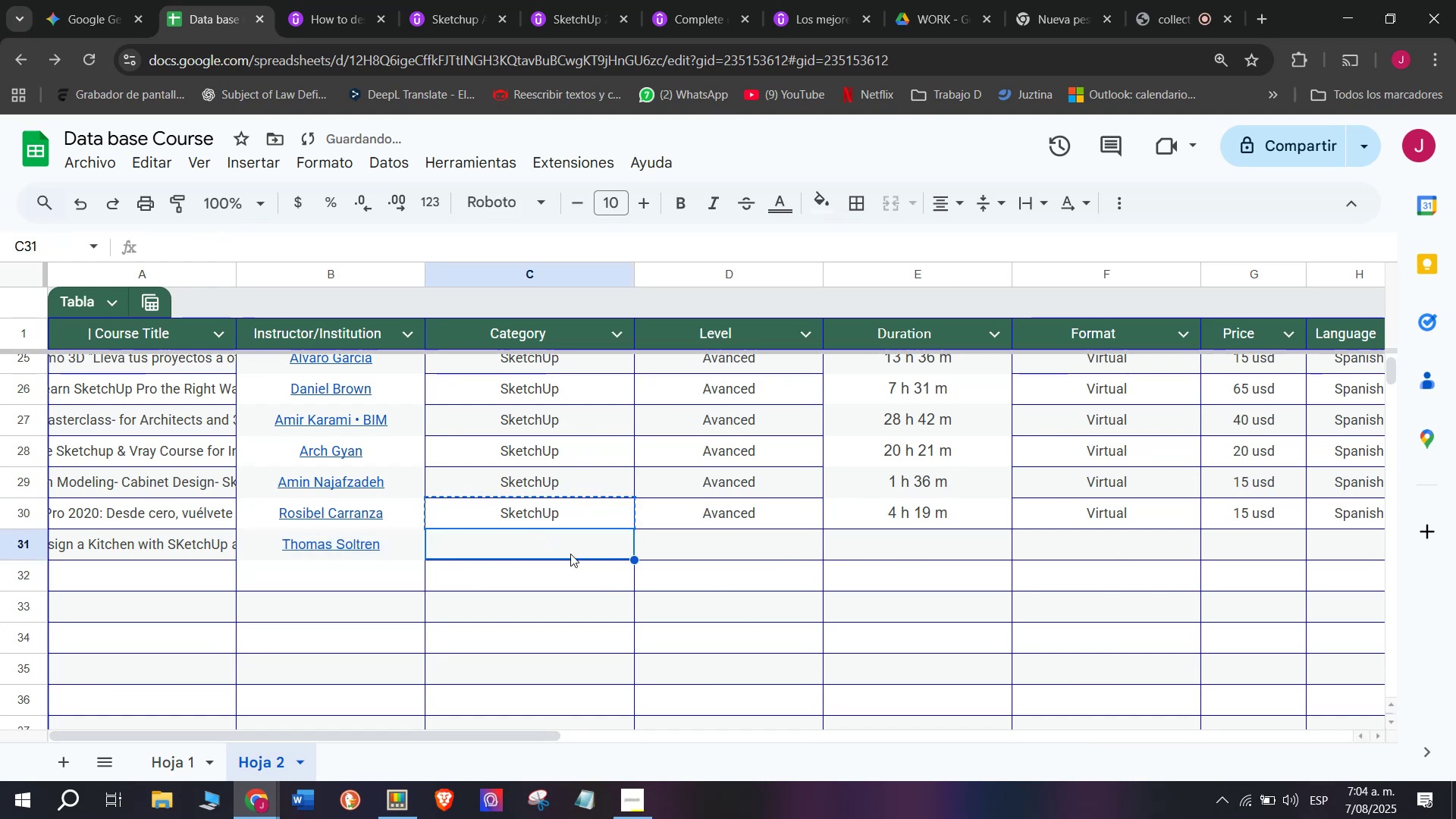 
key(Control+V)
 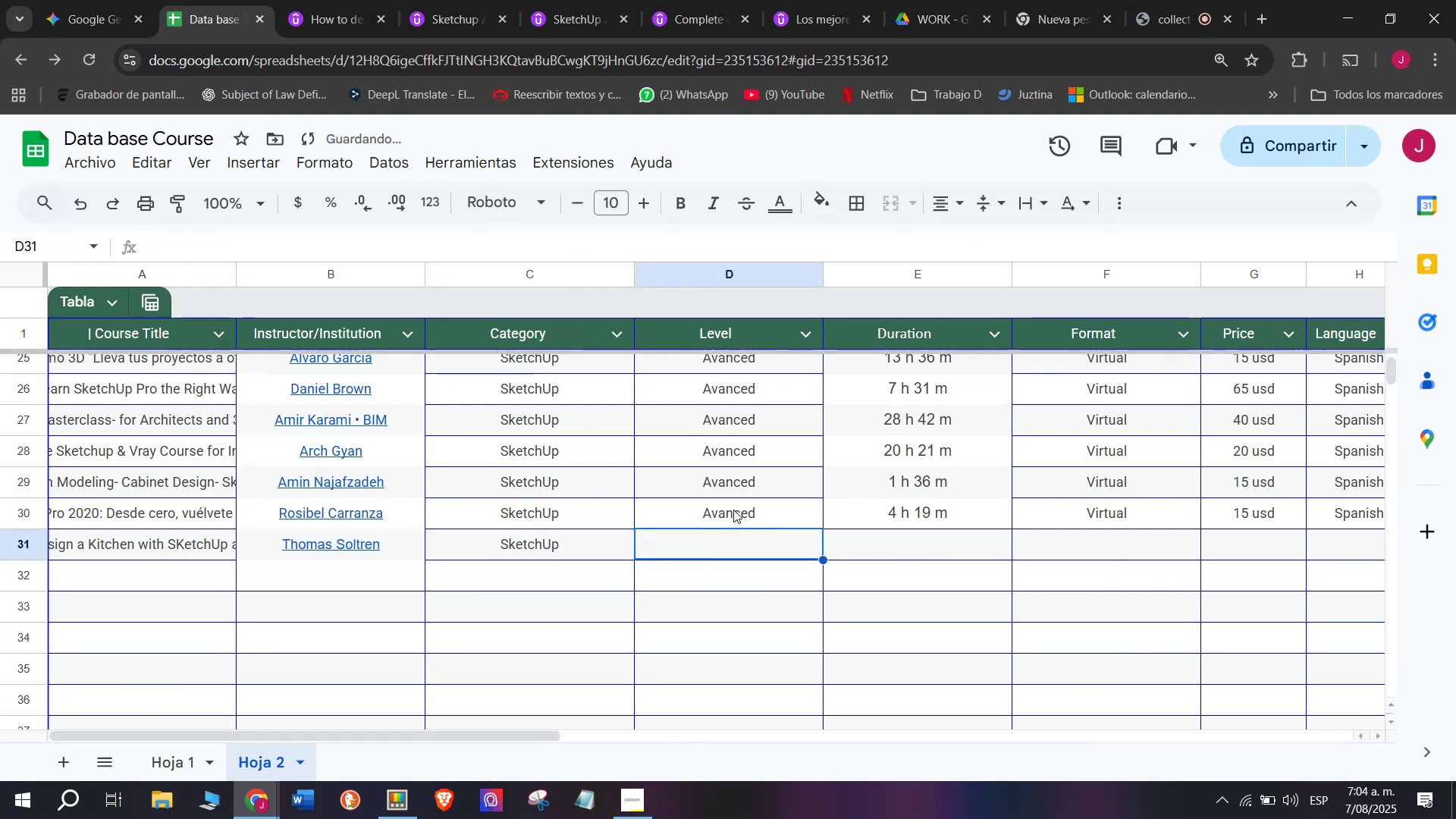 
double_click([733, 508])
 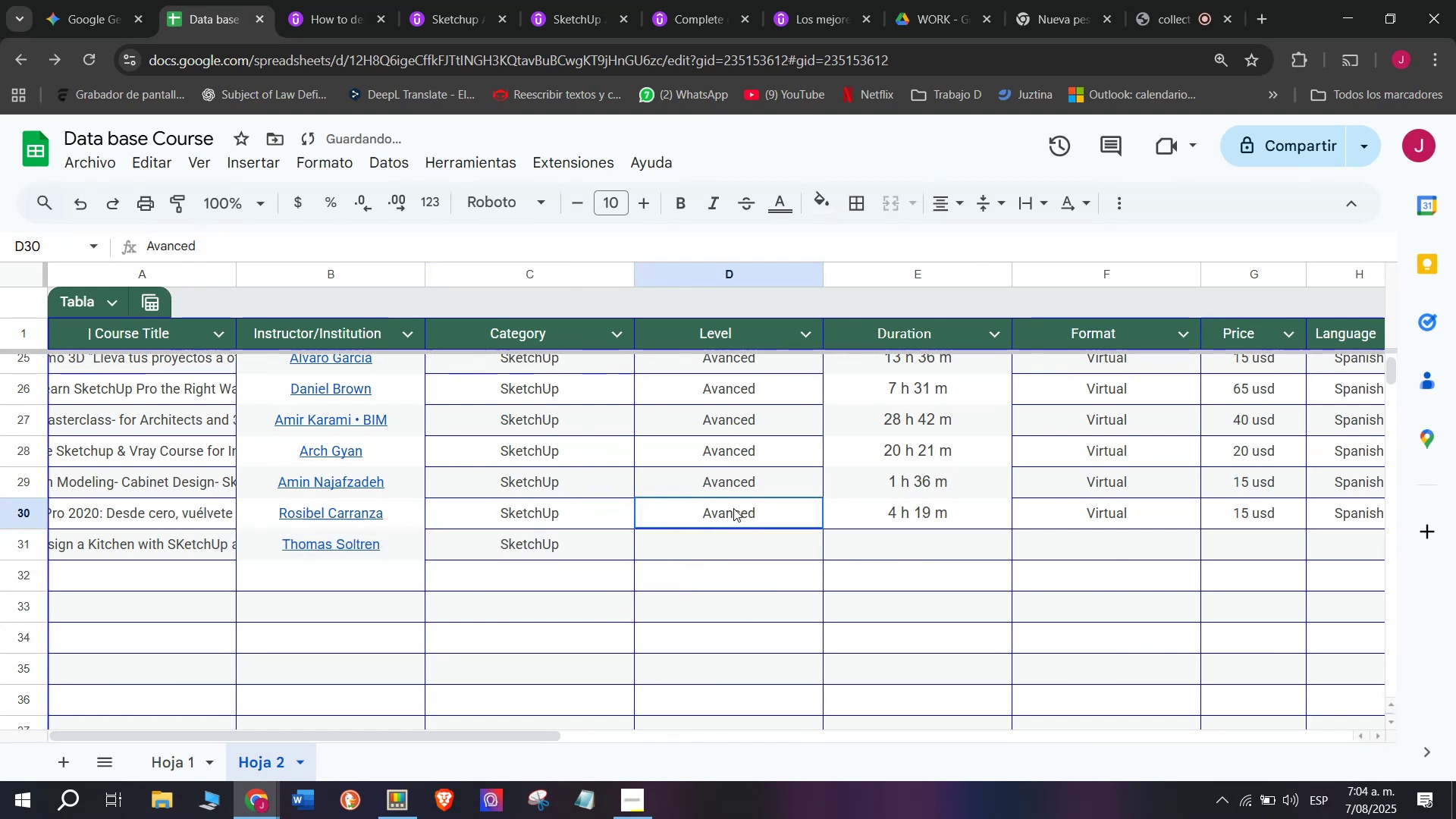 
key(Control+ControlLeft)
 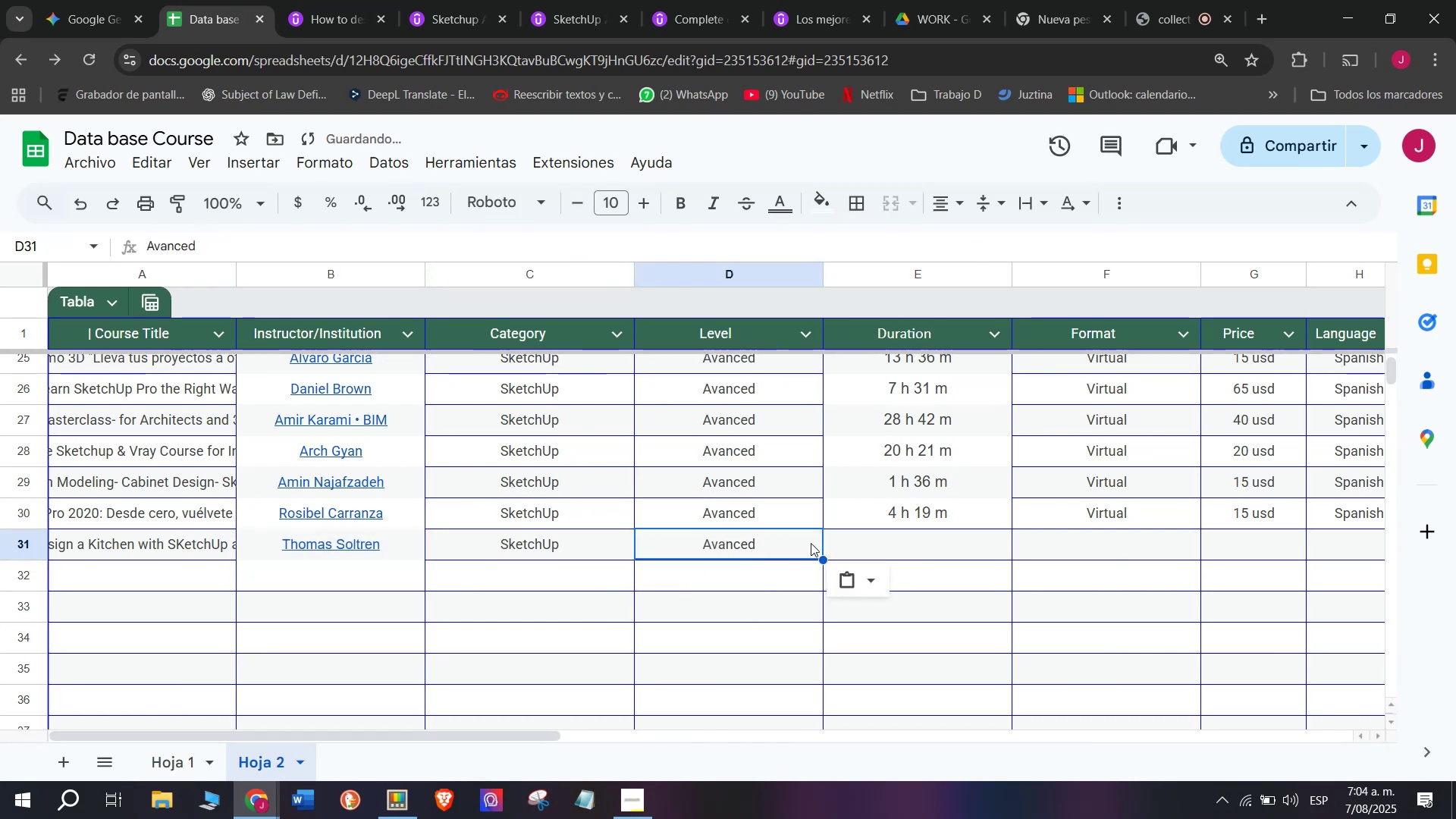 
key(Break)
 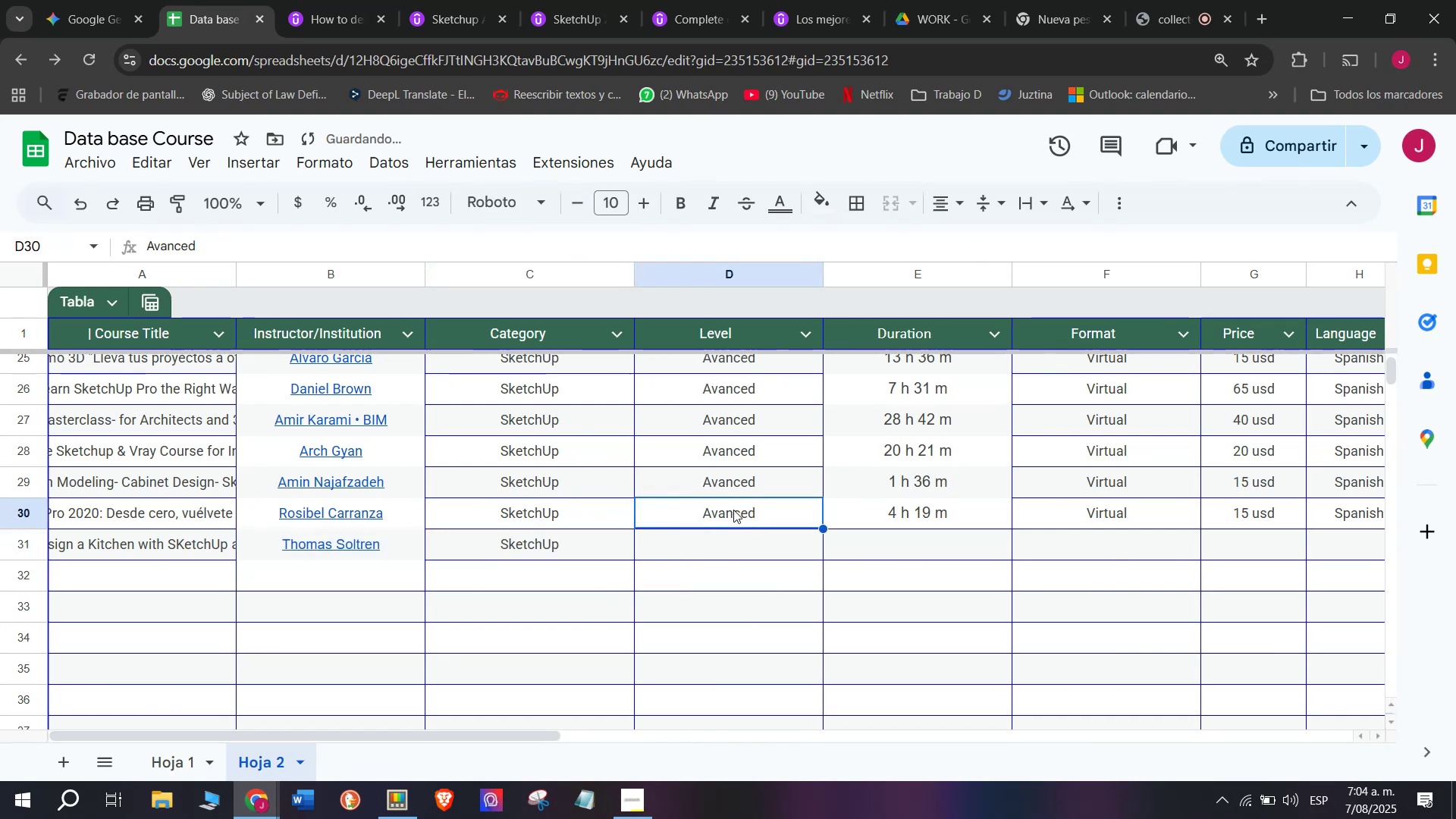 
key(Control+C)
 